 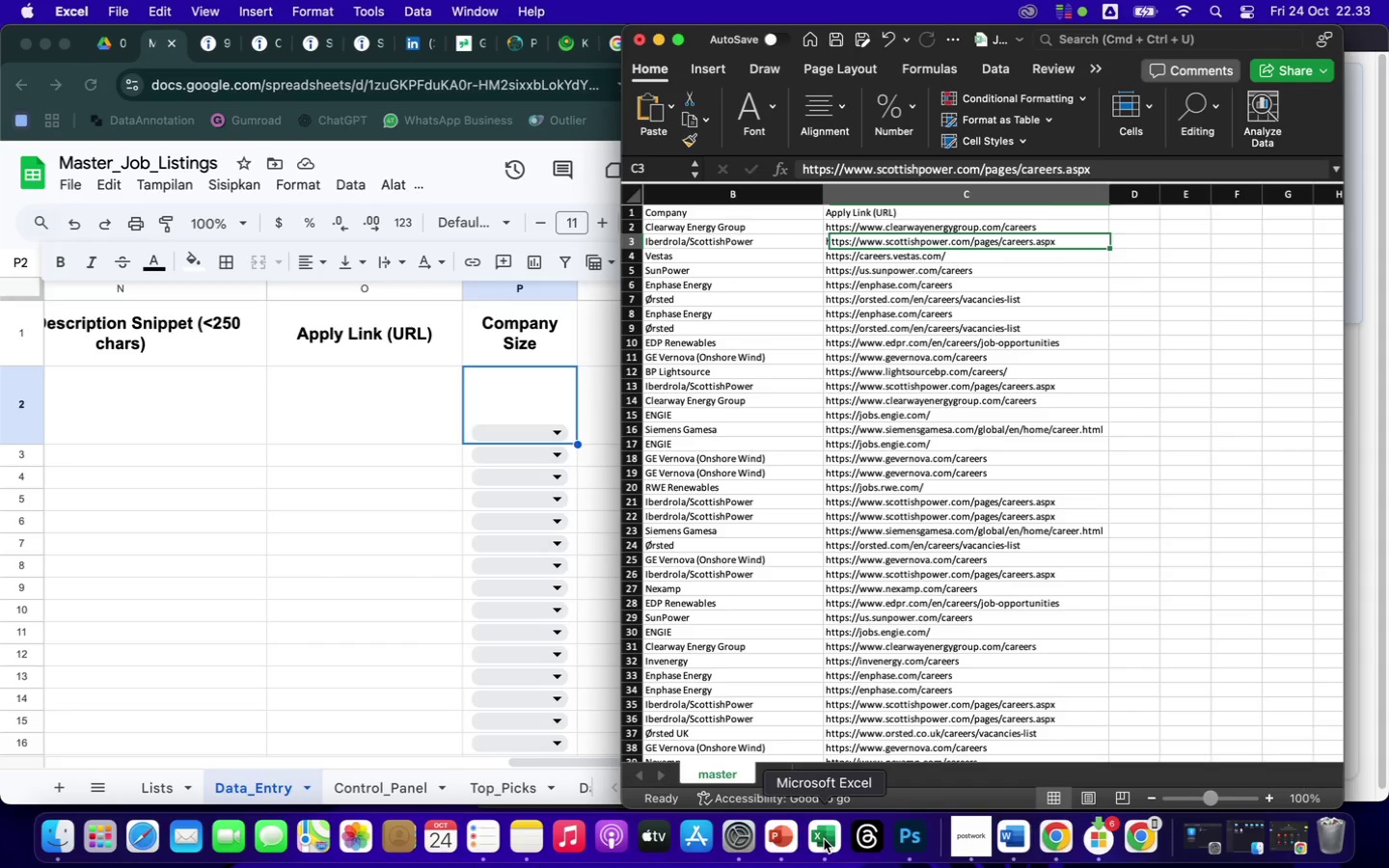 
key(ArrowLeft)
 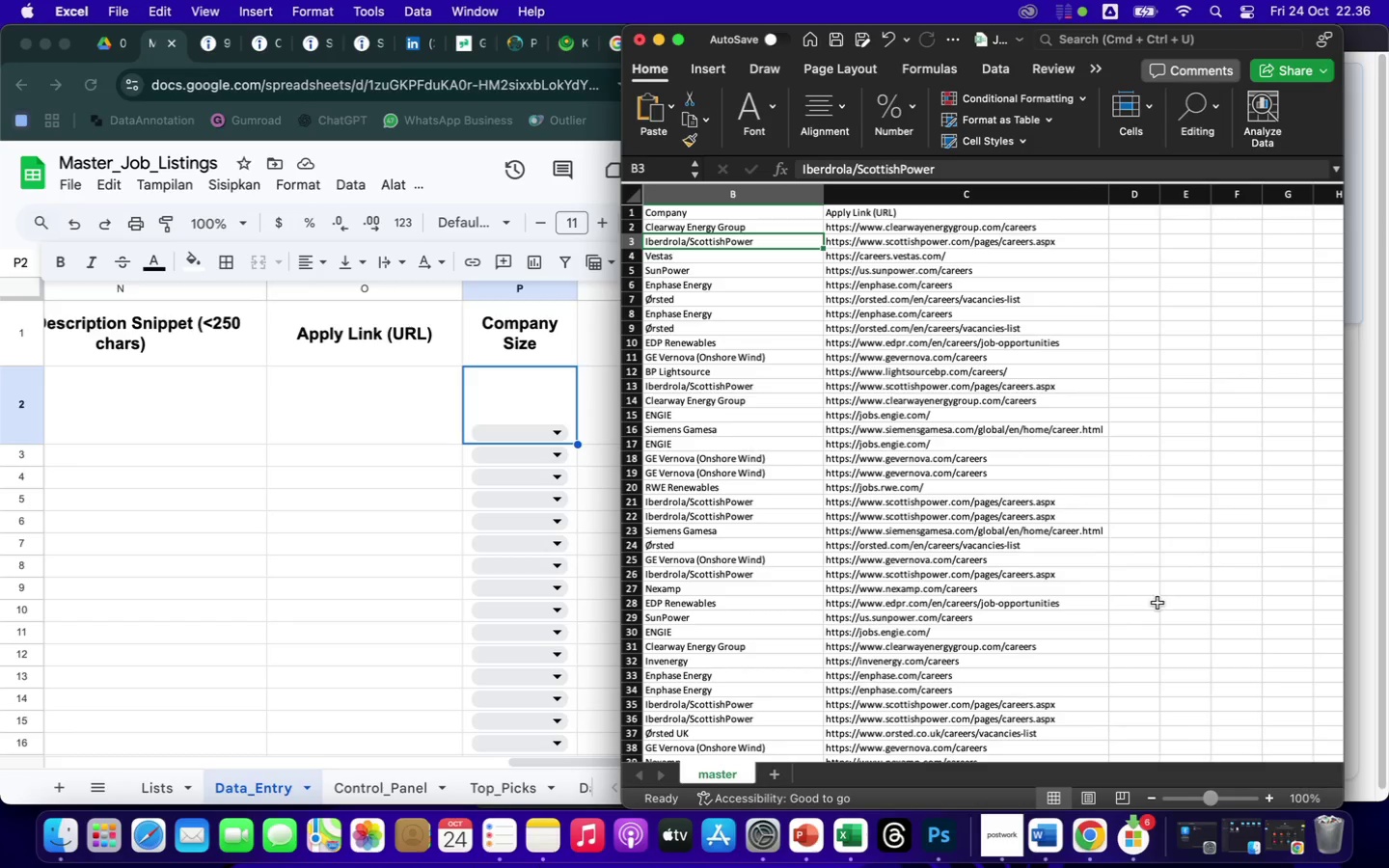 
wait(188.87)
 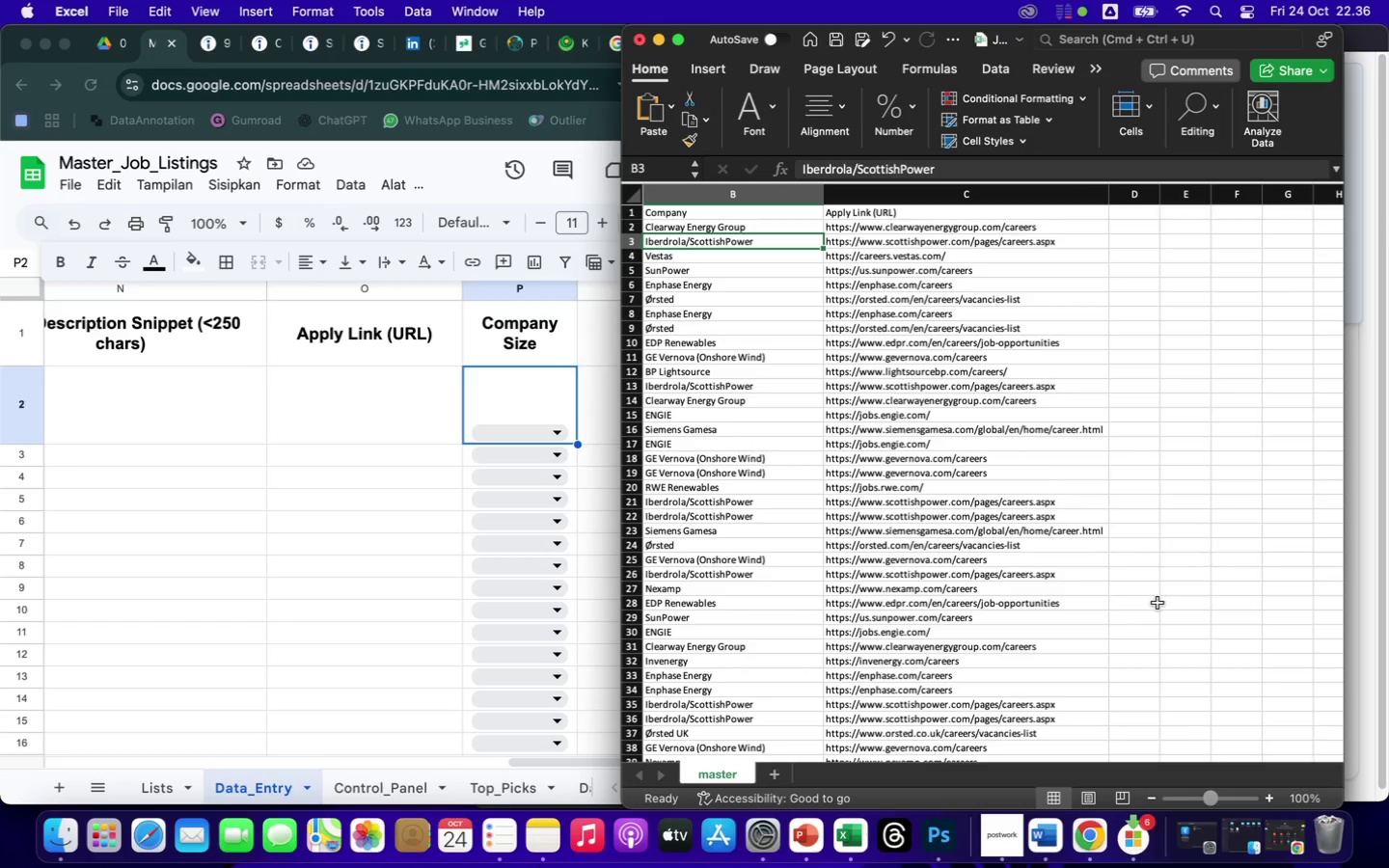 
left_click([552, 430])
 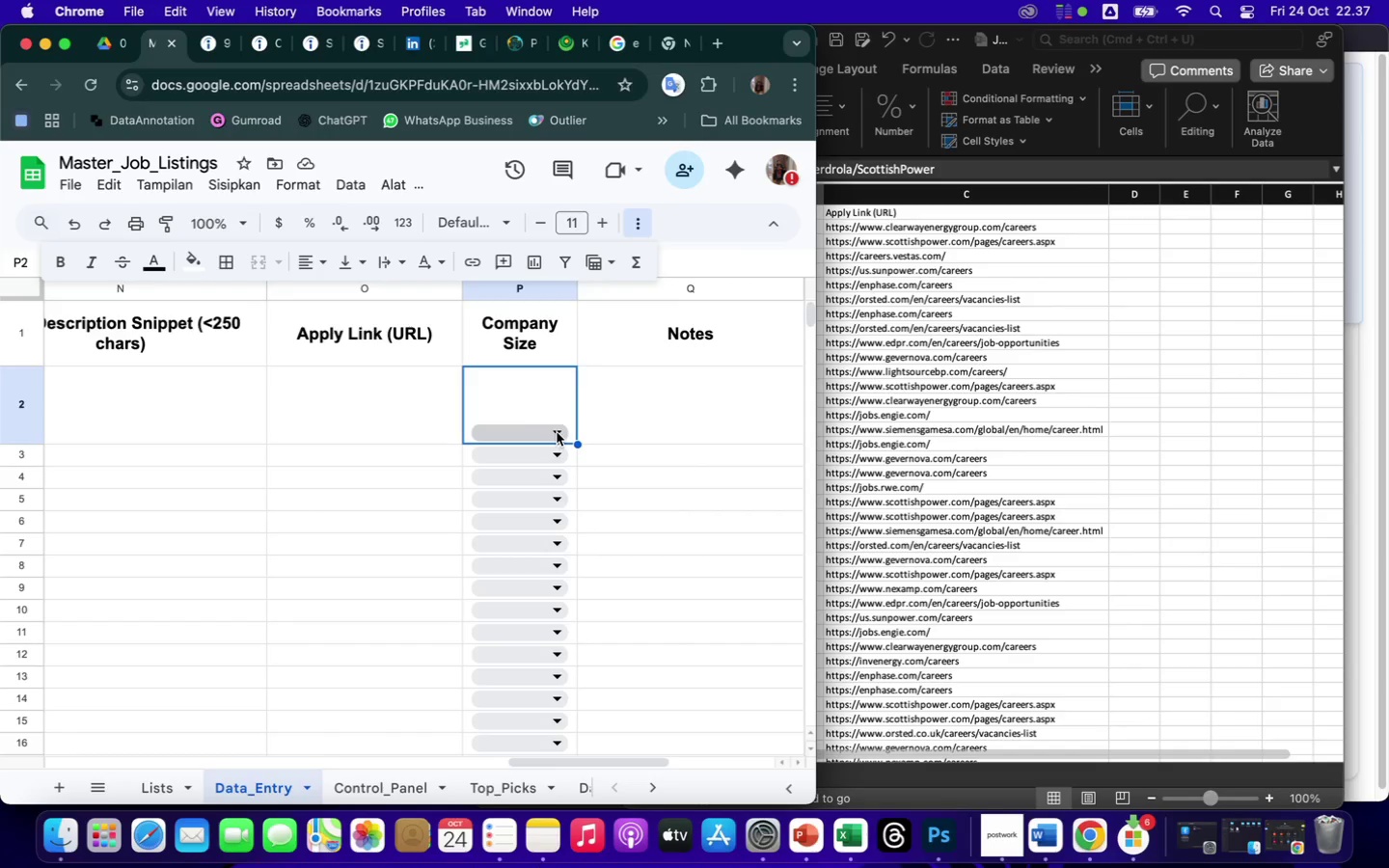 
left_click([558, 433])
 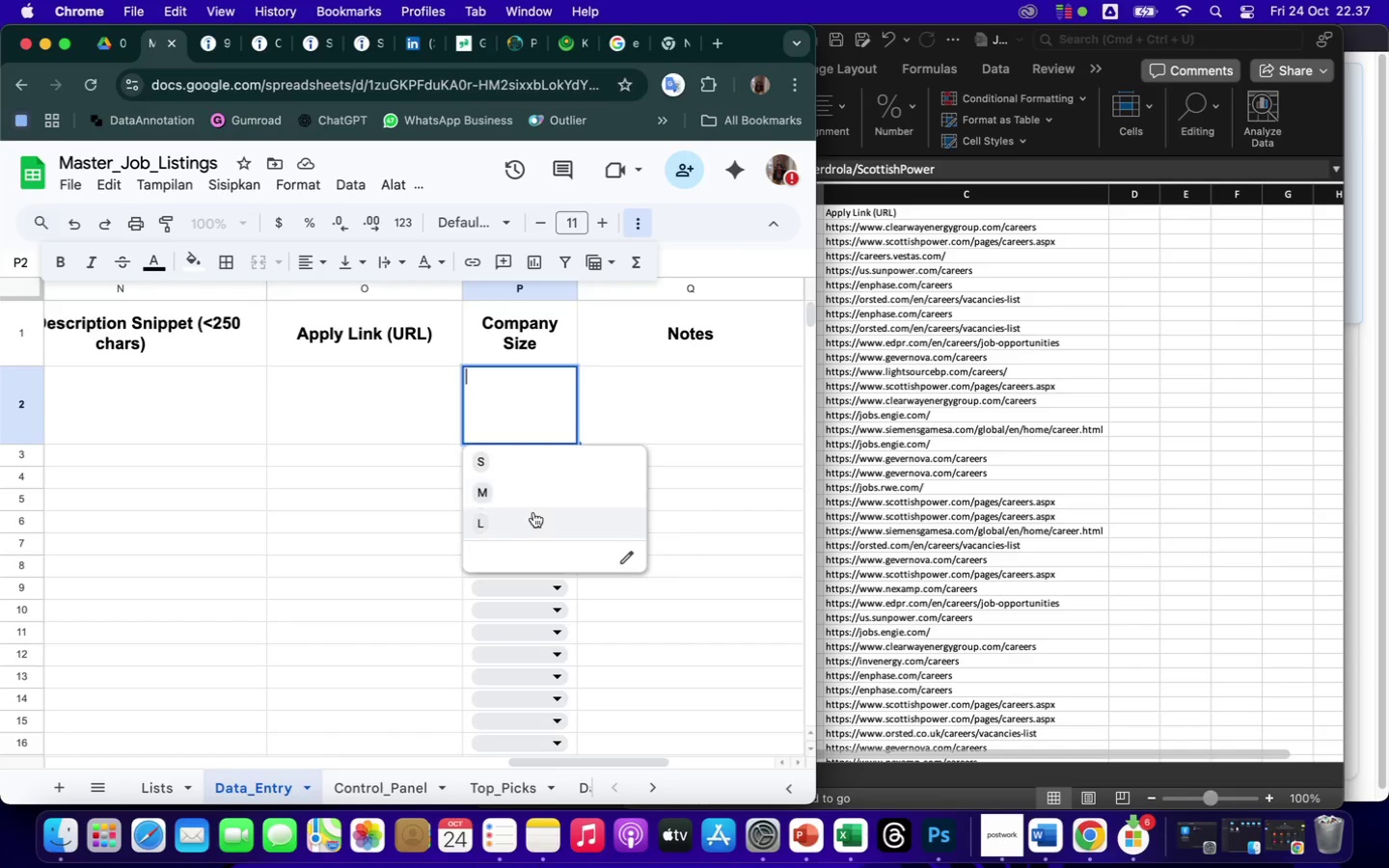 
left_click([533, 524])
 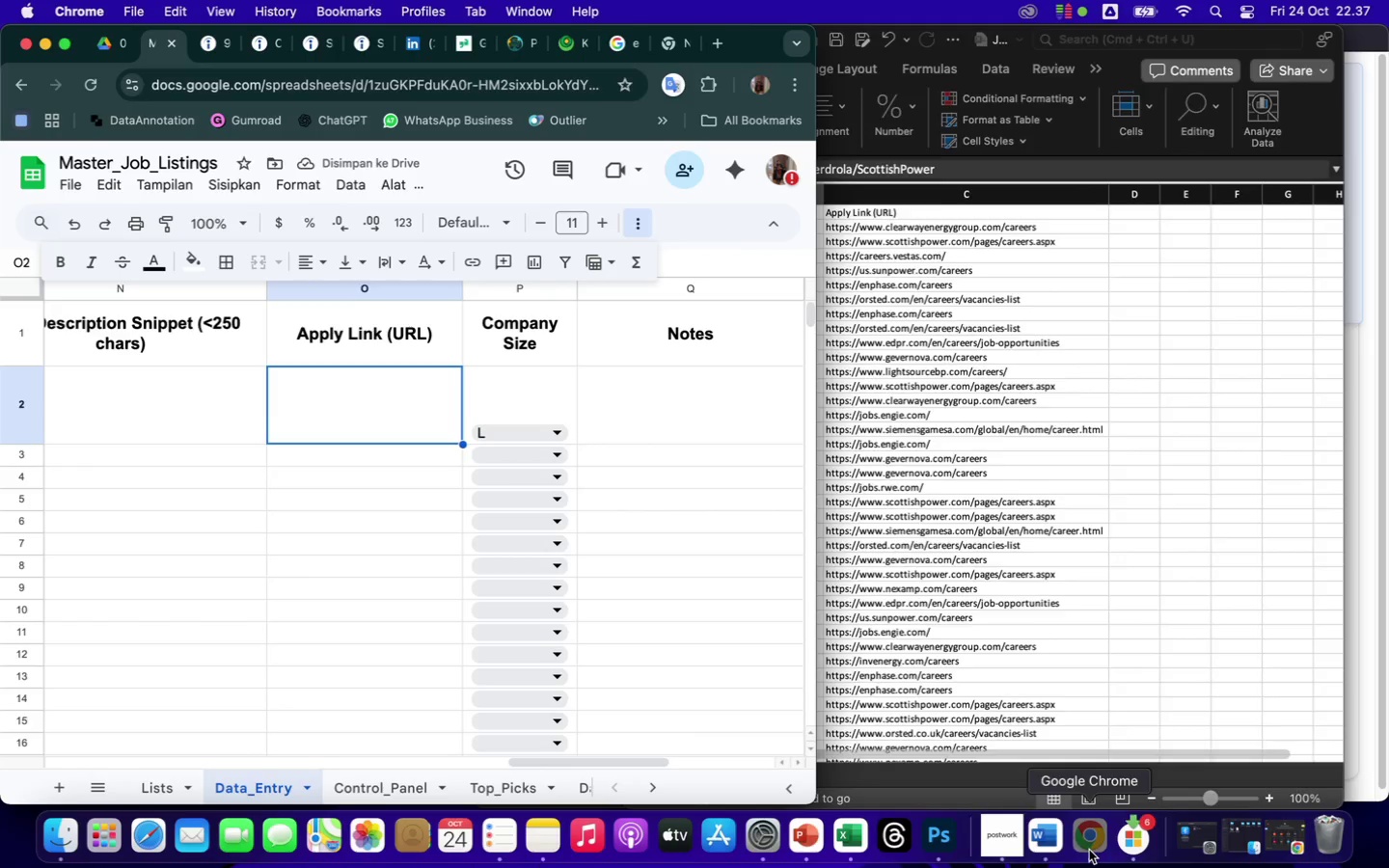 
left_click([1025, 535])
 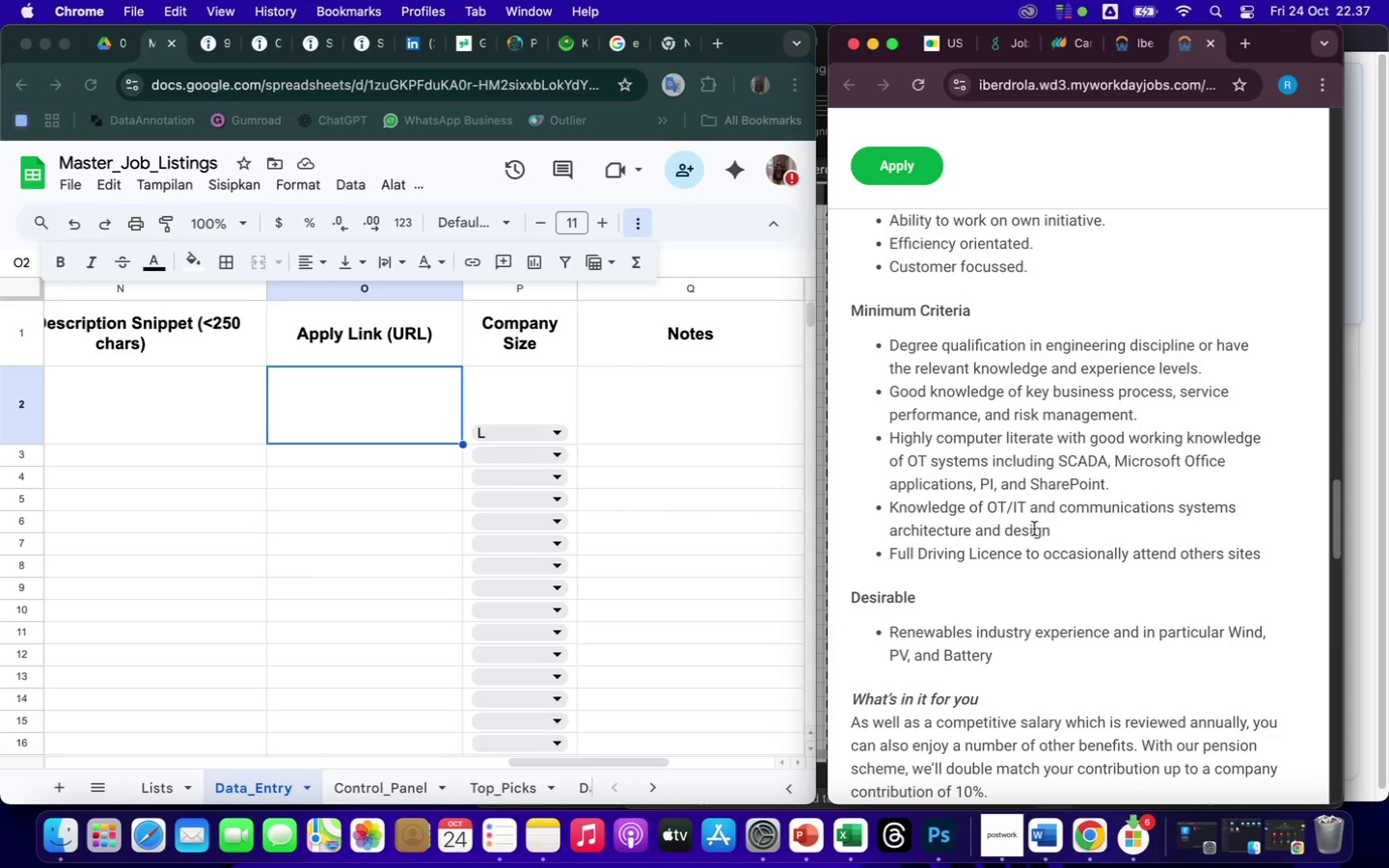 
scroll: coordinate [991, 650], scroll_direction: down, amount: 38.0
 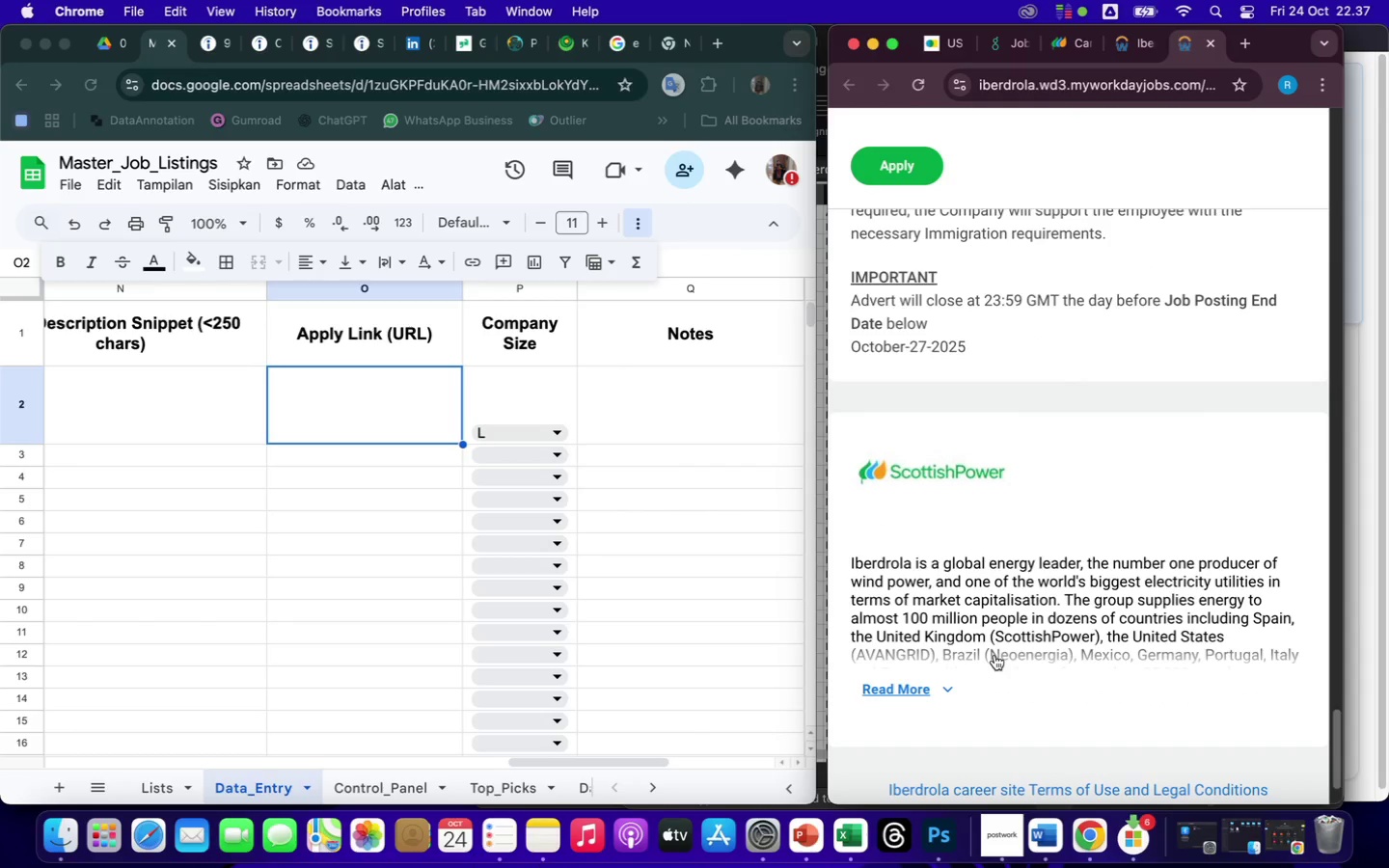 
scroll: coordinate [994, 654], scroll_direction: up, amount: 7.0
 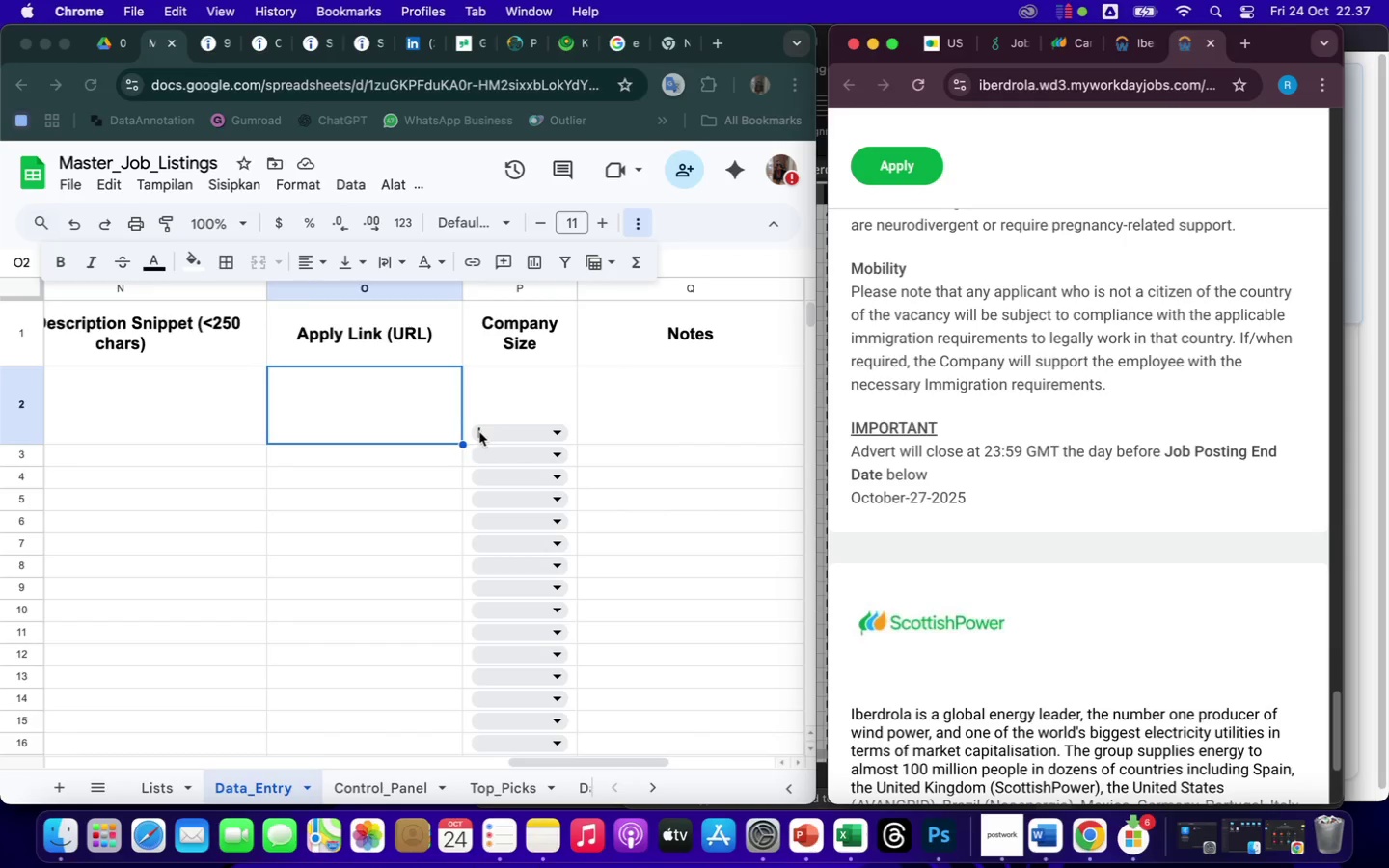 
wait(9.95)
 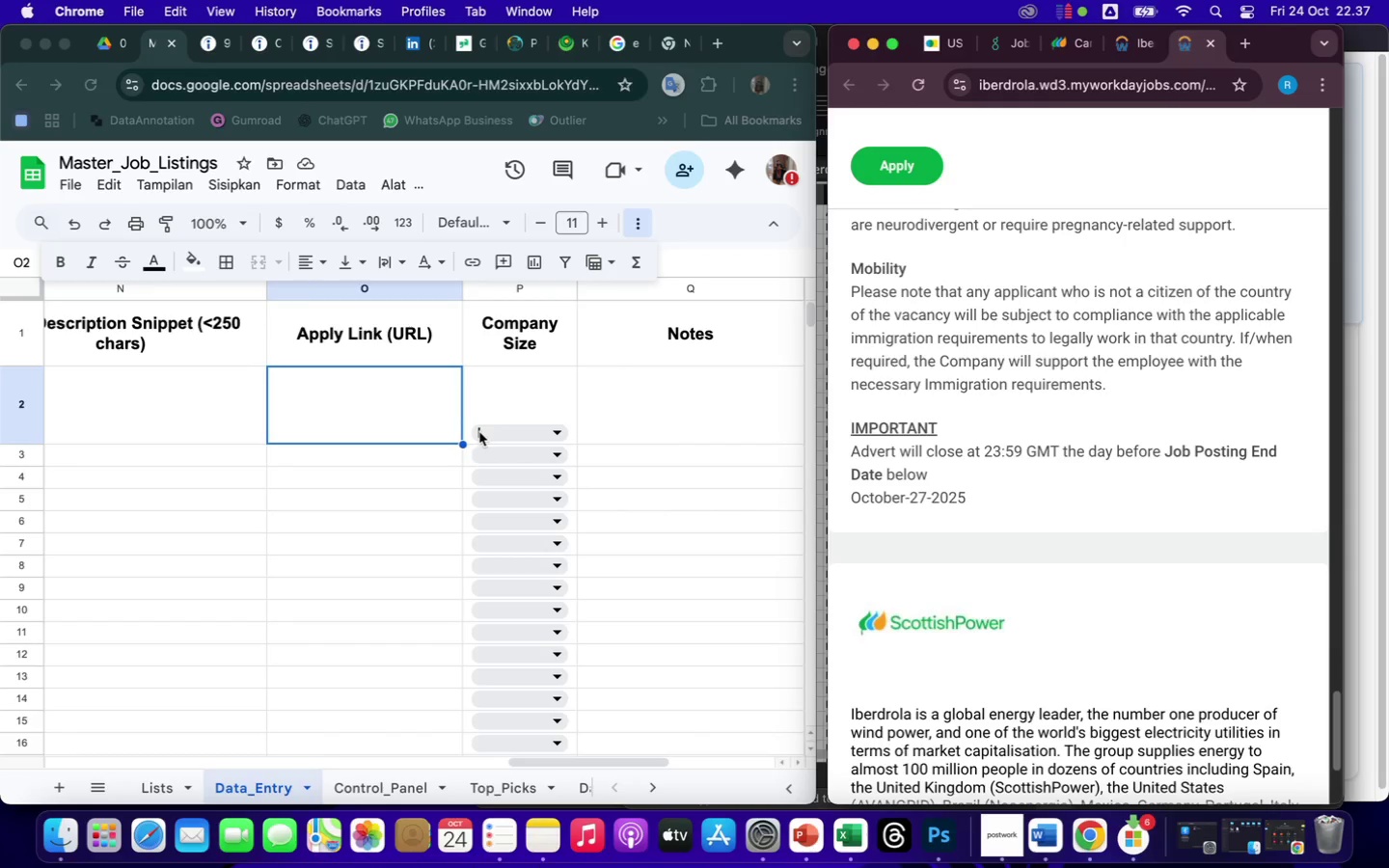 
left_click([131, 393])
 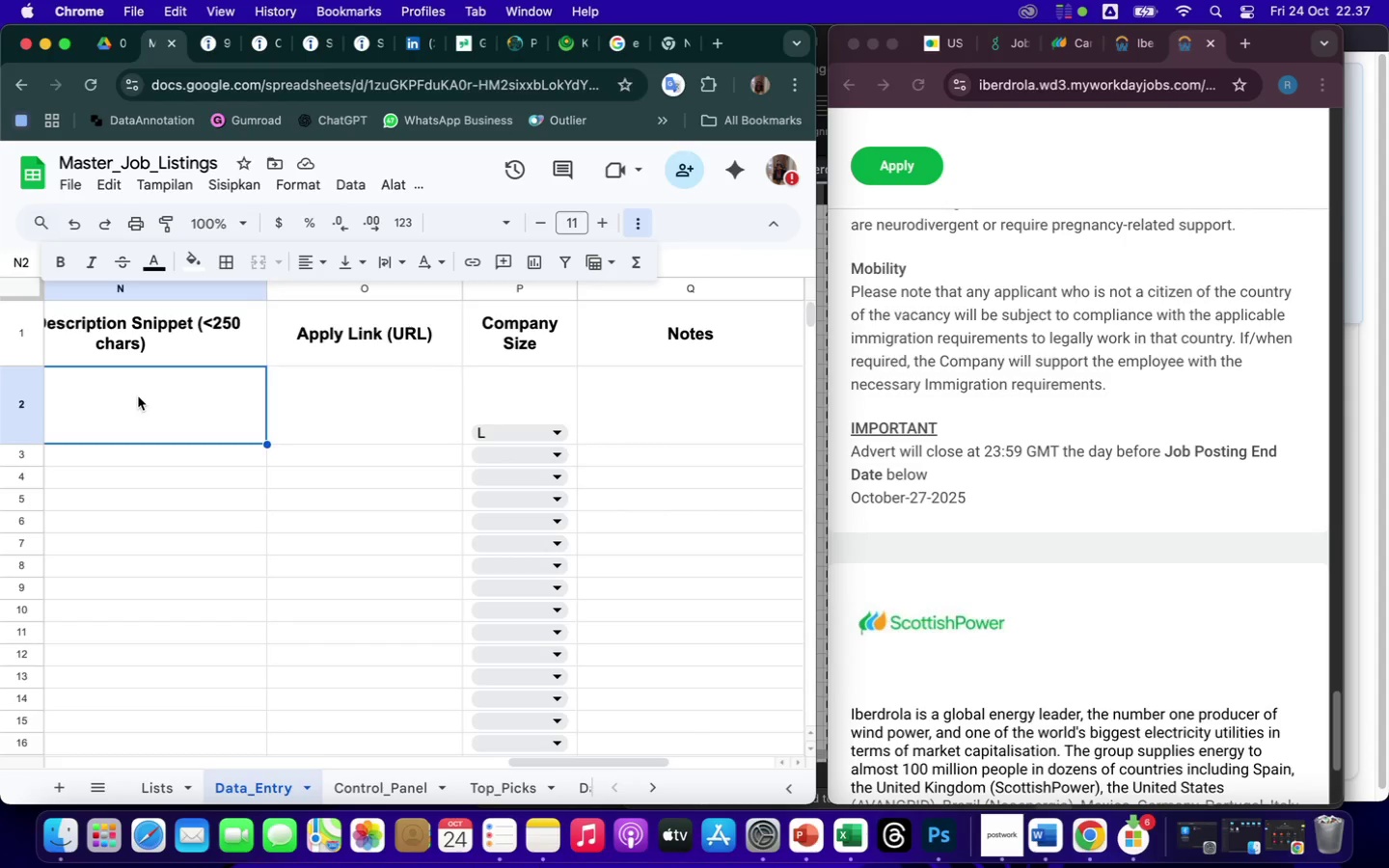 
key(ArrowLeft)
 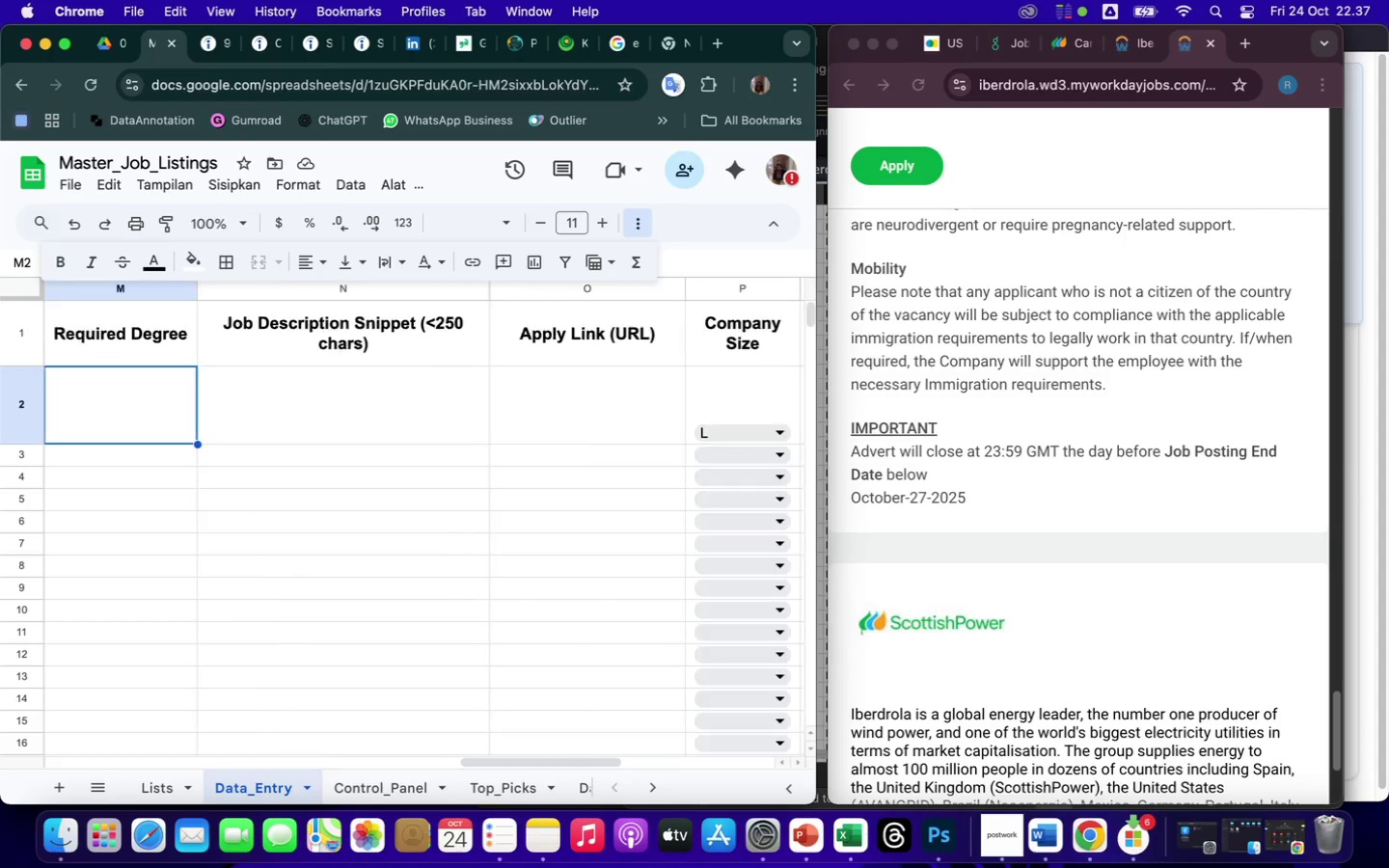 
key(ArrowLeft)
 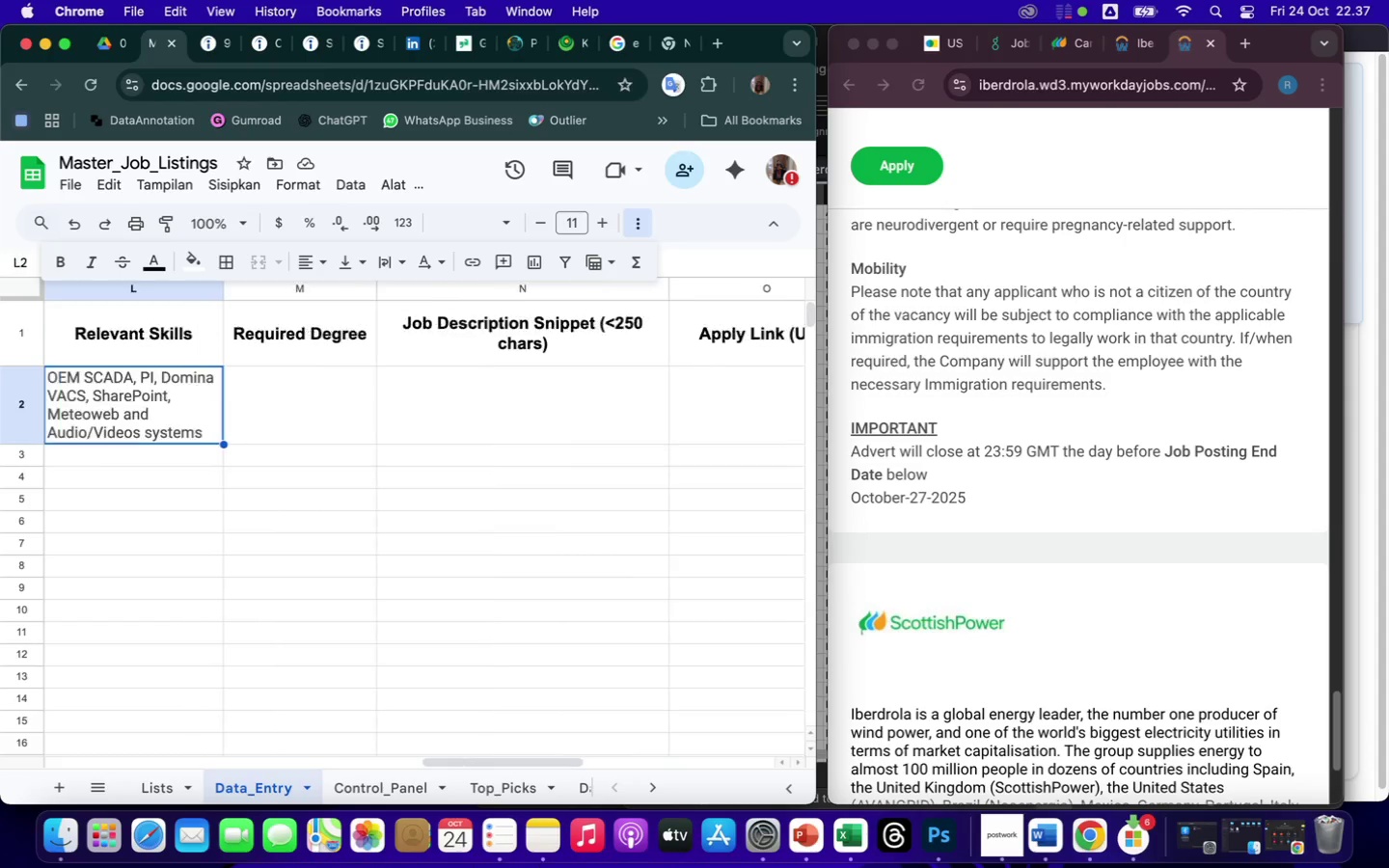 
key(ArrowLeft)
 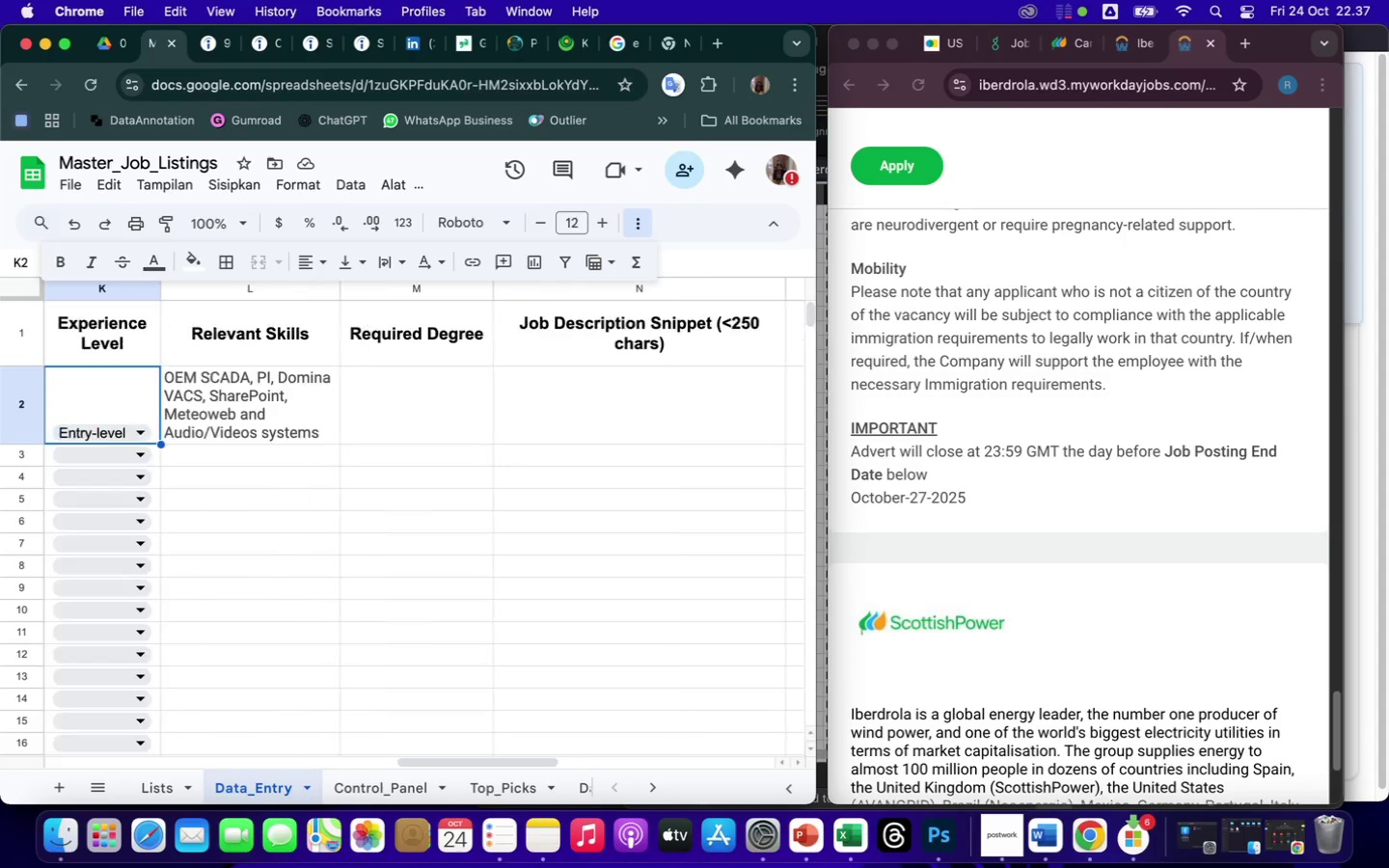 
key(ArrowLeft)
 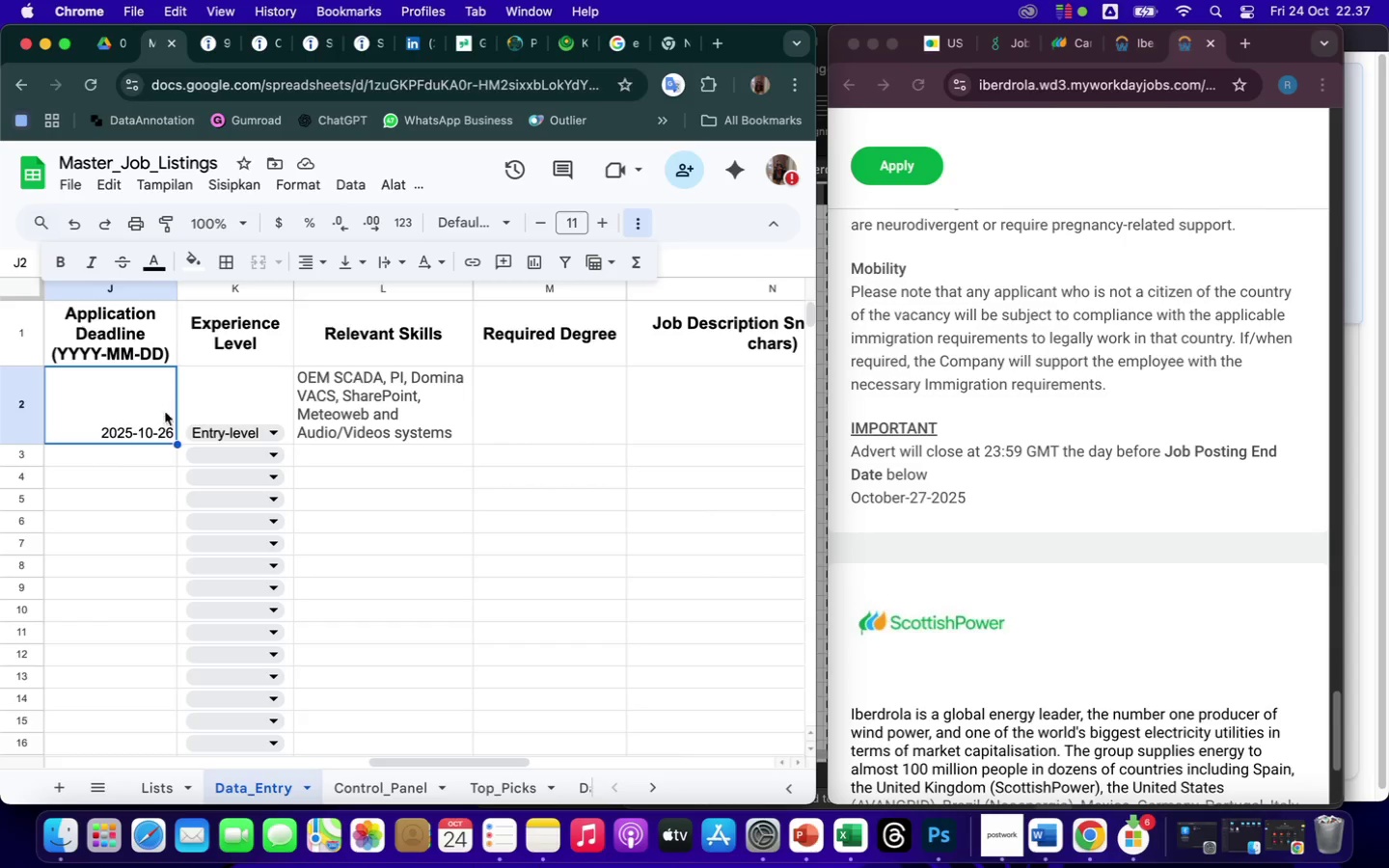 
double_click([163, 430])
 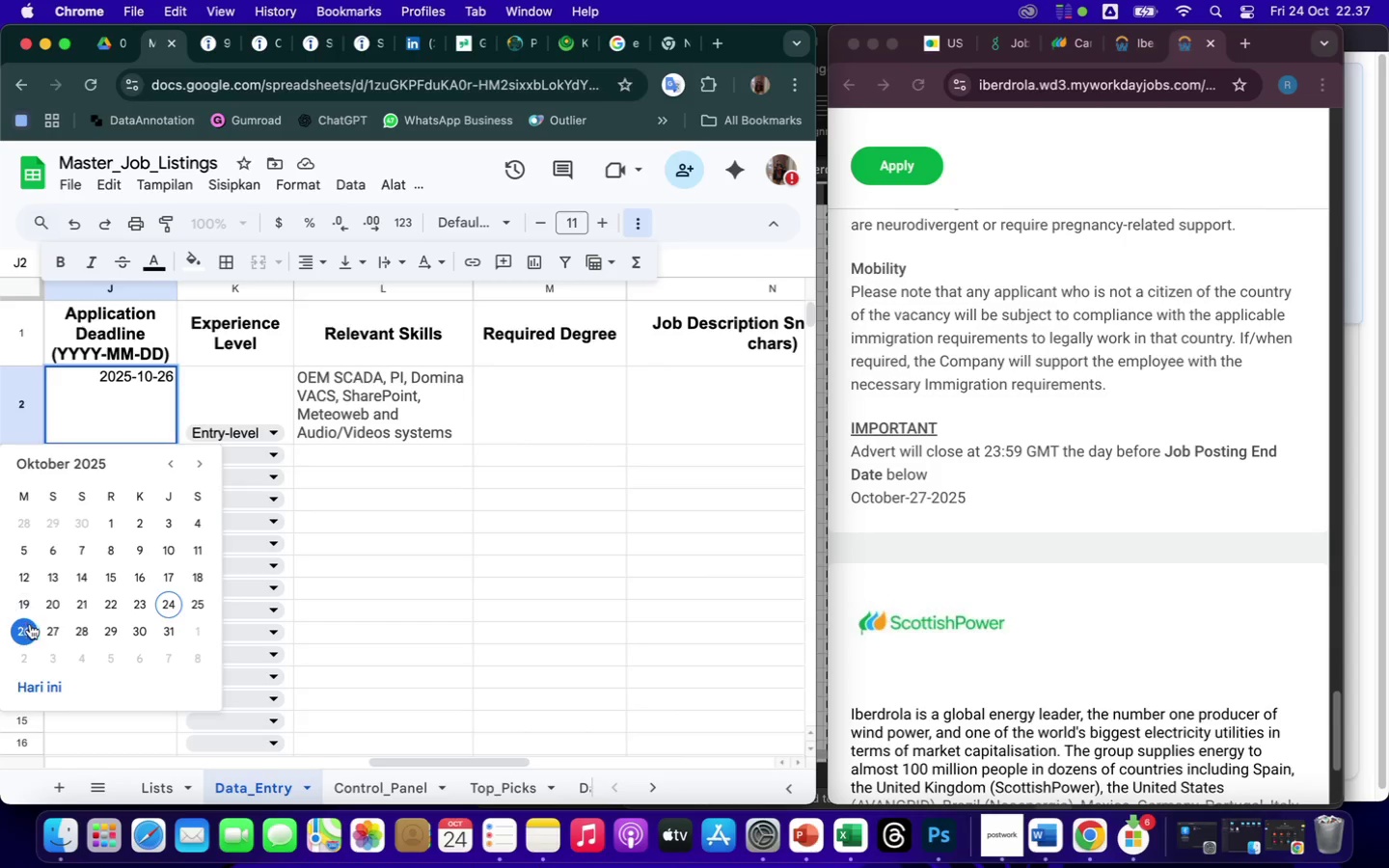 
left_click([49, 628])
 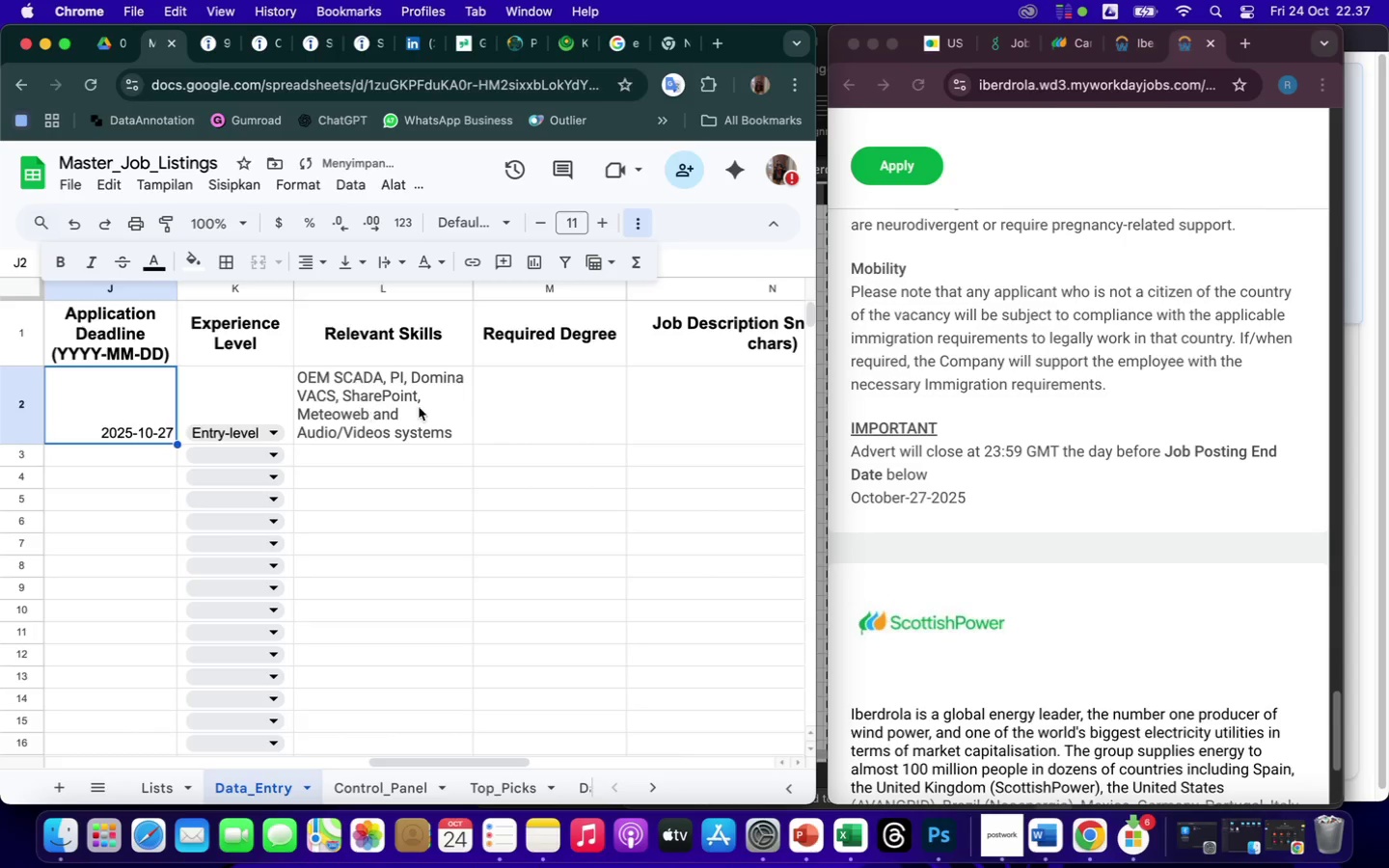 
left_click([556, 412])
 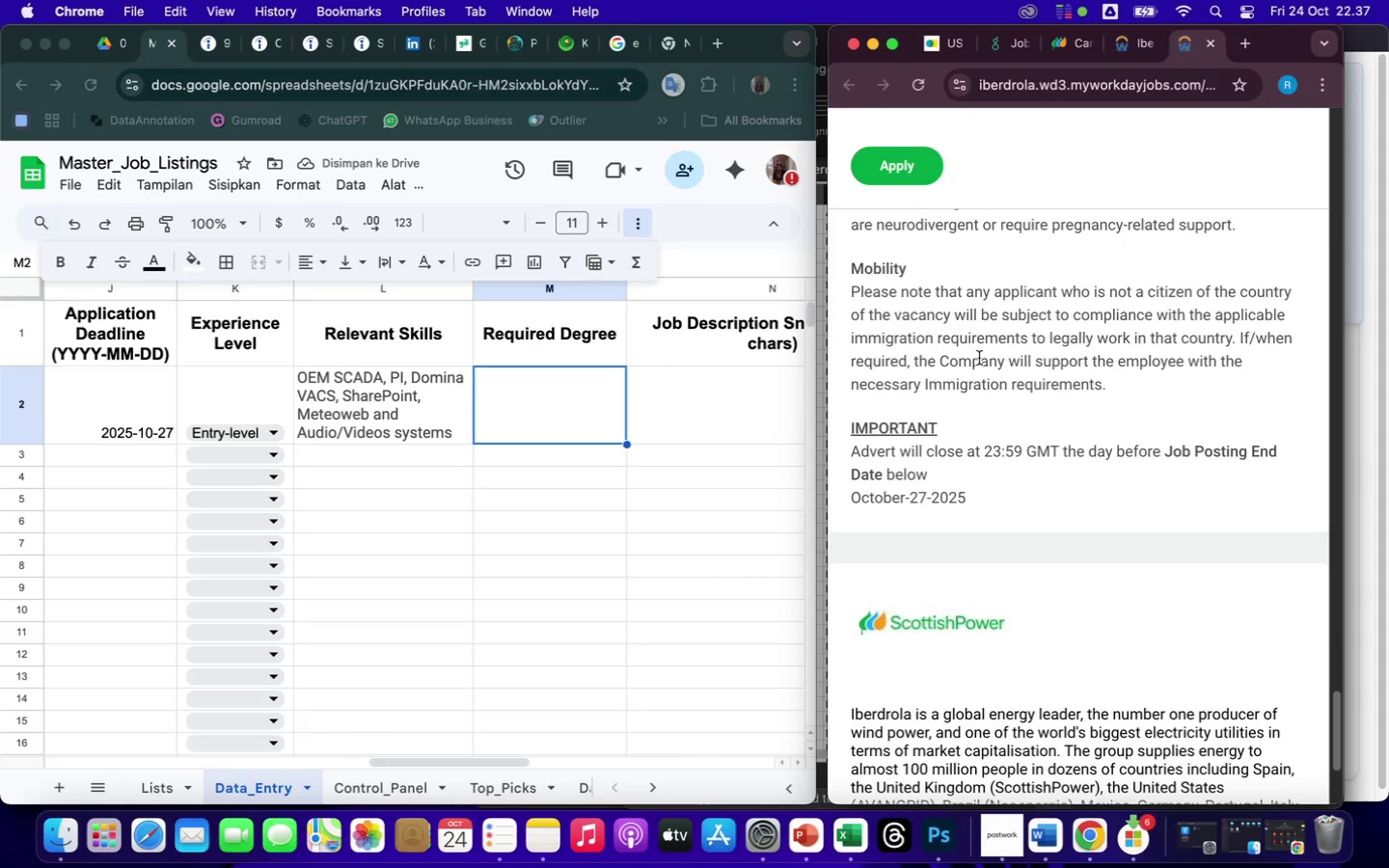 
scroll: coordinate [989, 413], scroll_direction: up, amount: 114.0
 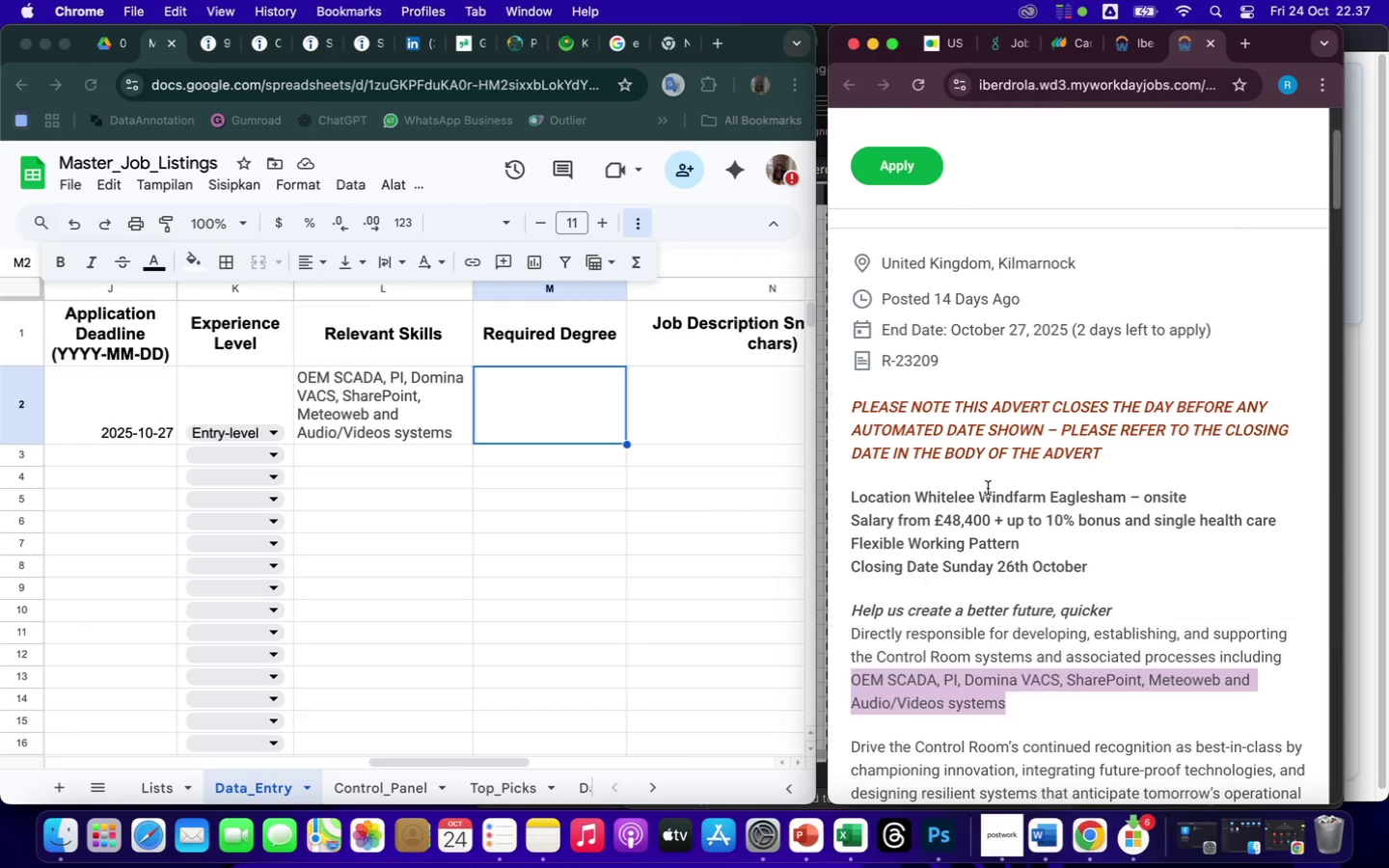 
scroll: coordinate [1003, 627], scroll_direction: down, amount: 19.0
 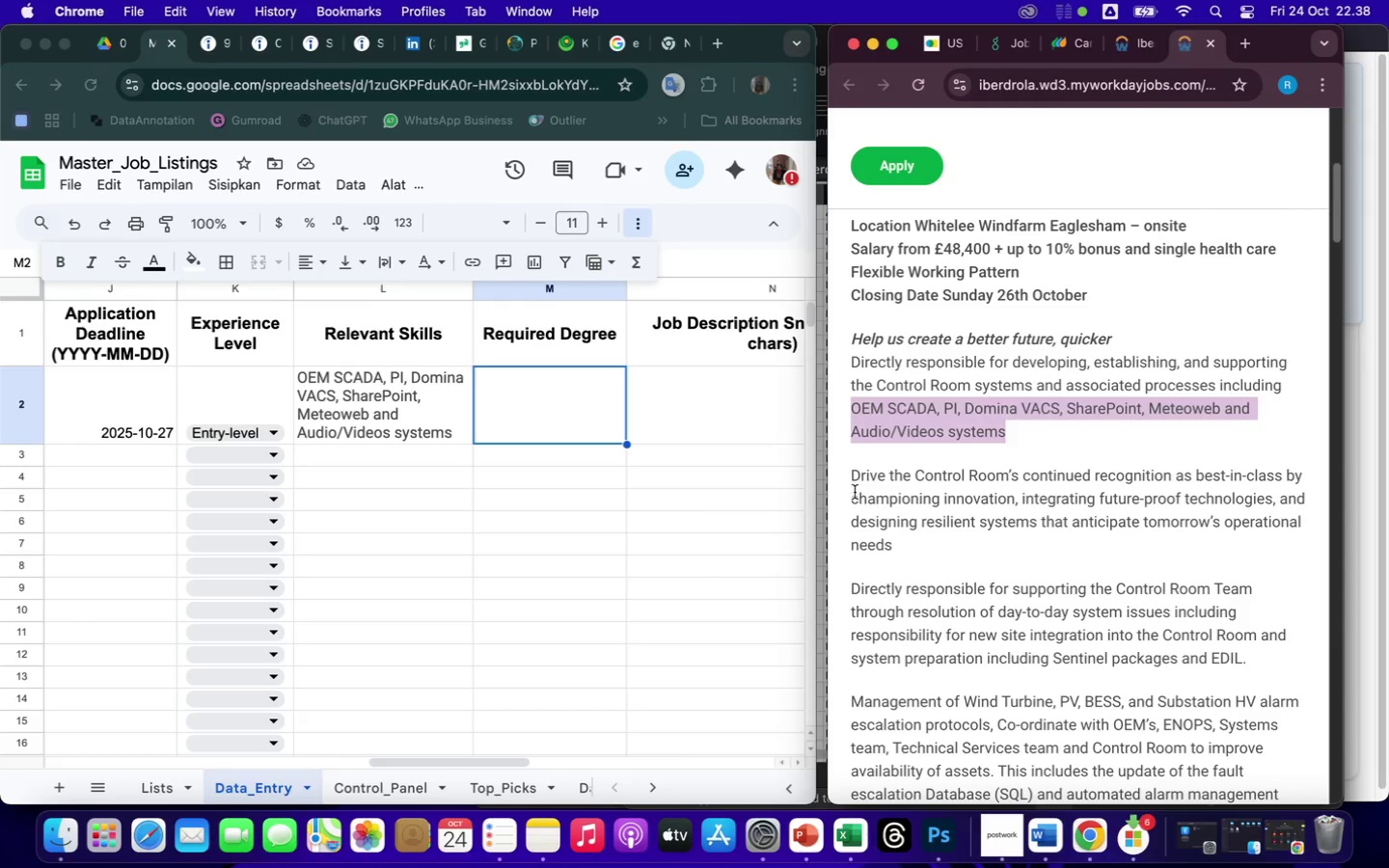 
left_click_drag(start_coordinate=[852, 478], to_coordinate=[915, 539])
 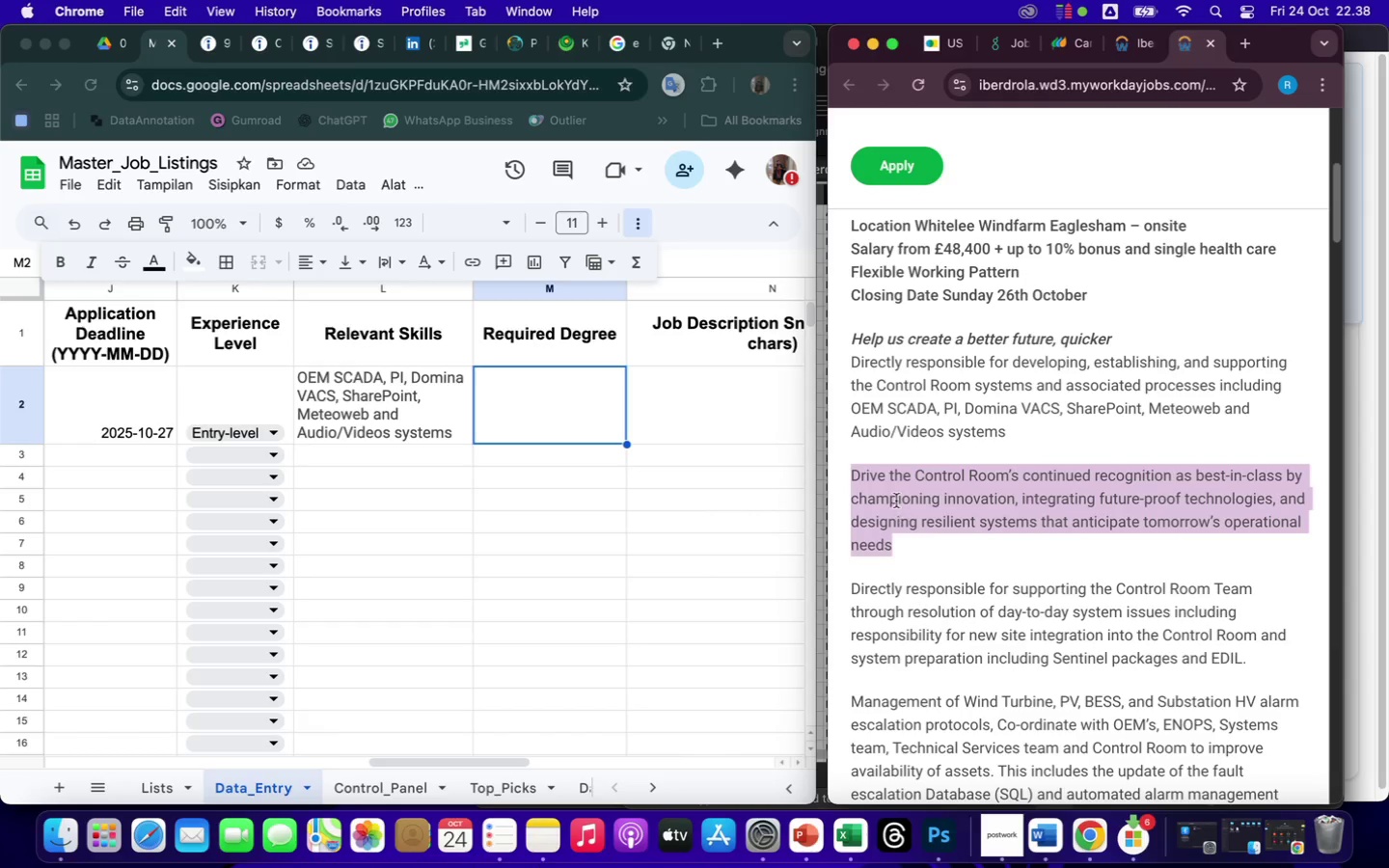 
right_click([896, 501])
 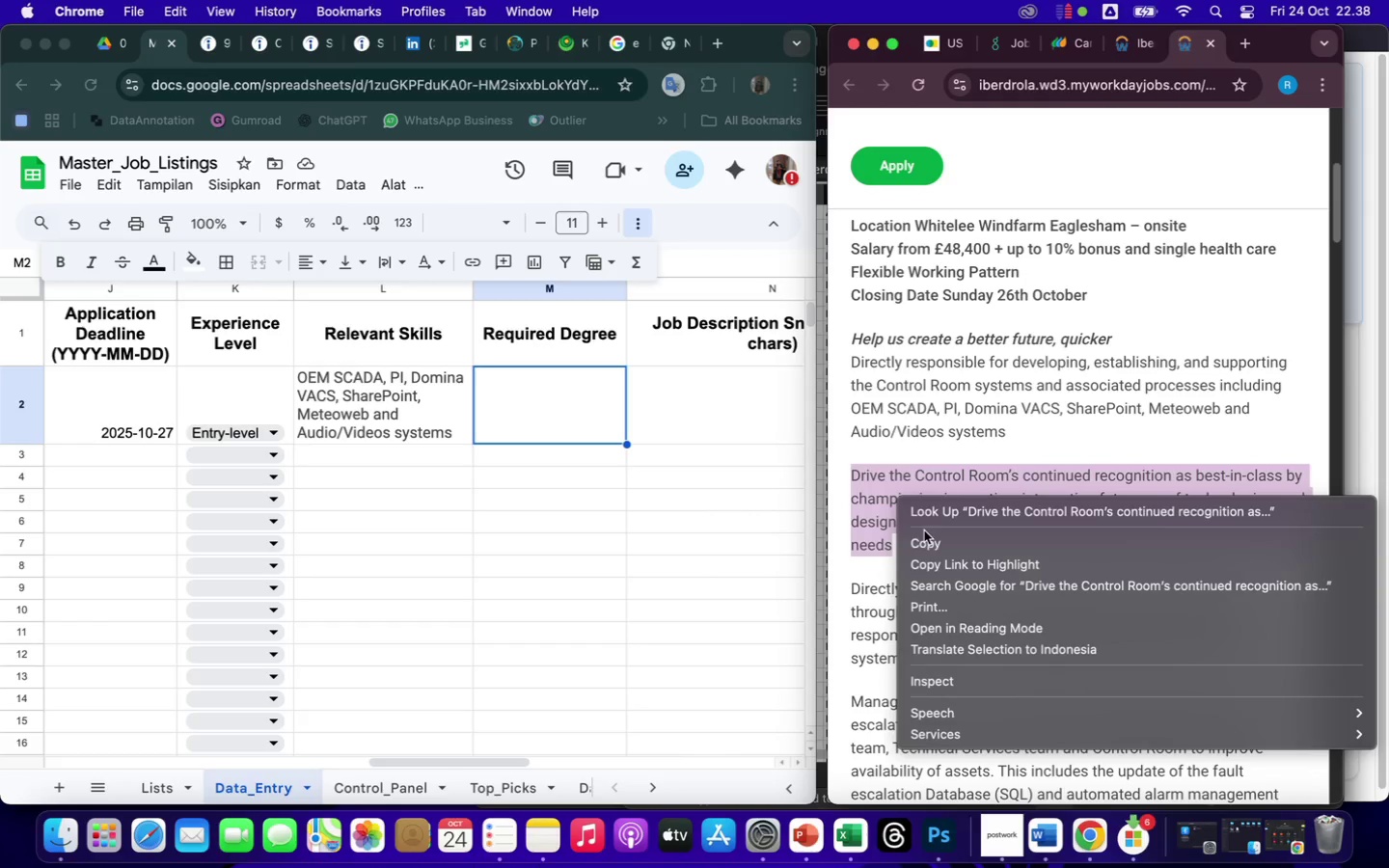 
left_click([928, 542])
 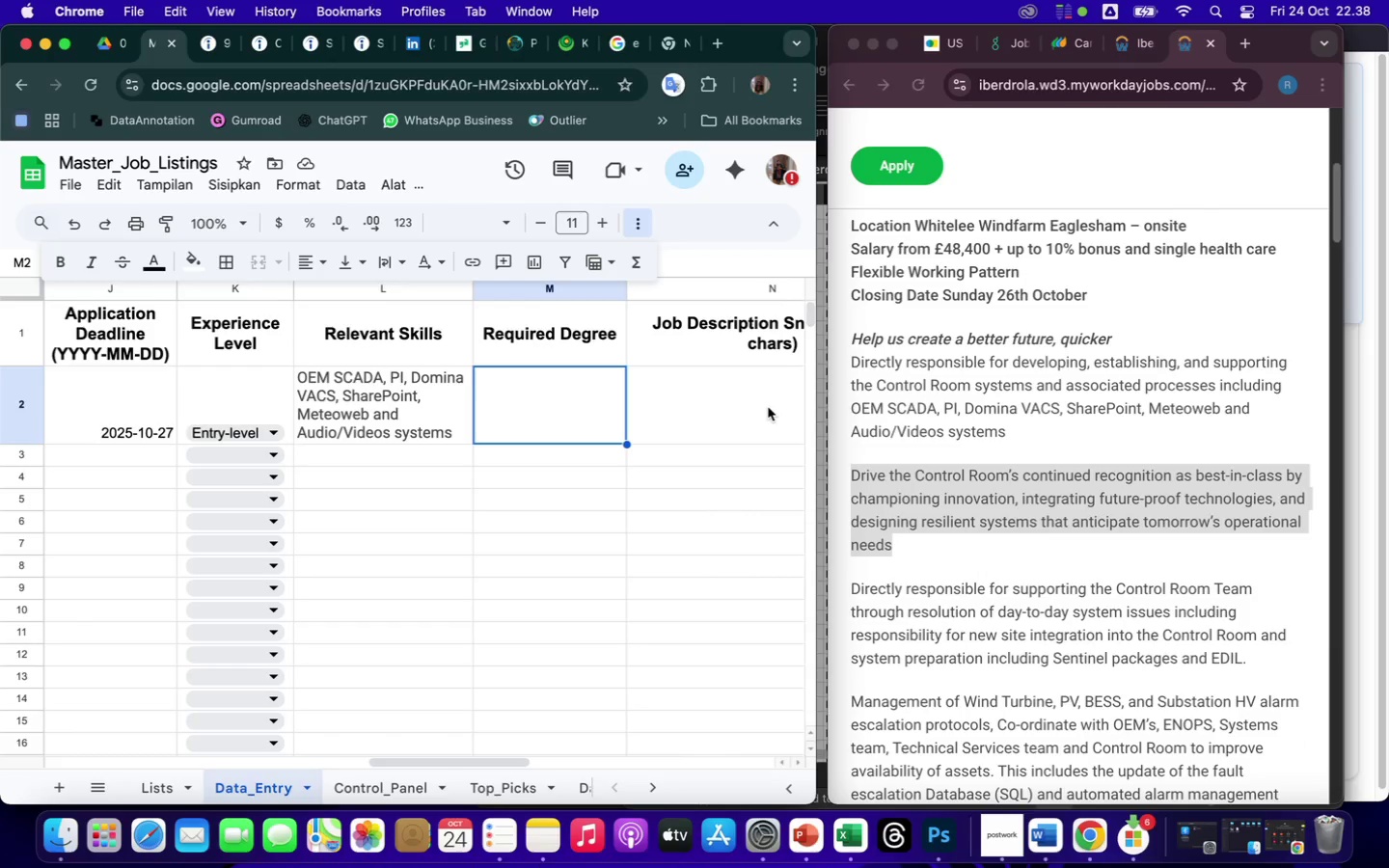 
double_click([734, 404])
 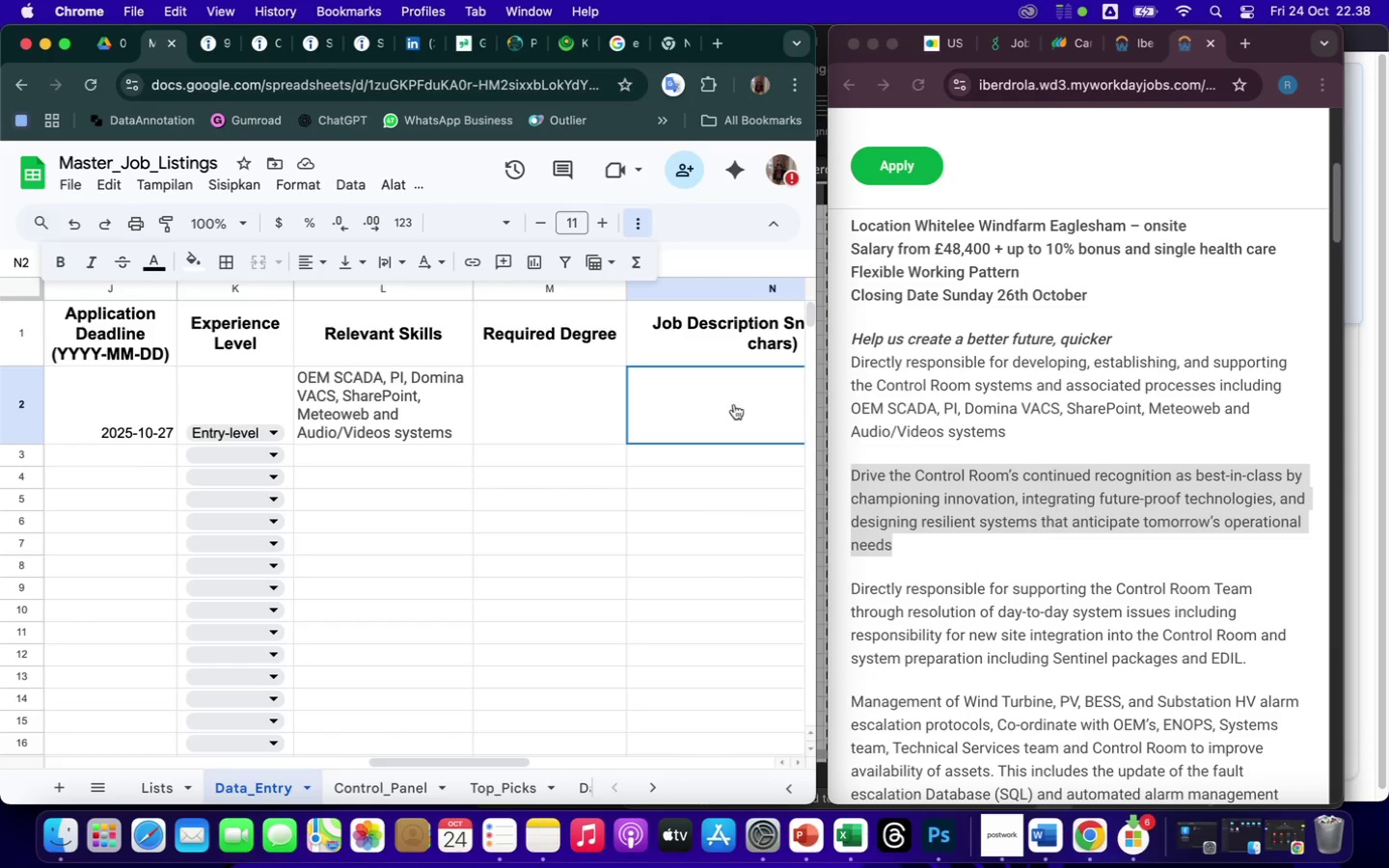 
right_click([734, 404])
 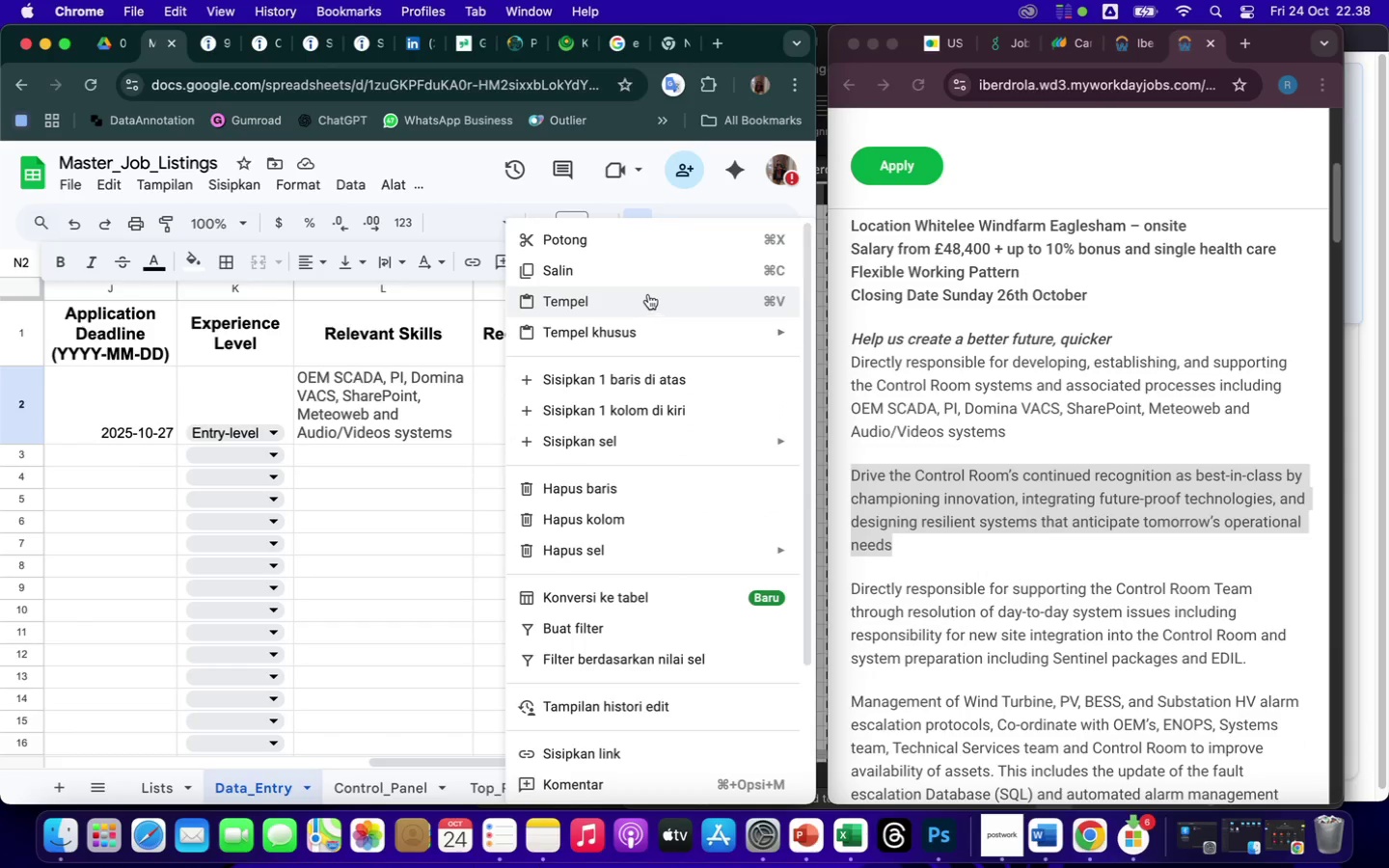 
left_click([646, 302])
 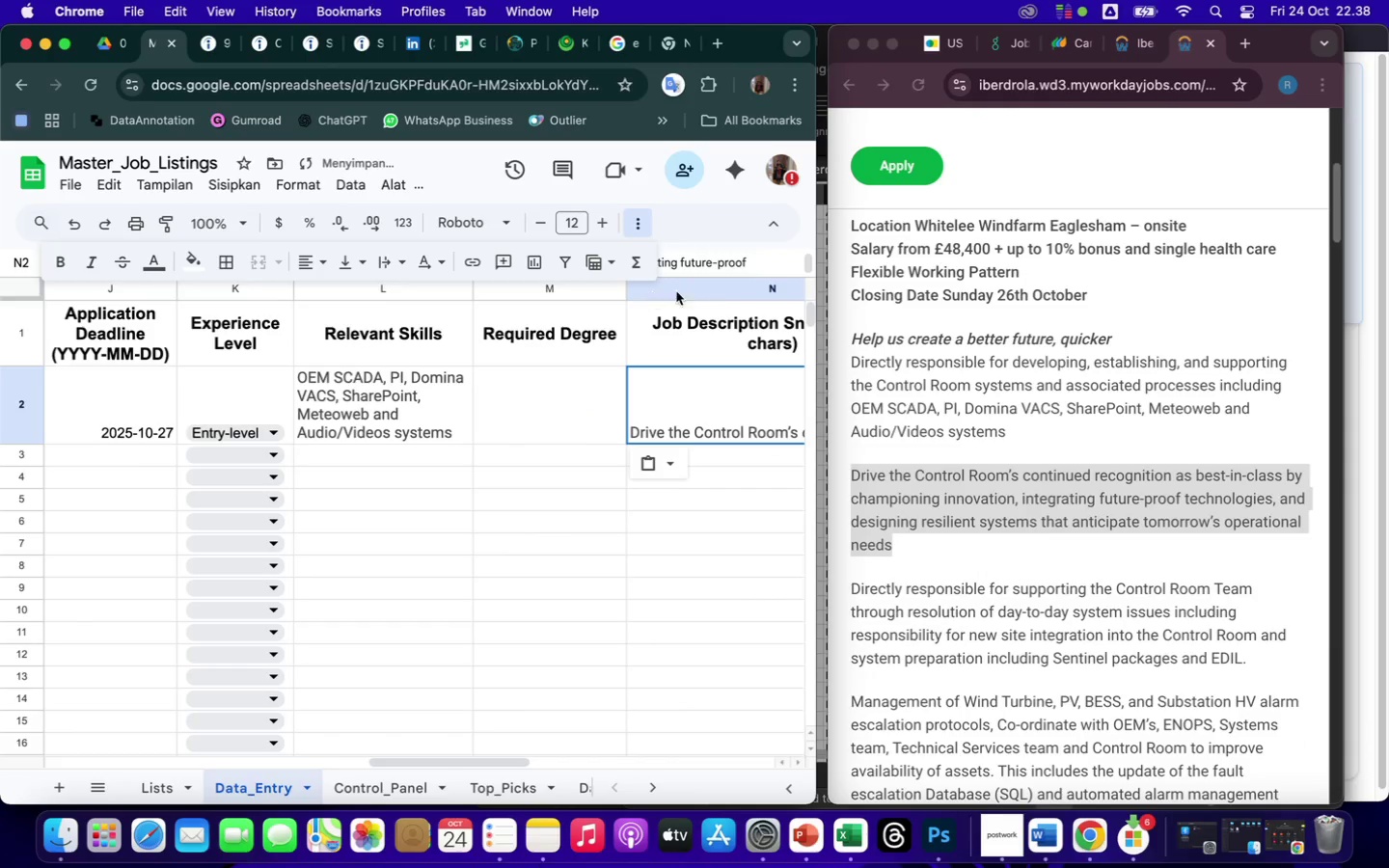 
left_click([718, 290])
 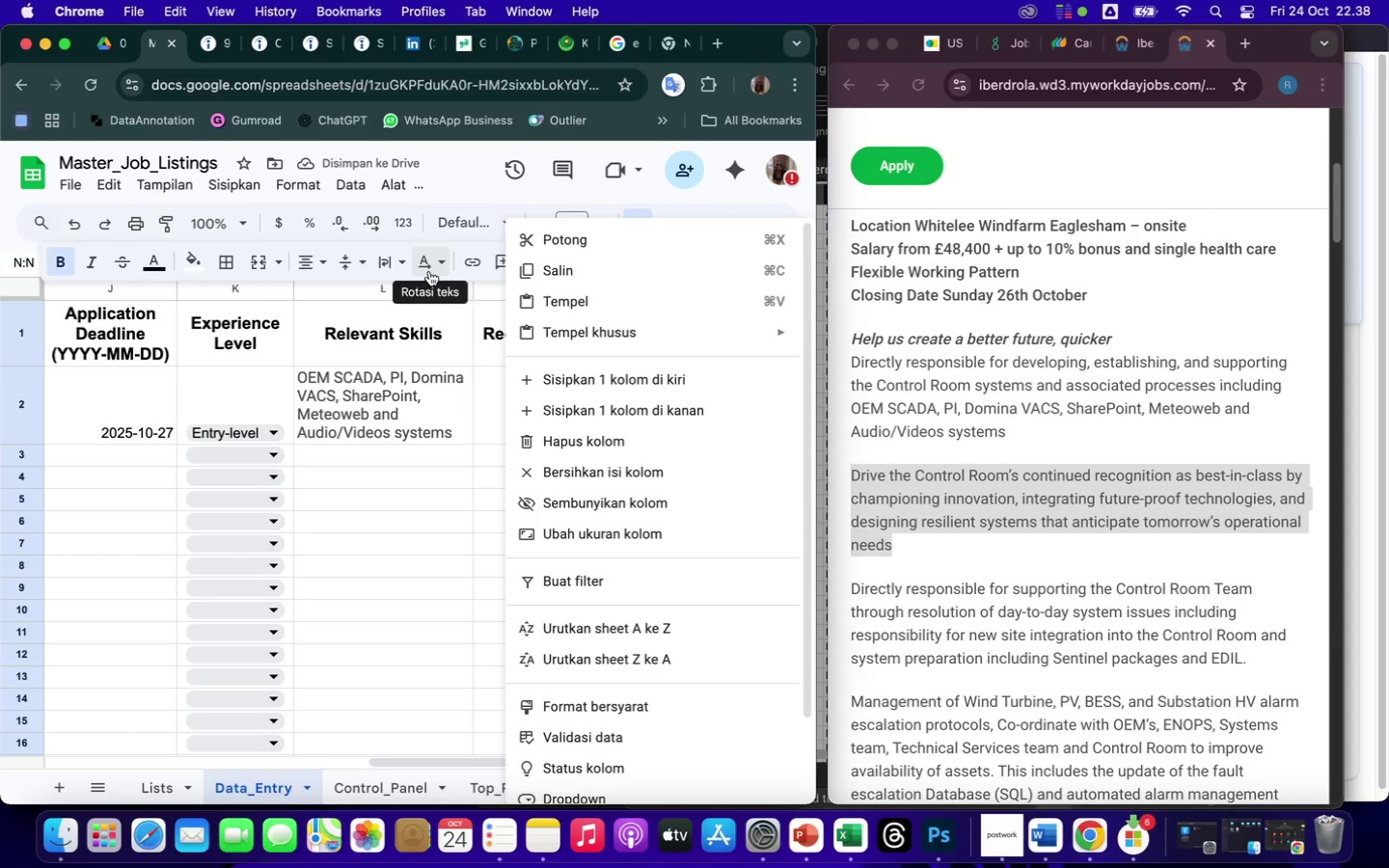 
left_click([390, 264])
 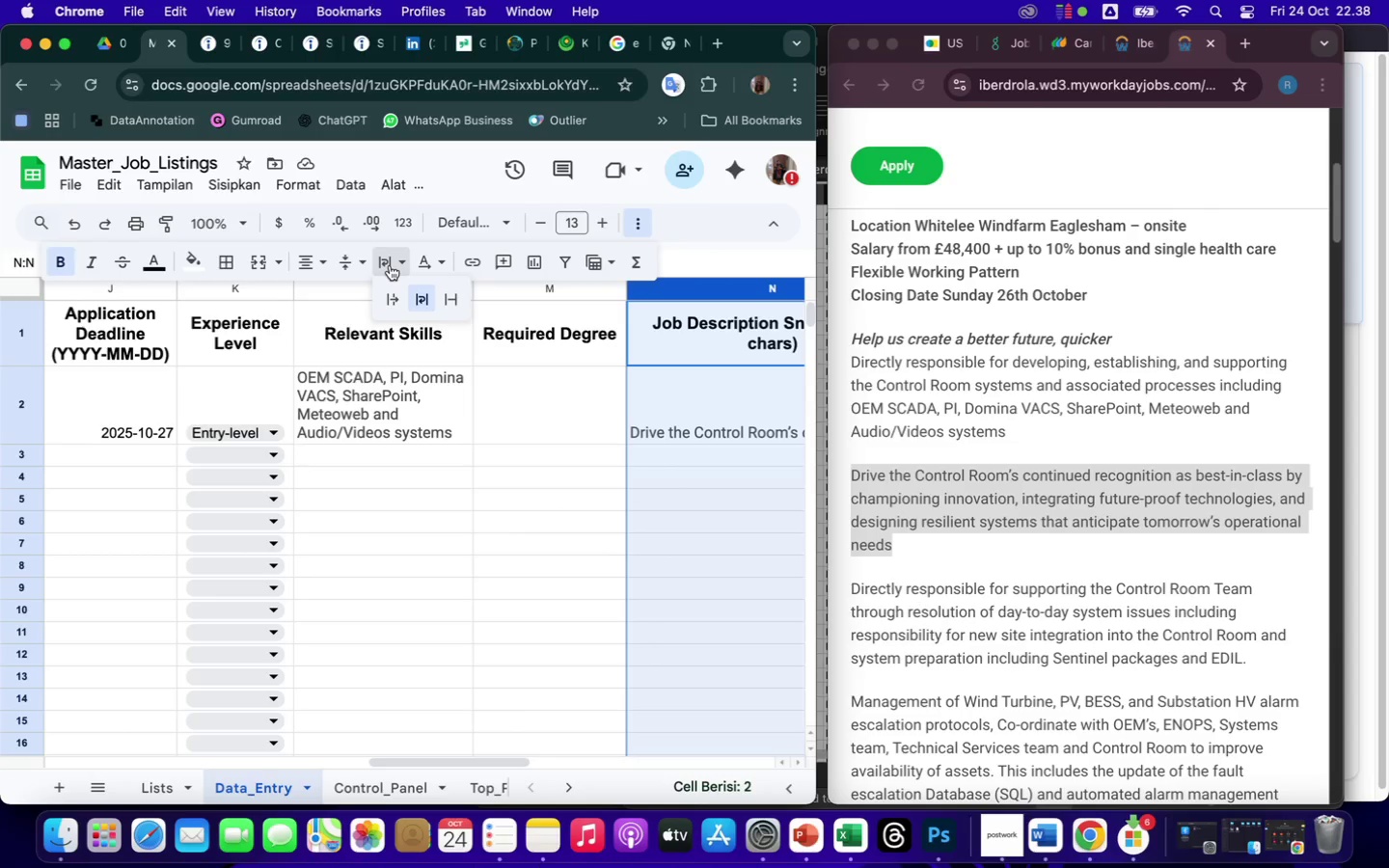 
left_click([390, 265])
 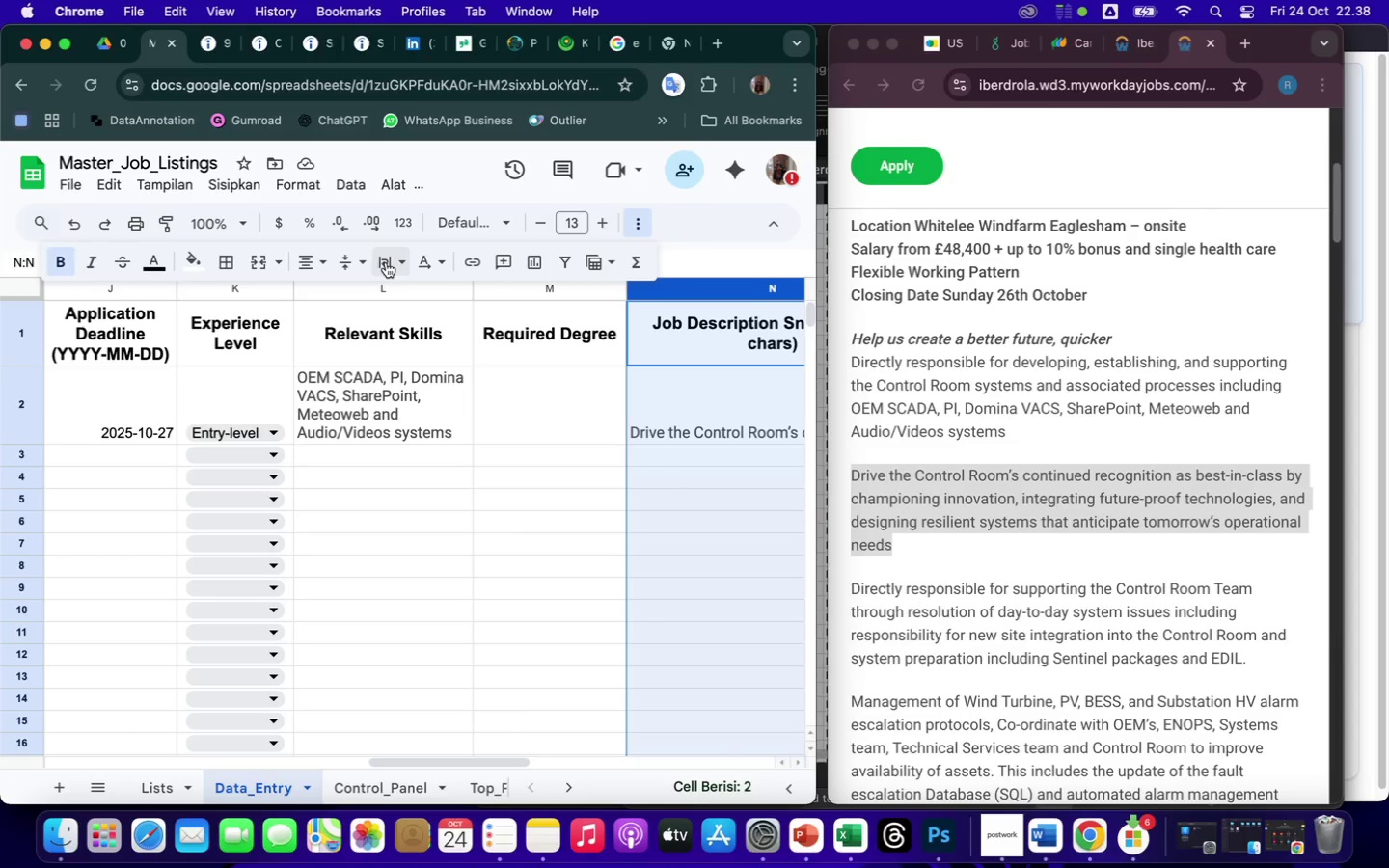 
left_click([386, 262])
 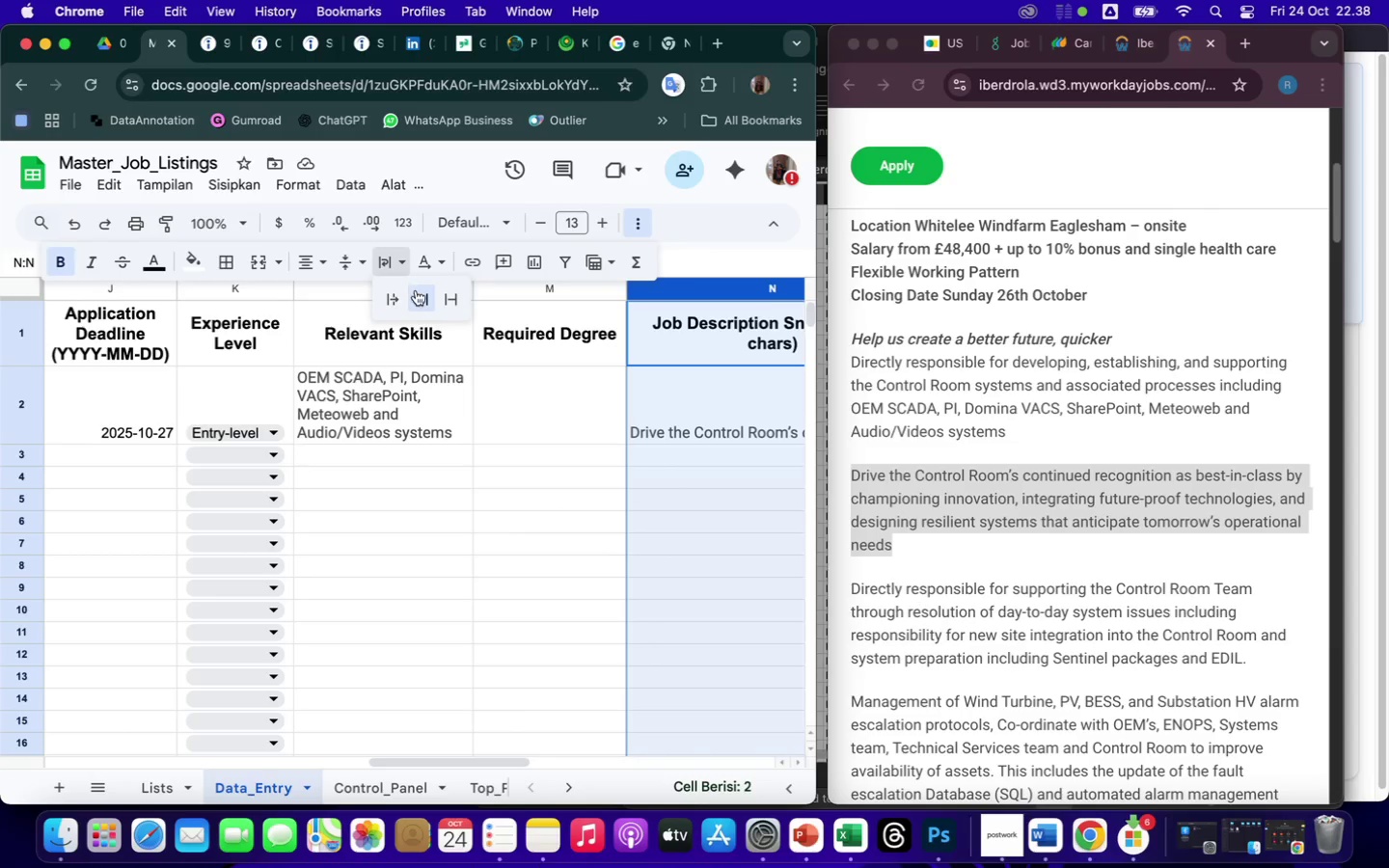 
left_click([420, 293])
 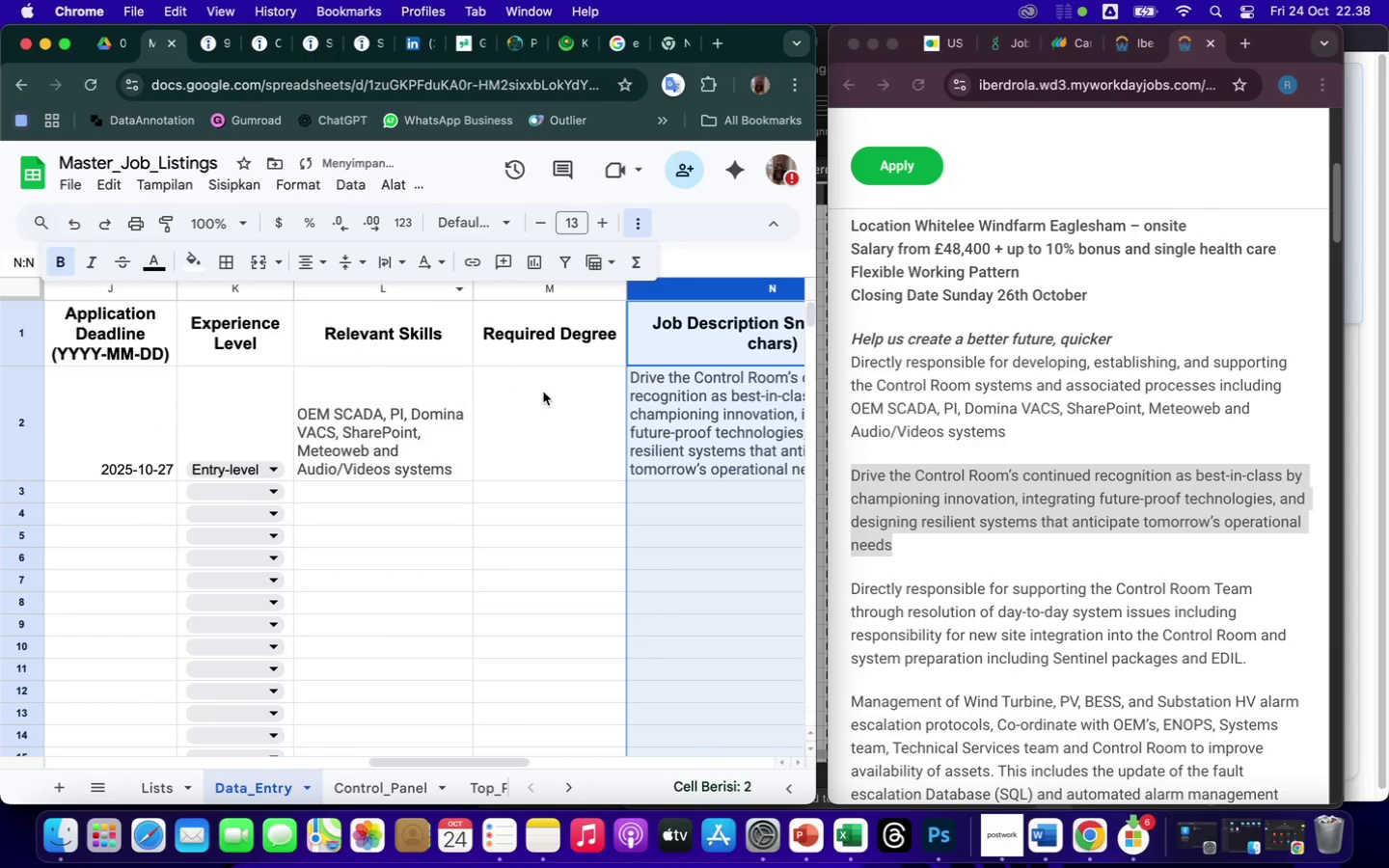 
left_click([543, 392])
 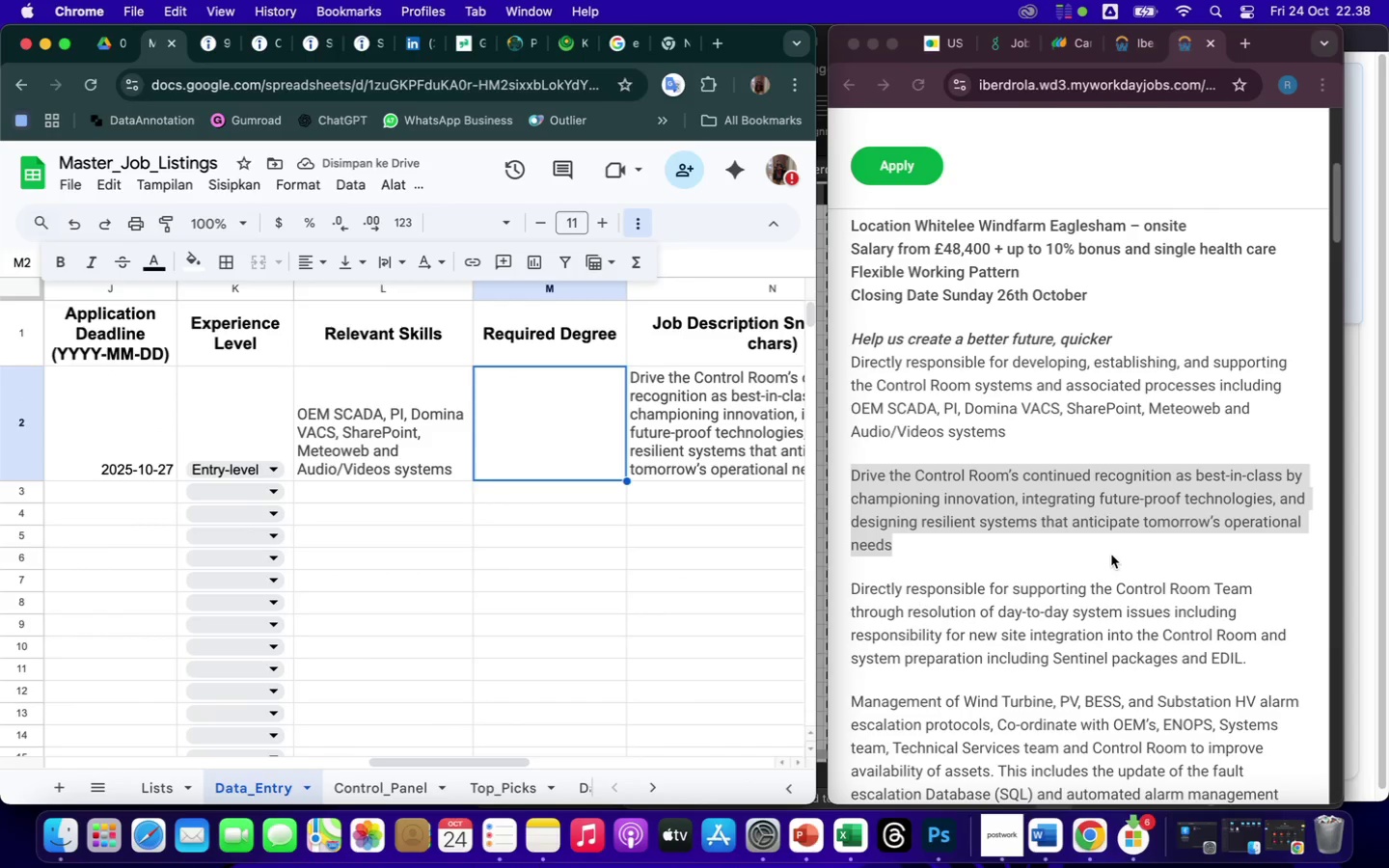 
scroll: coordinate [1111, 555], scroll_direction: down, amount: 1.0
 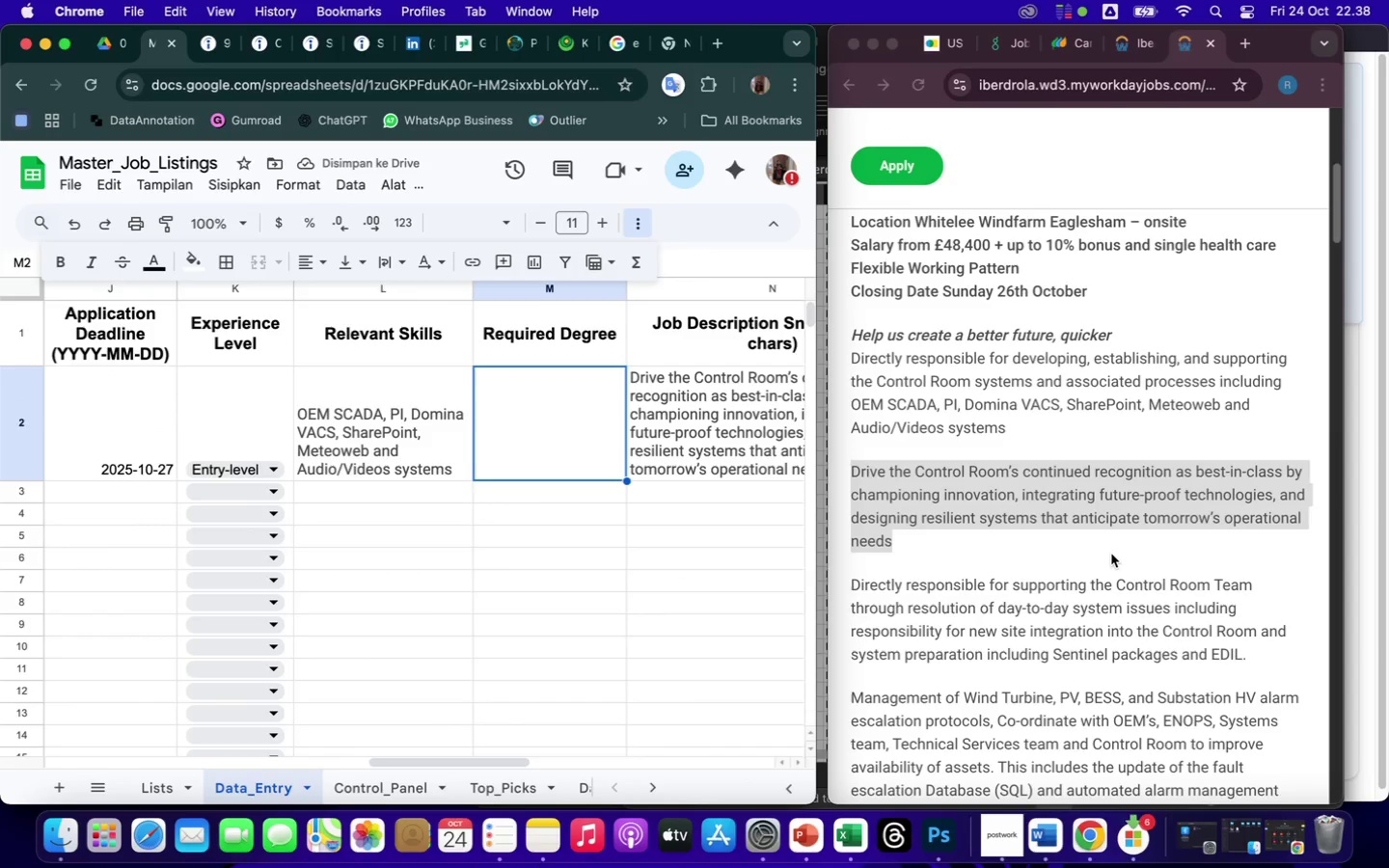 
scroll: coordinate [1109, 554], scroll_direction: up, amount: 4.0
 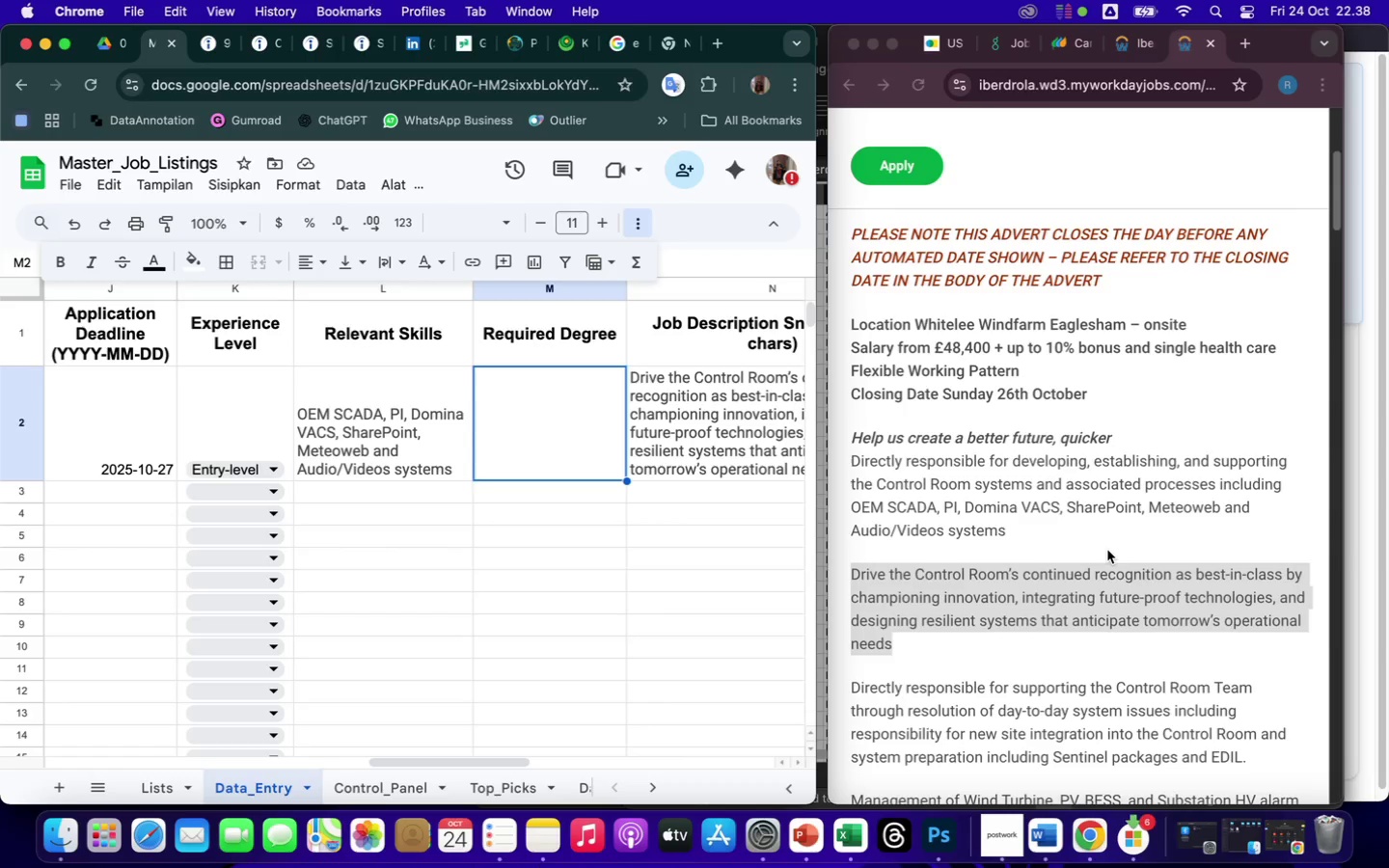 
wait(6.69)
 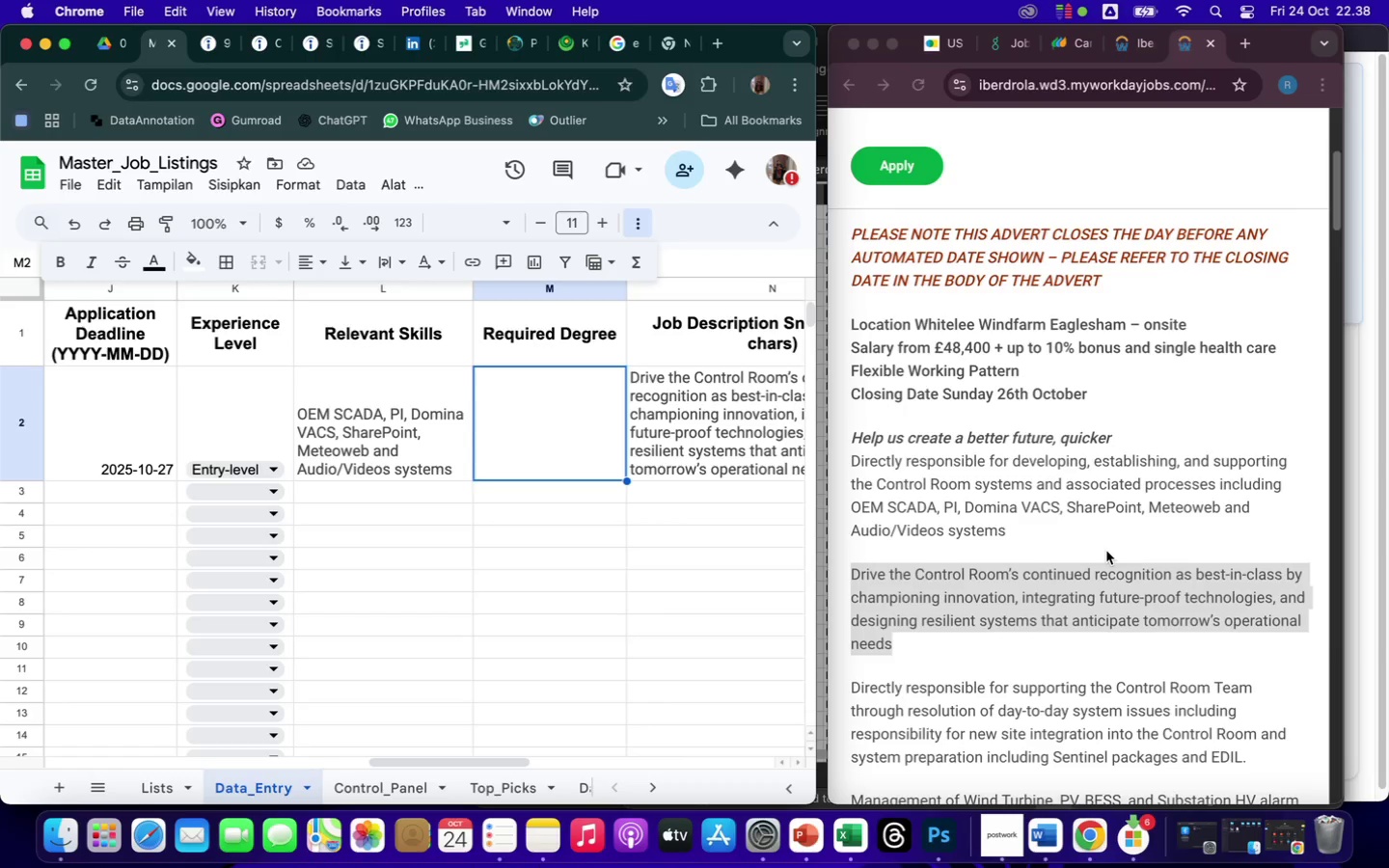 
scroll: coordinate [1106, 547], scroll_direction: down, amount: 17.0
 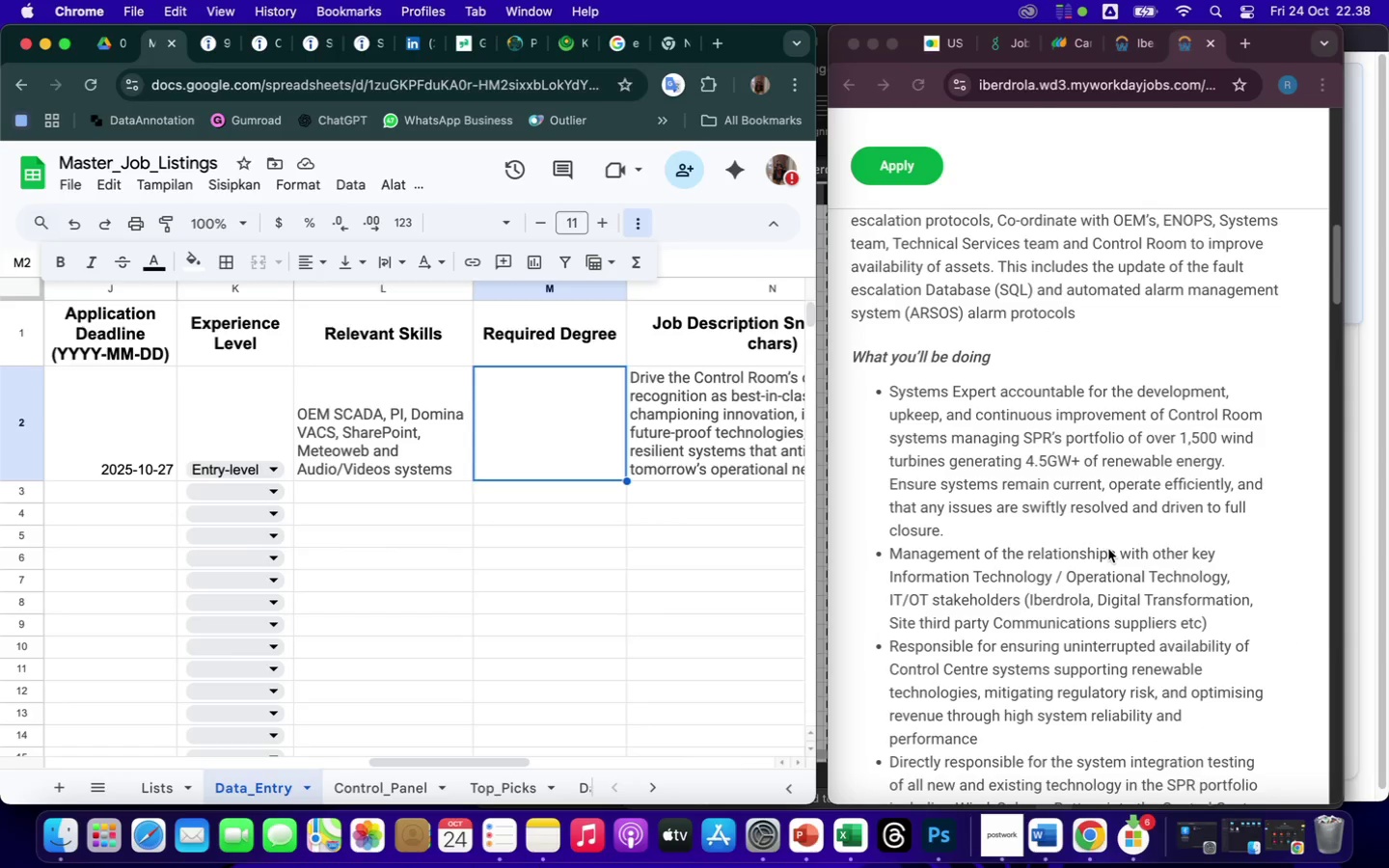 
scroll: coordinate [1109, 557], scroll_direction: up, amount: 15.0
 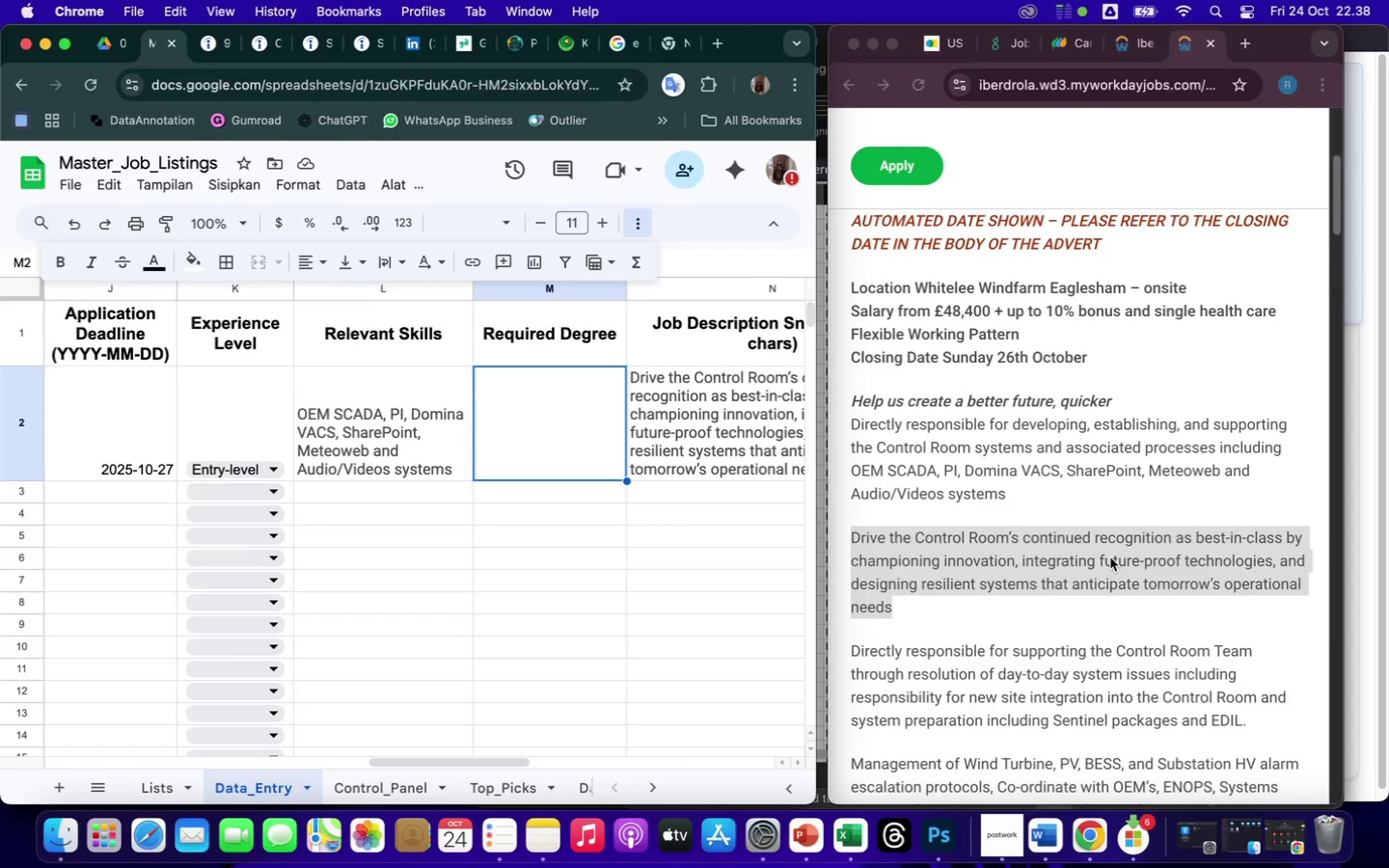 
scroll: coordinate [1110, 557], scroll_direction: down, amount: 29.0
 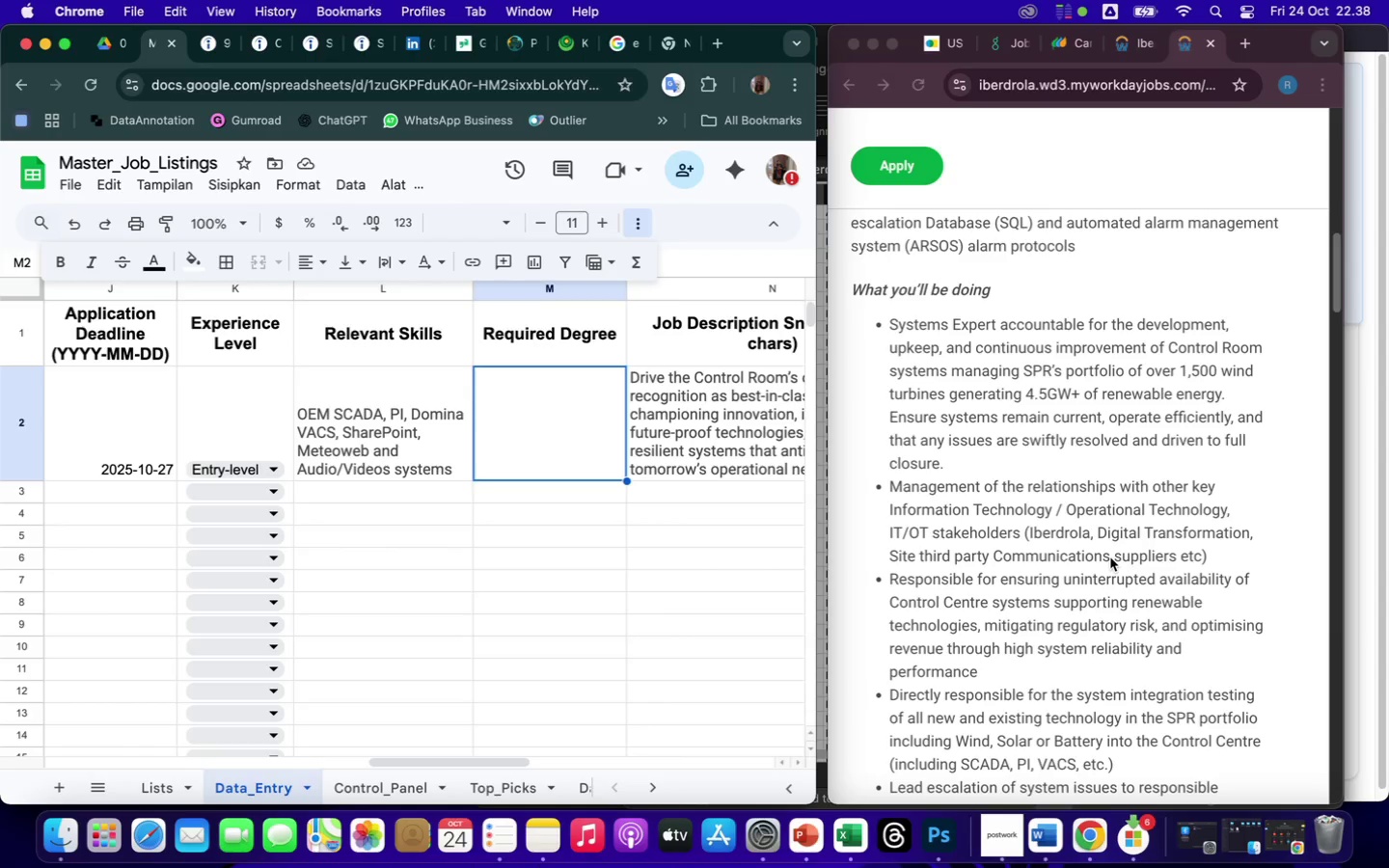 
scroll: coordinate [1110, 557], scroll_direction: down, amount: 37.0
 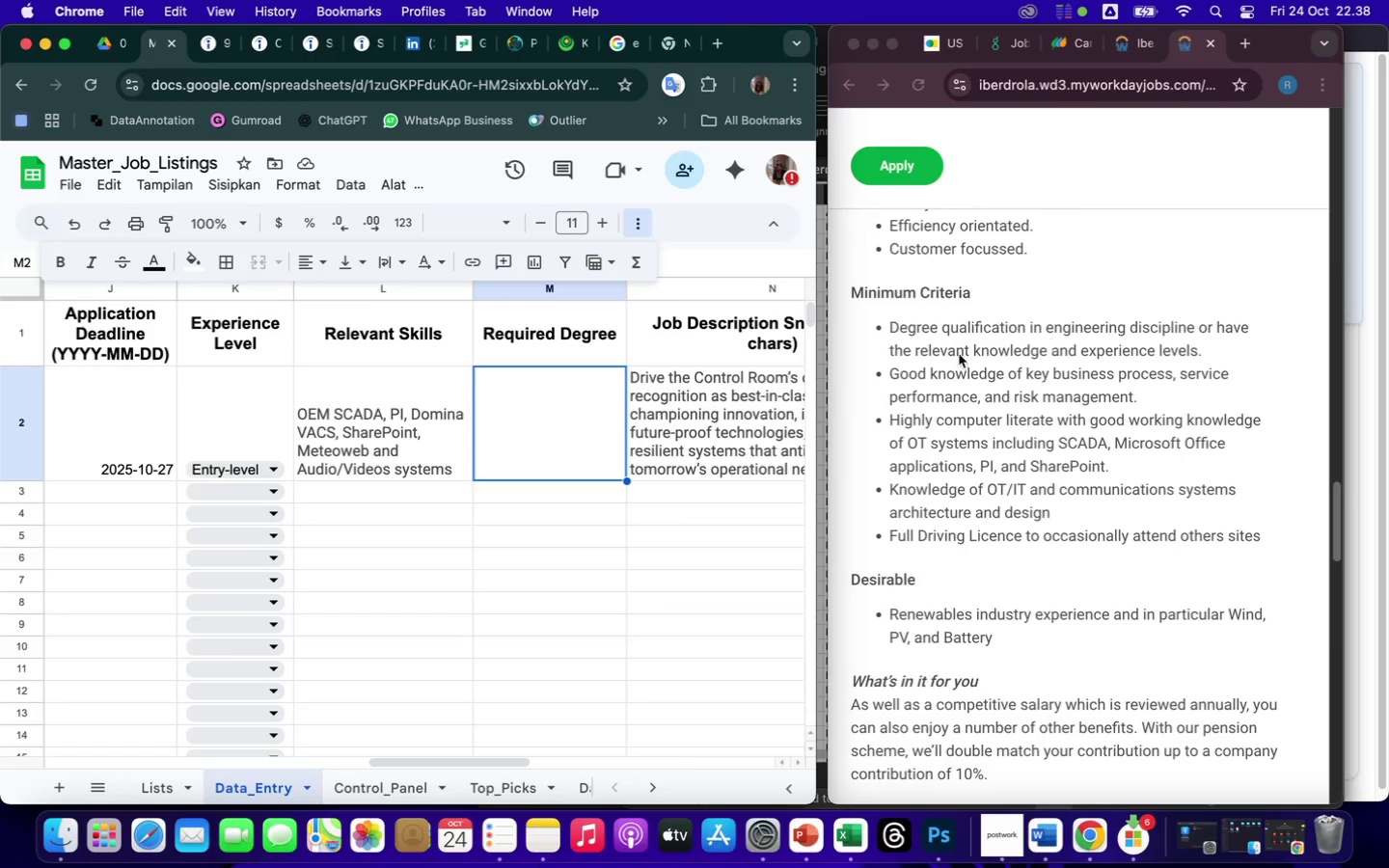 
wait(10.57)
 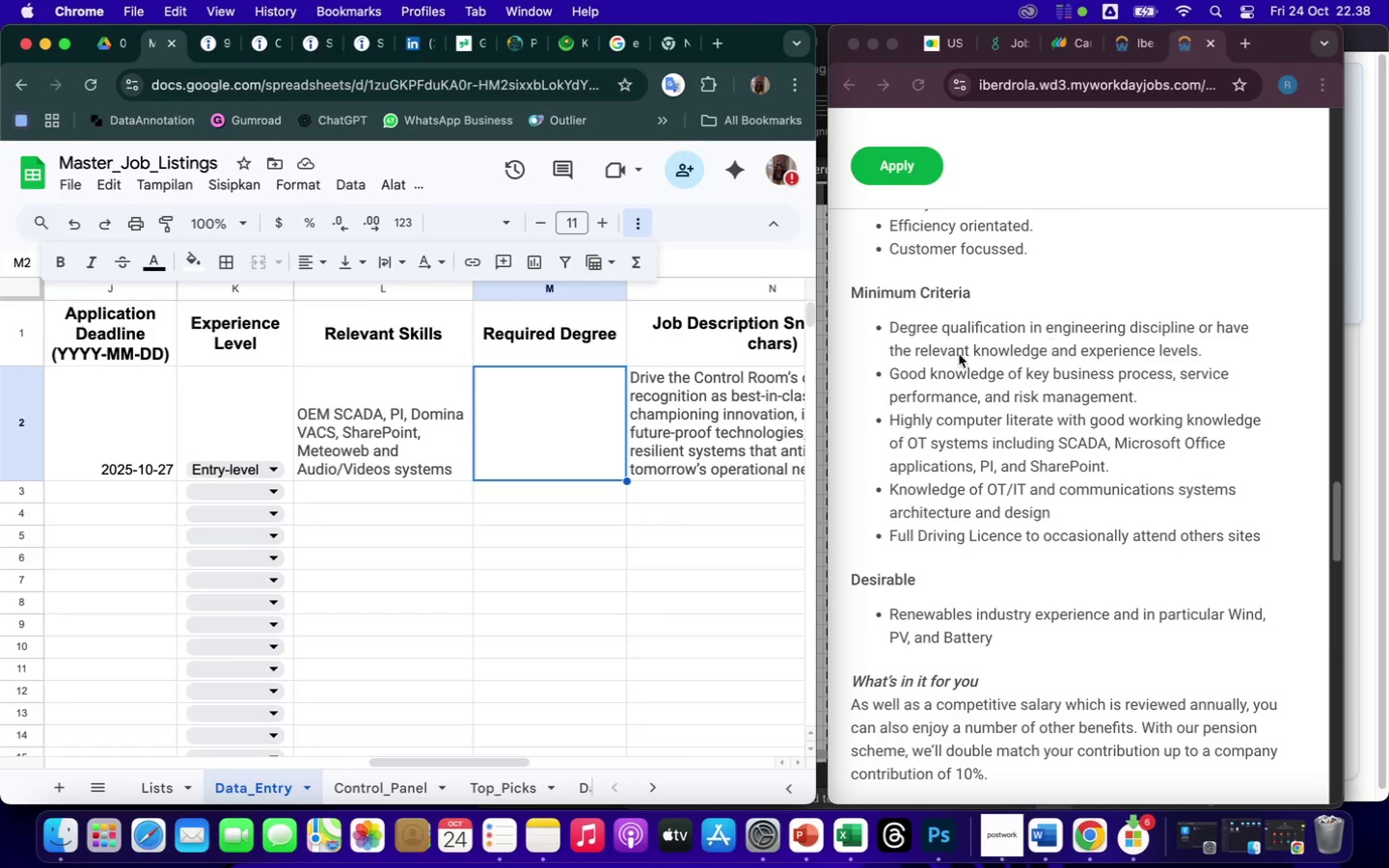 
left_click_drag(start_coordinate=[1048, 328], to_coordinate=[1135, 347])
 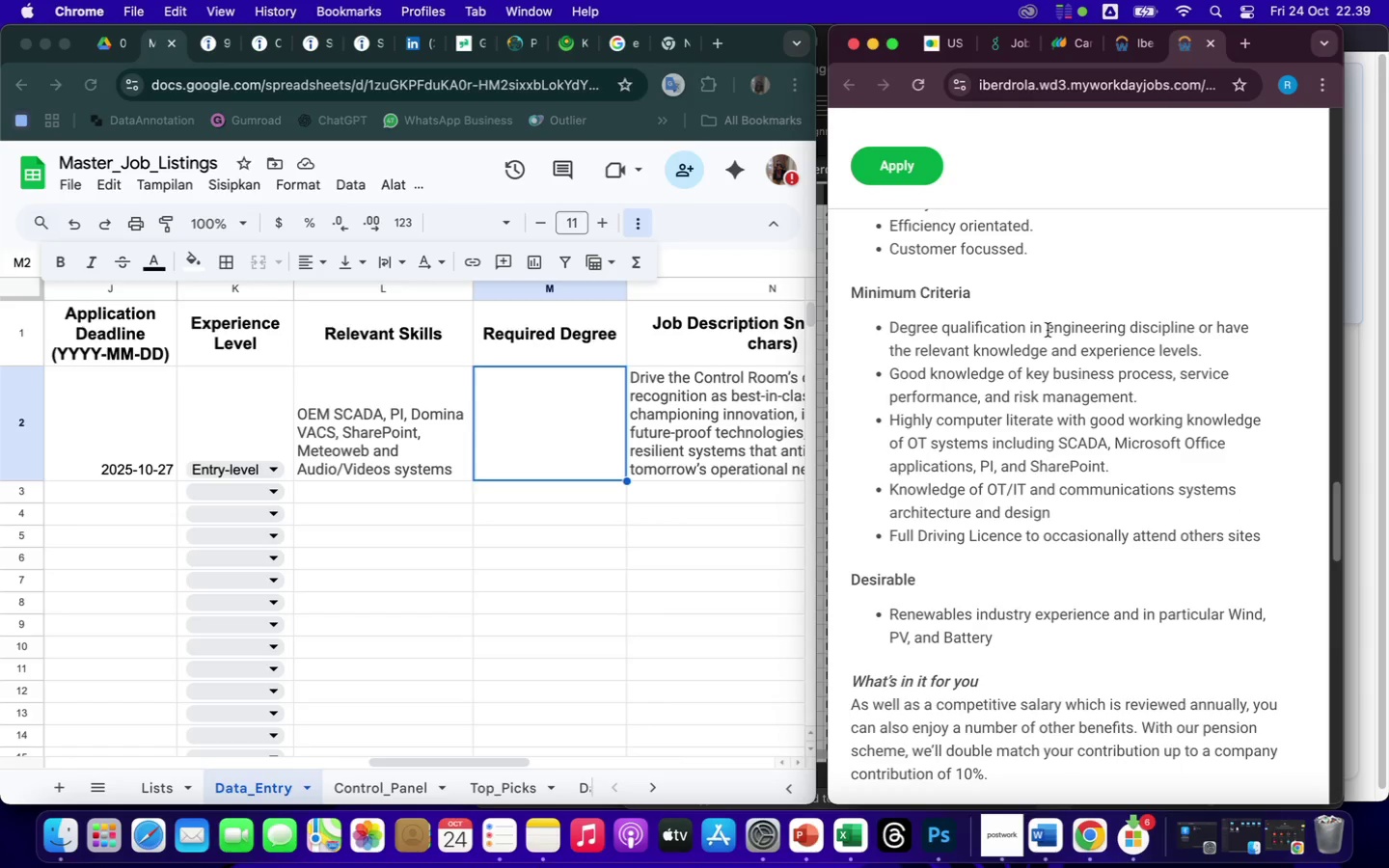 
left_click_drag(start_coordinate=[1048, 330], to_coordinate=[1210, 350])
 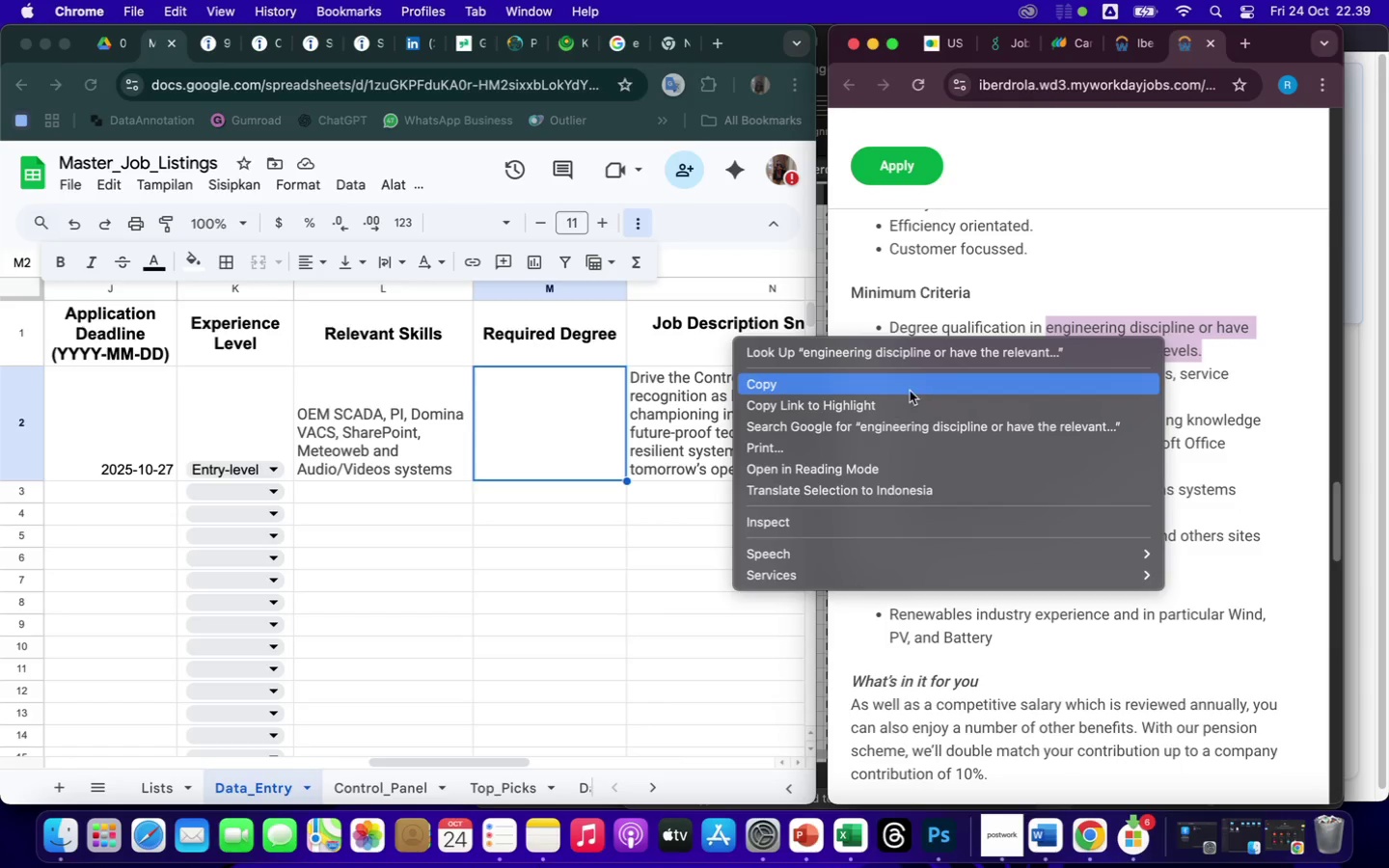 
left_click([887, 389])
 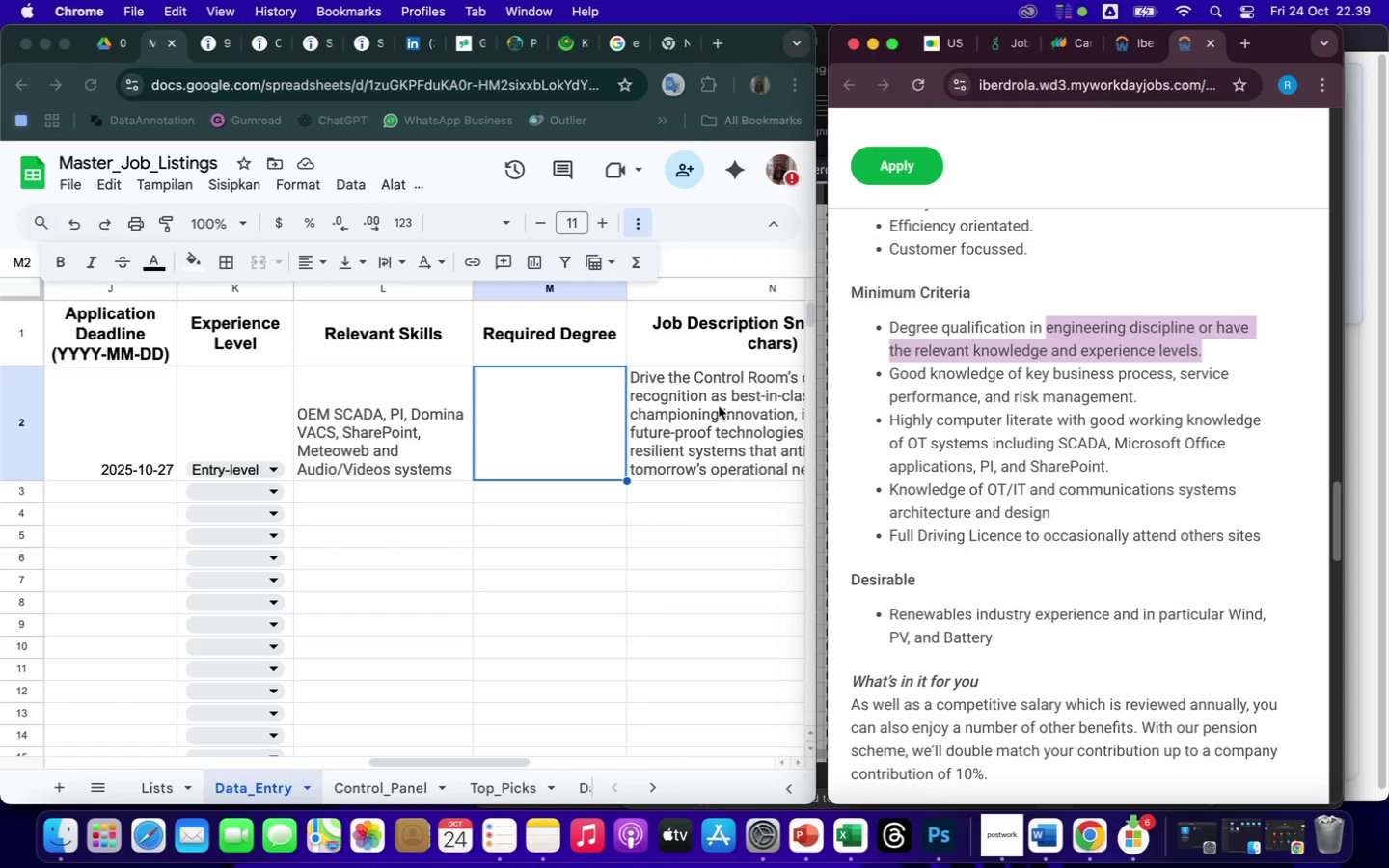 
left_click([568, 398])
 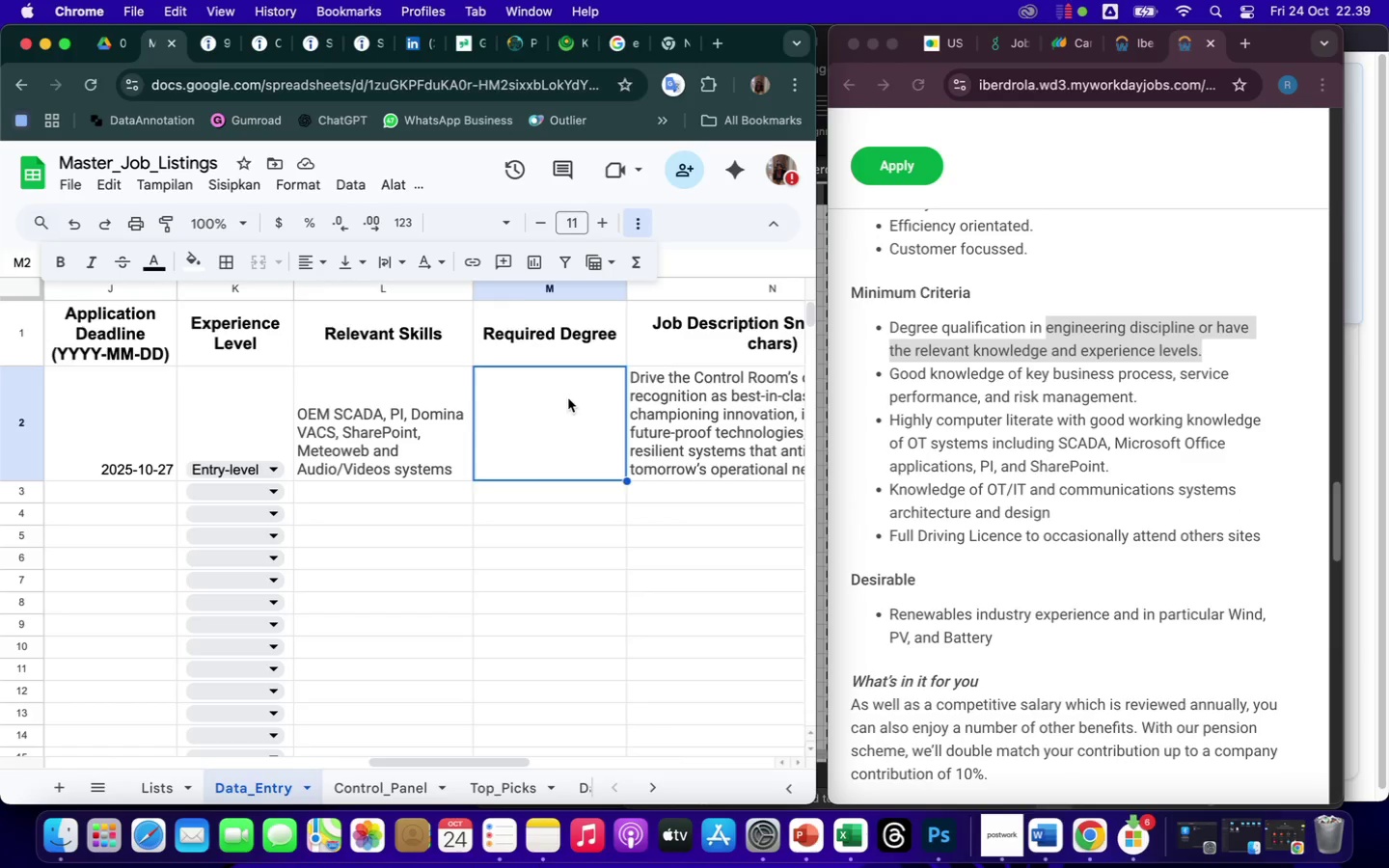 
right_click([568, 398])
 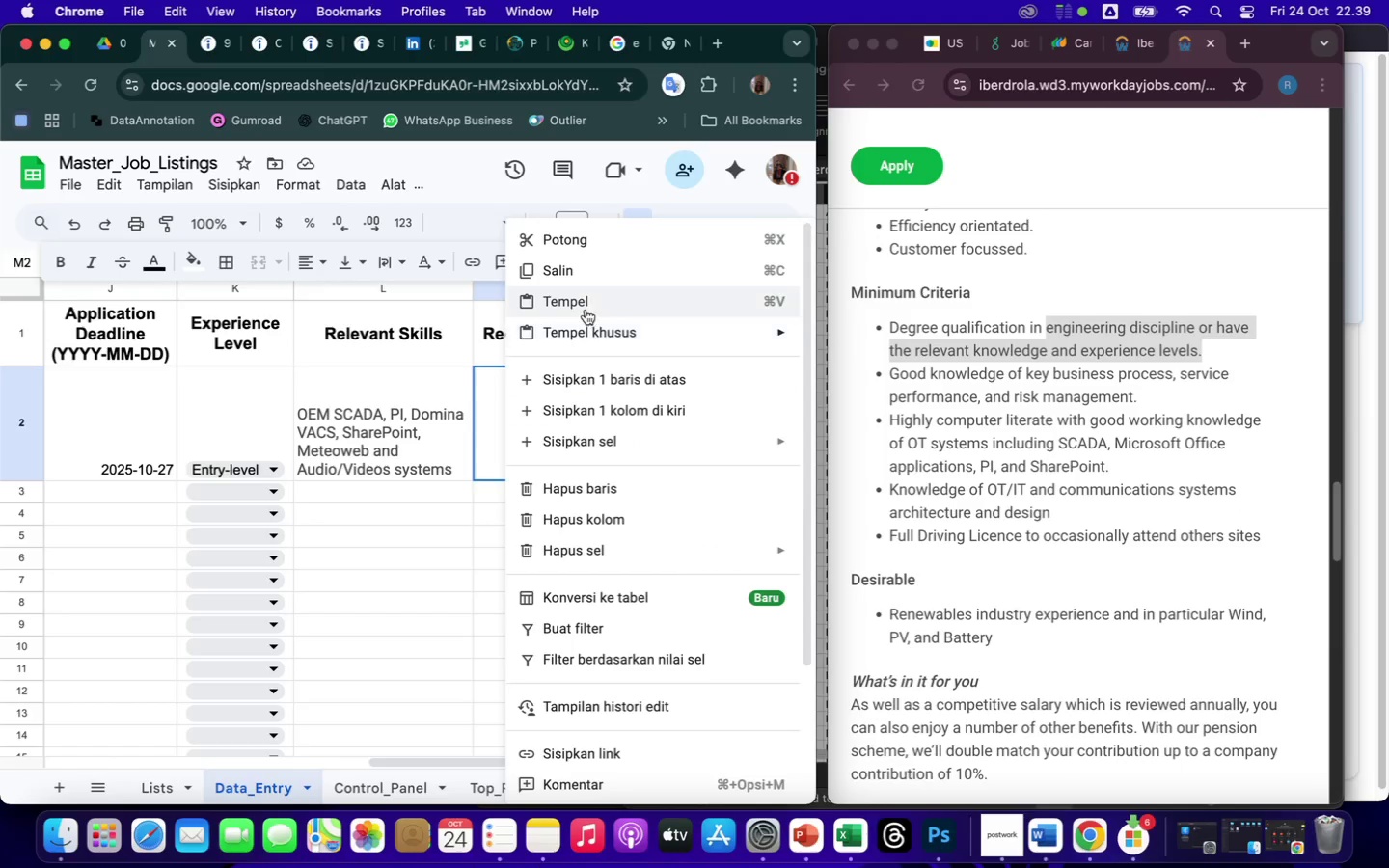 
left_click([586, 304])
 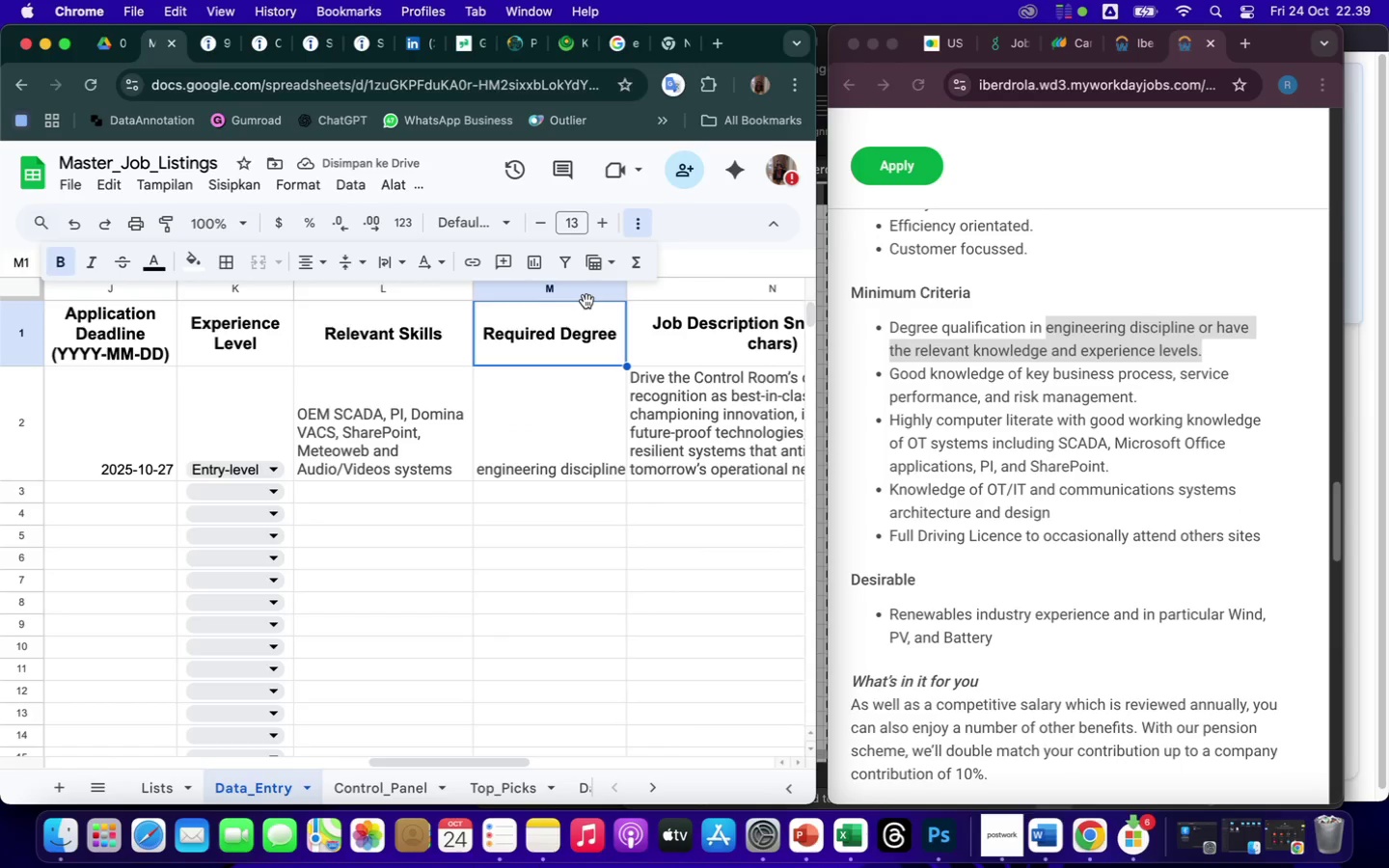 
left_click([591, 294])
 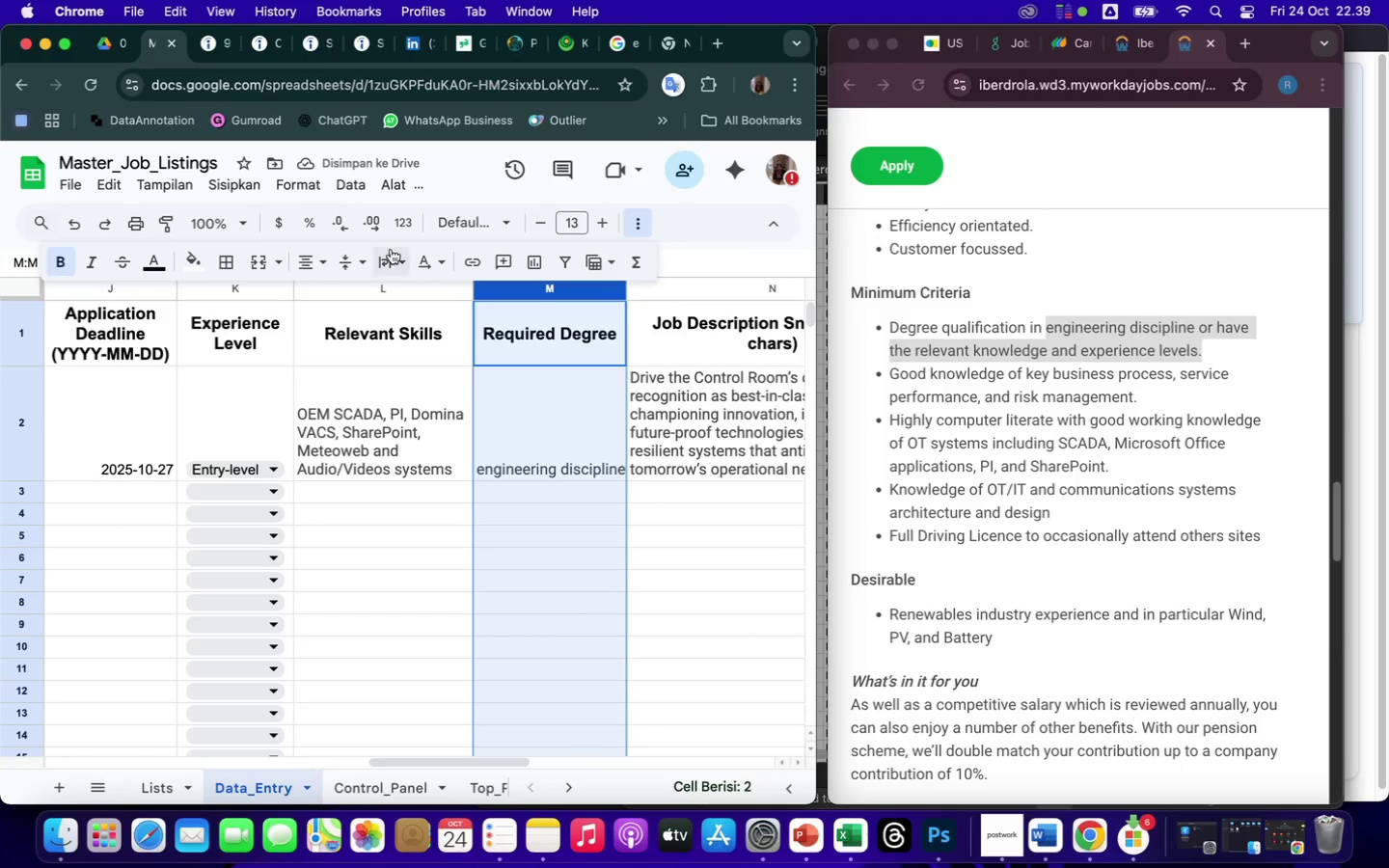 
left_click([386, 256])
 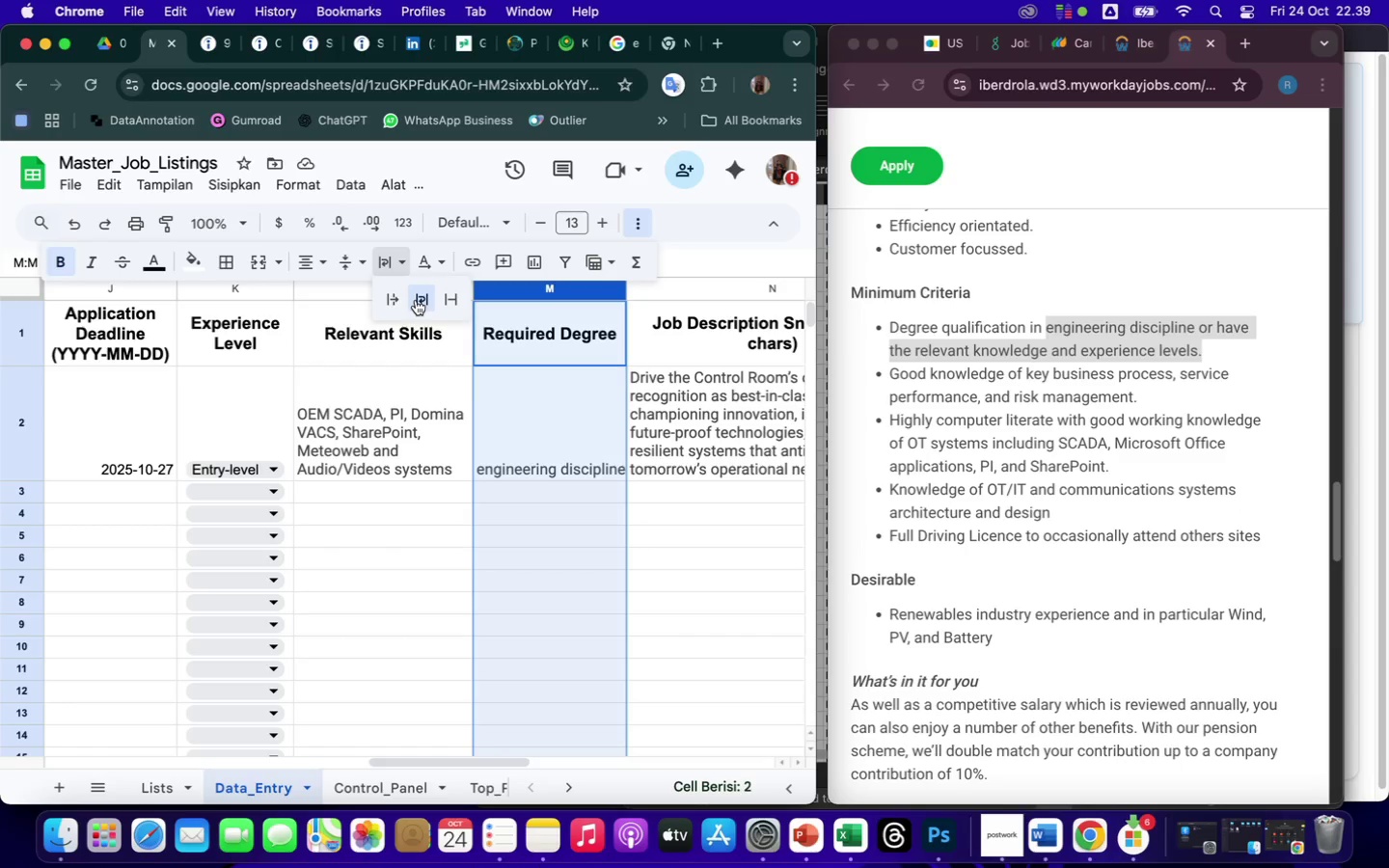 
left_click([420, 297])
 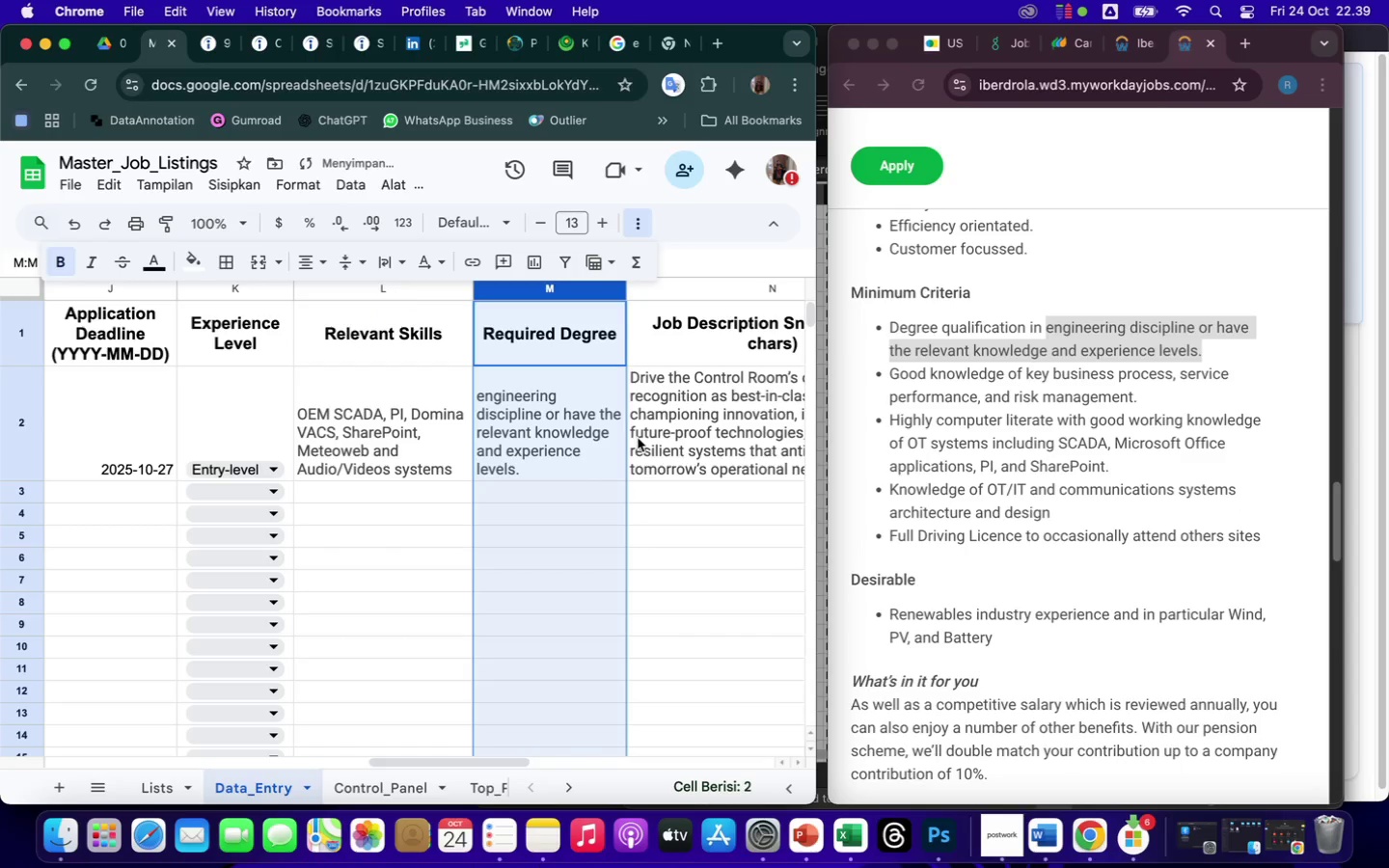 
left_click([666, 430])
 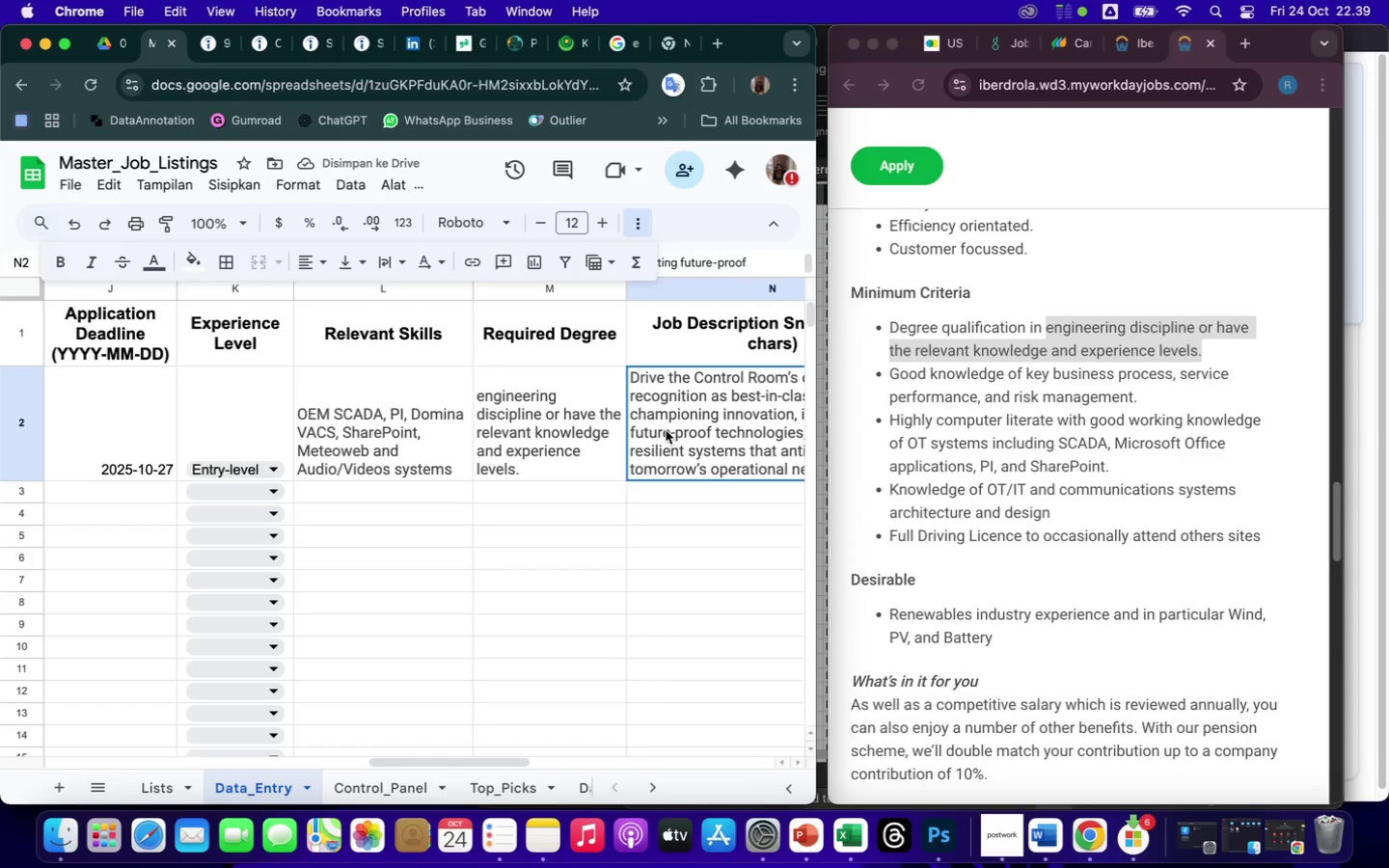 
key(ArrowLeft)
 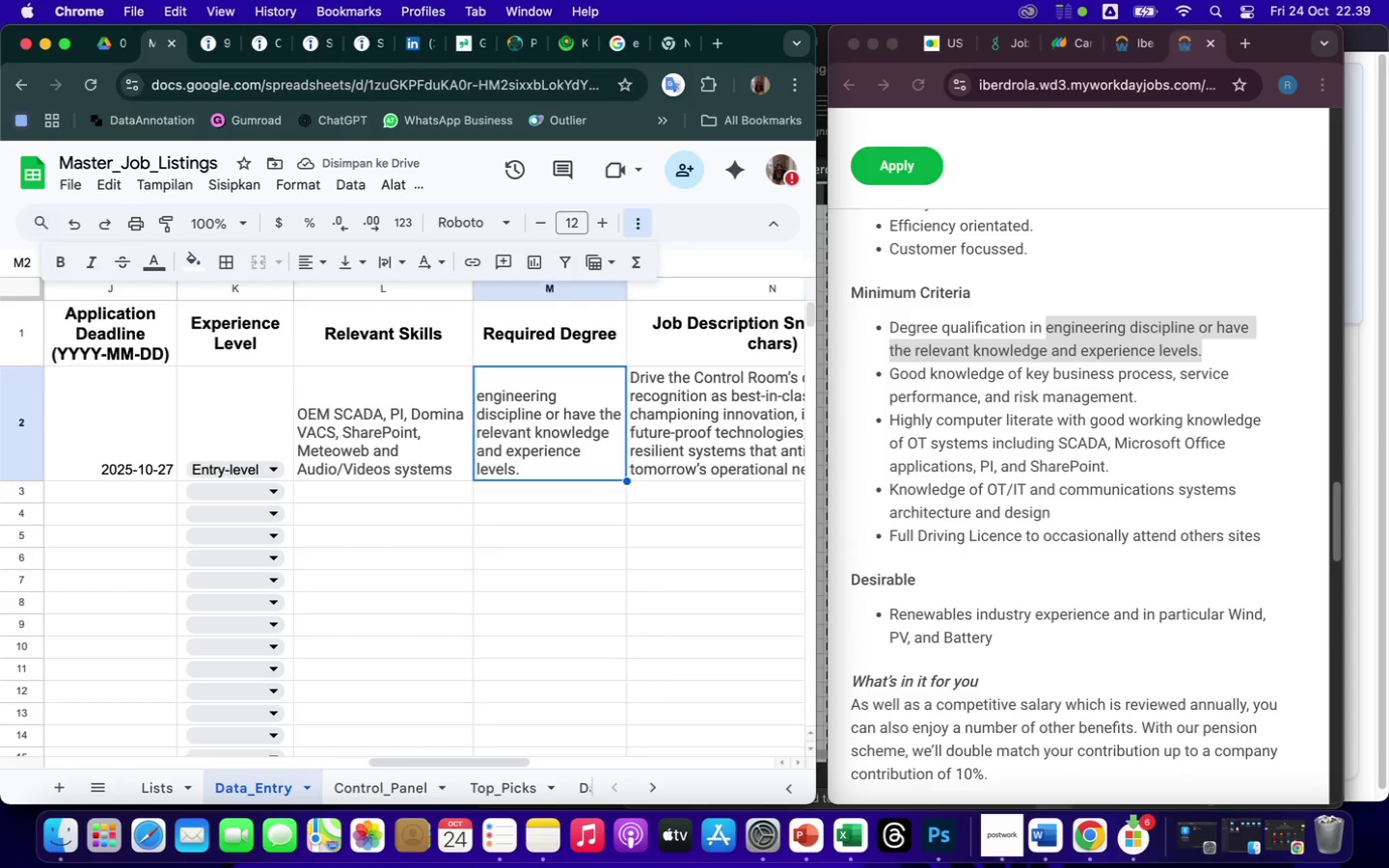 
key(ArrowLeft)
 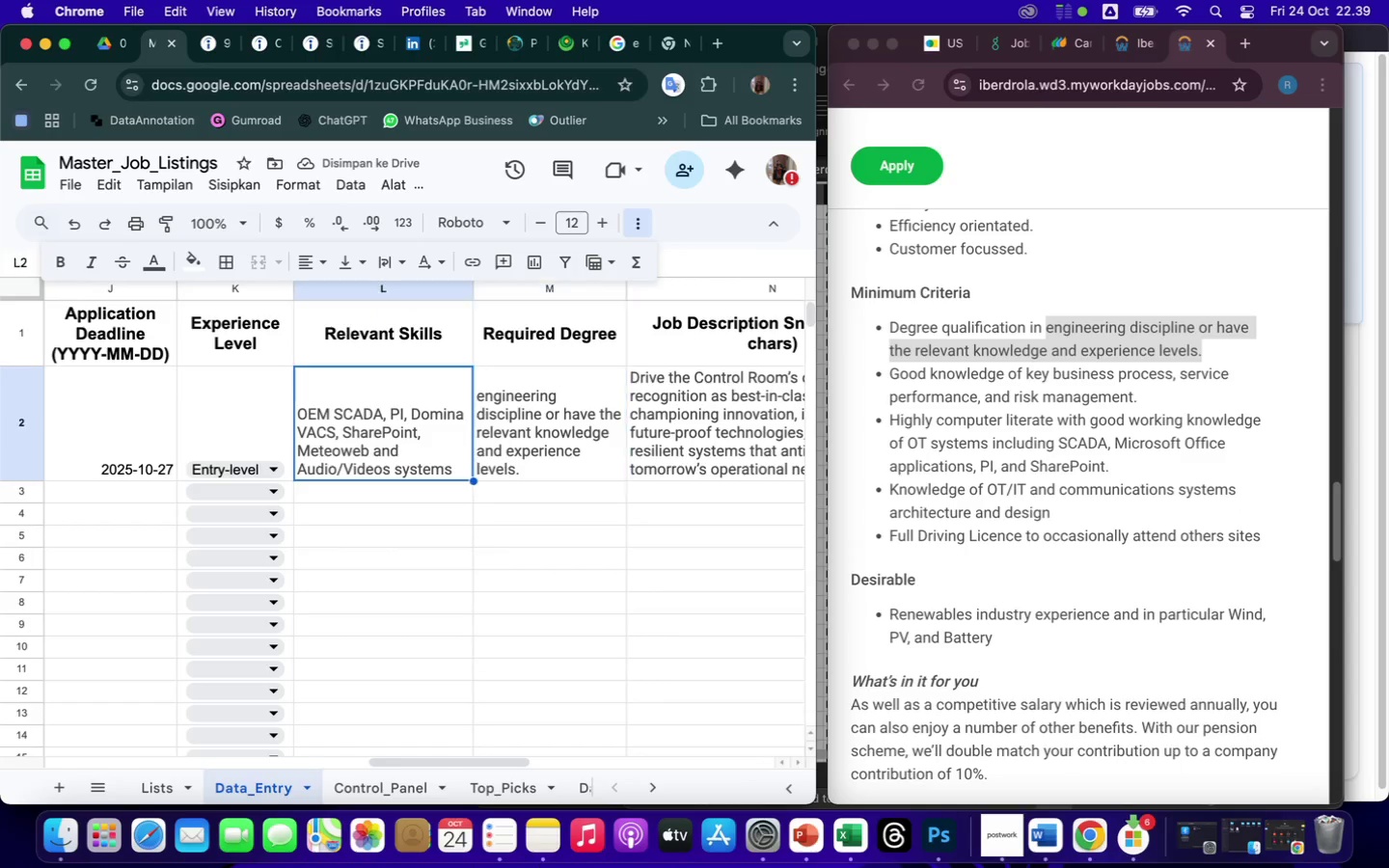 
key(ArrowLeft)
 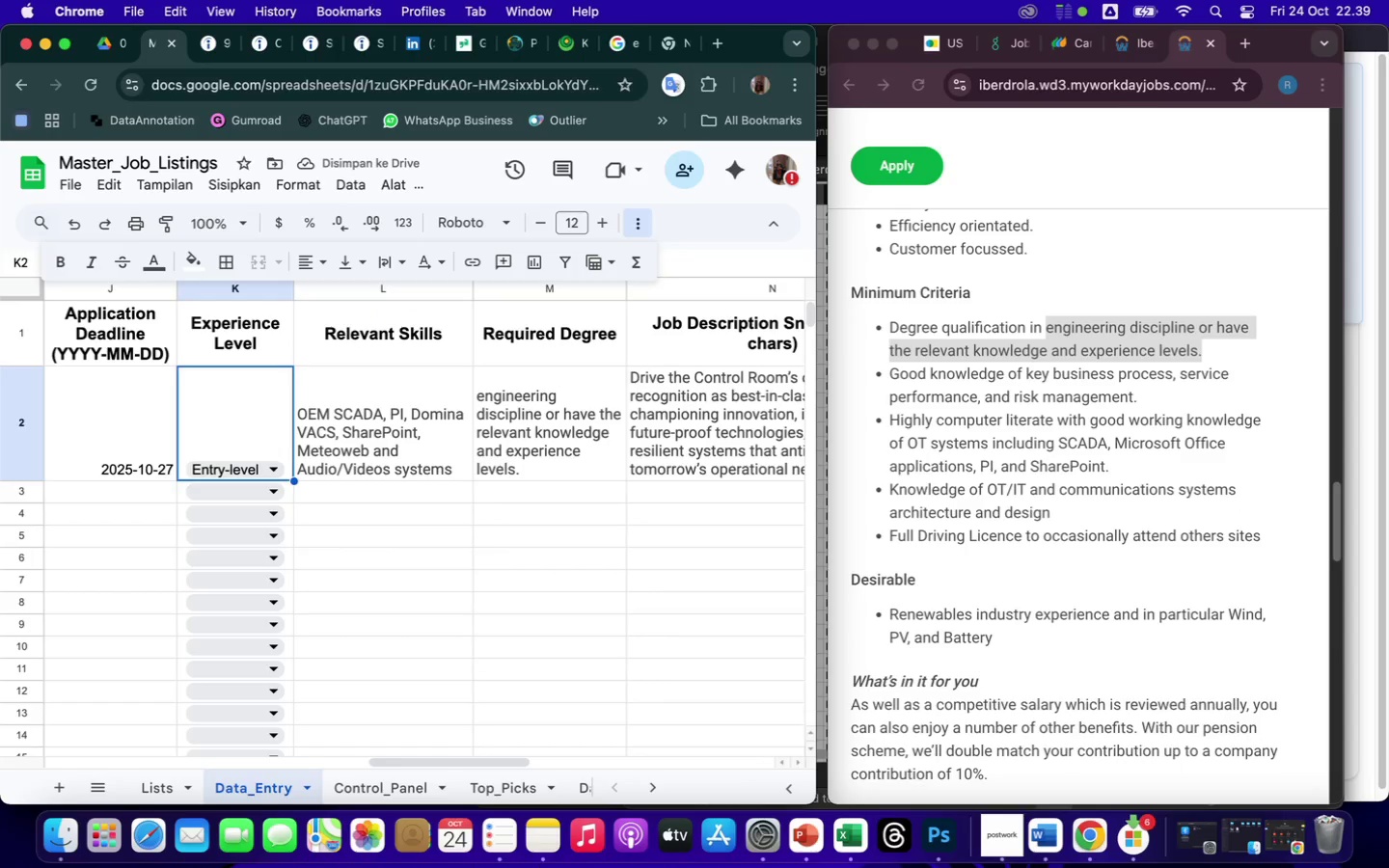 
key(ArrowLeft)
 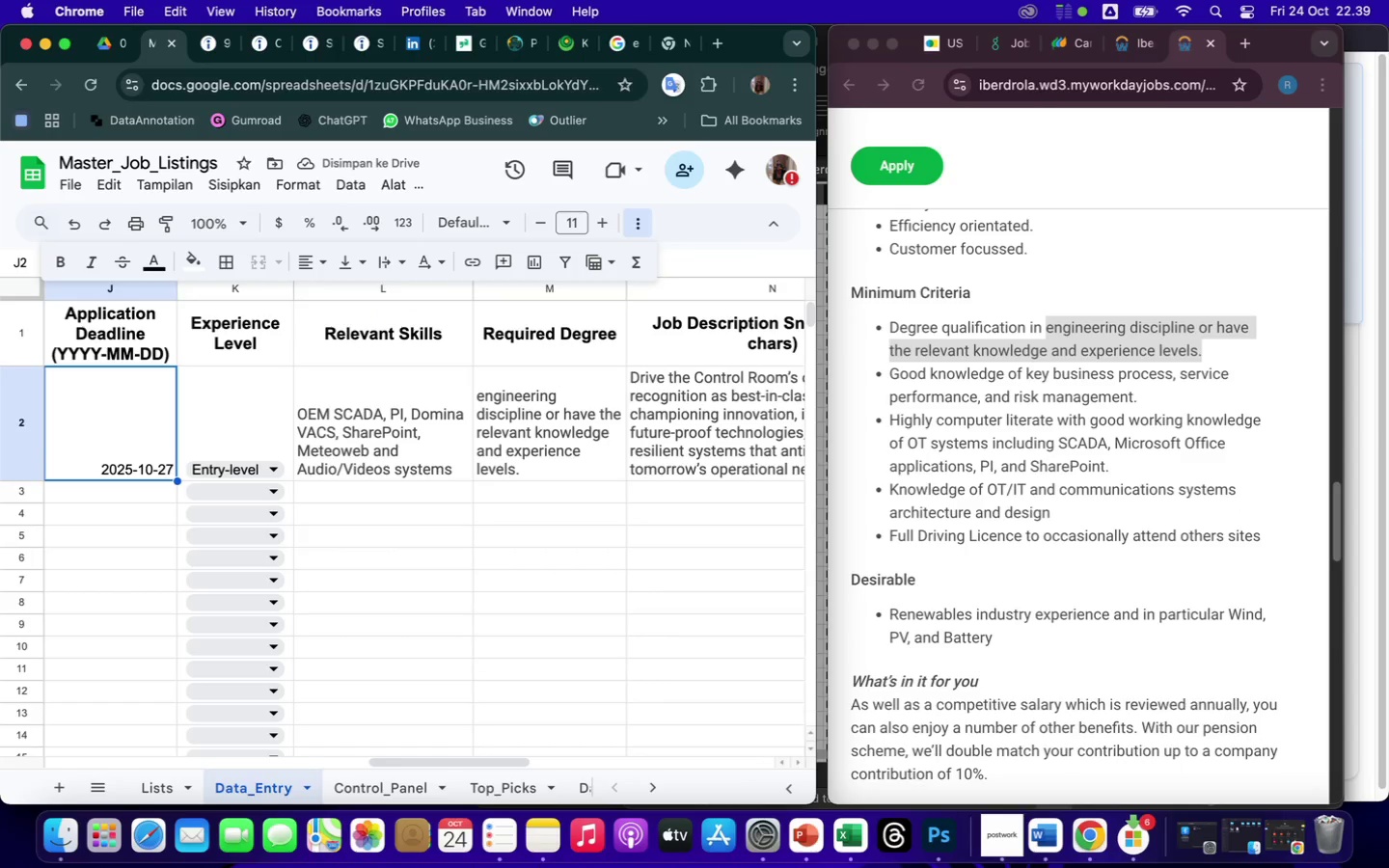 
key(ArrowLeft)
 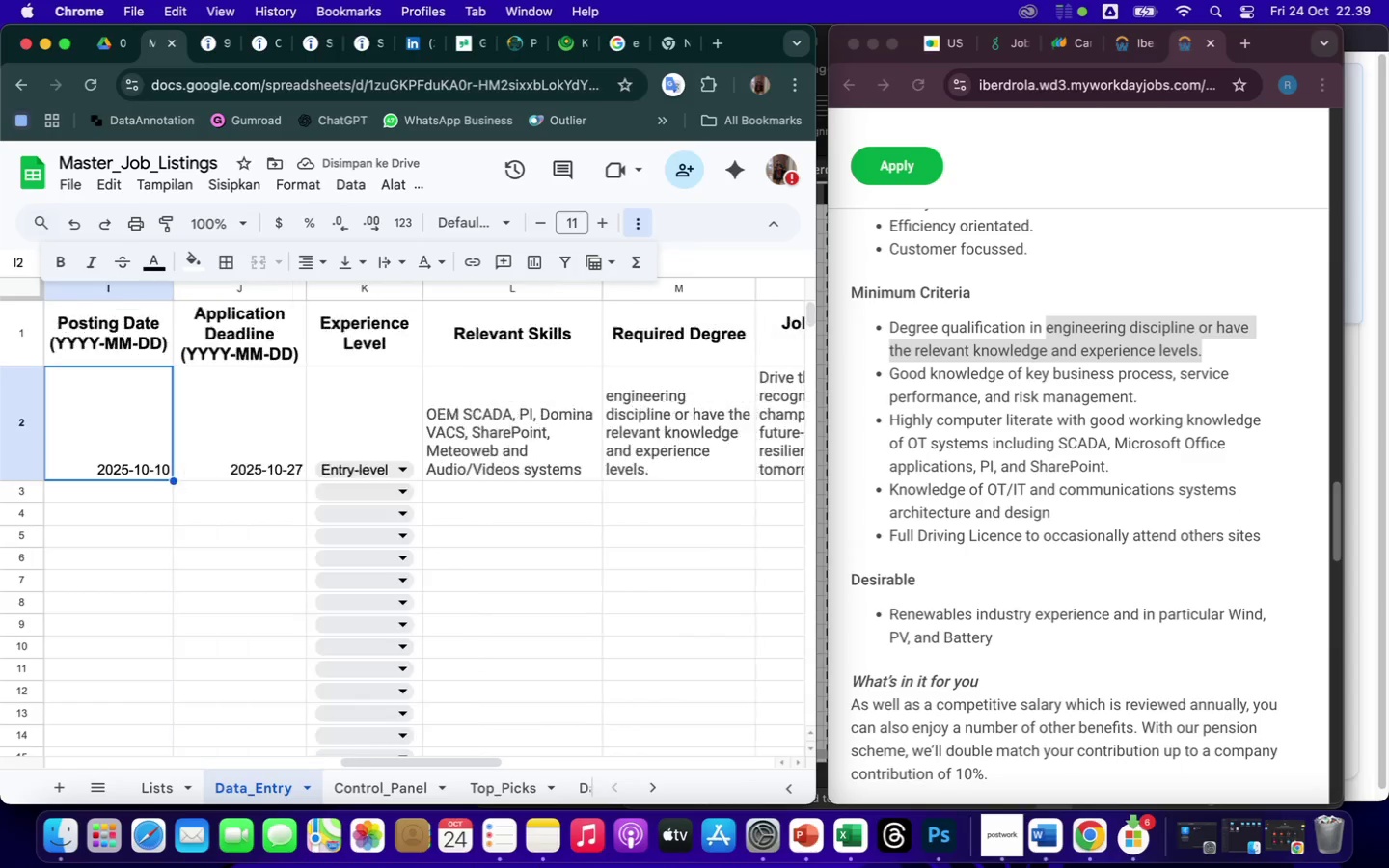 
key(ArrowLeft)
 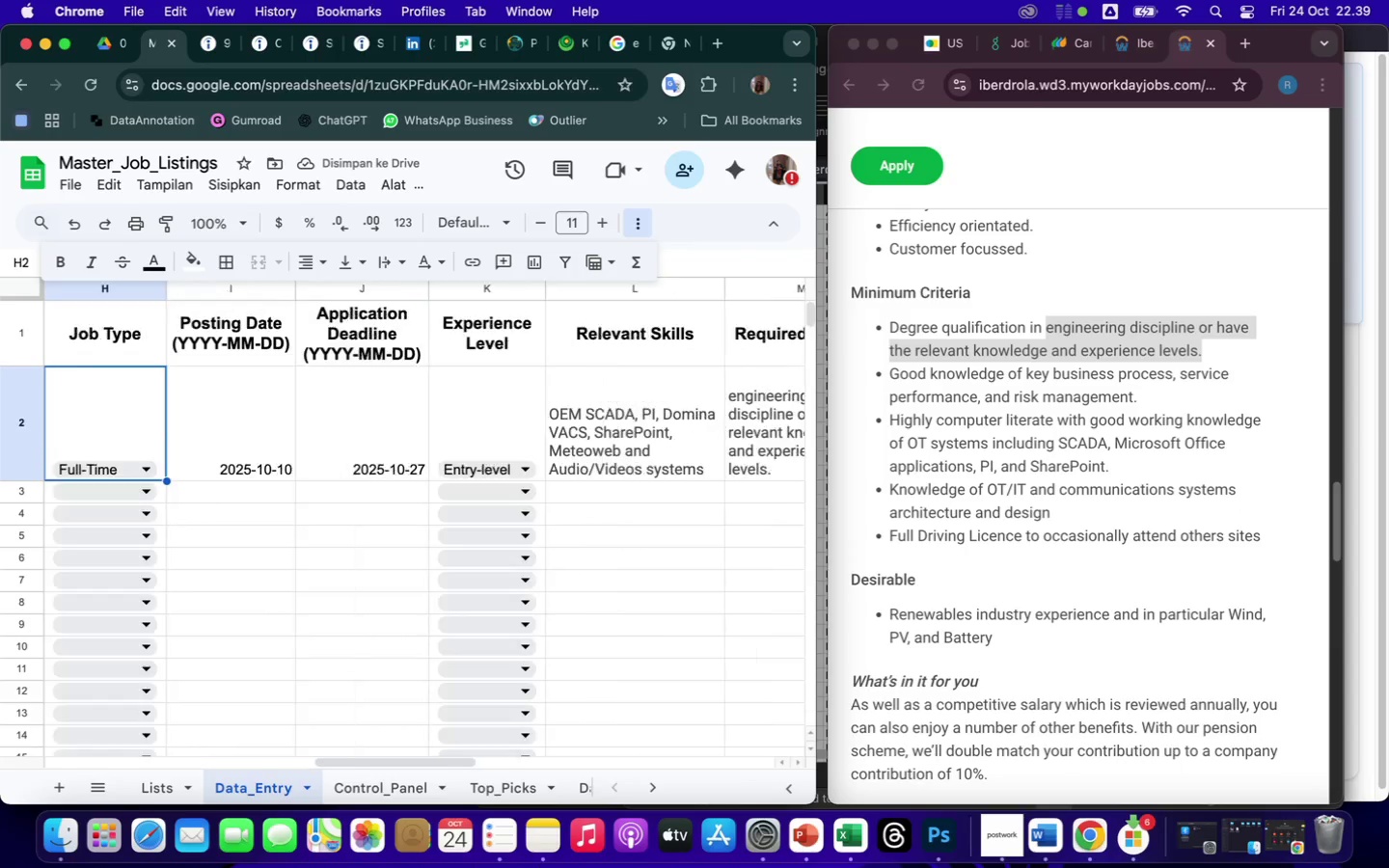 
key(ArrowLeft)
 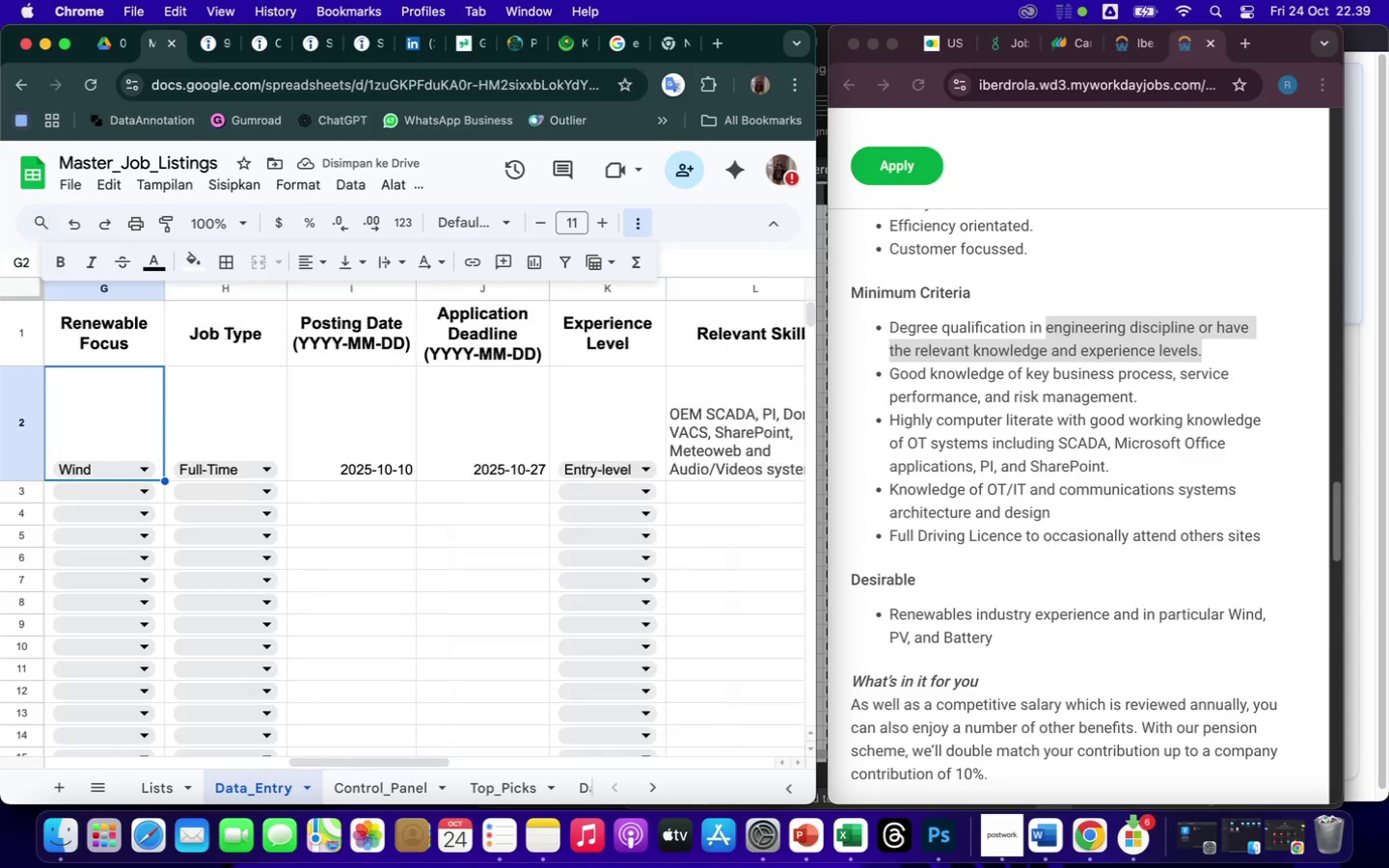 
key(ArrowLeft)
 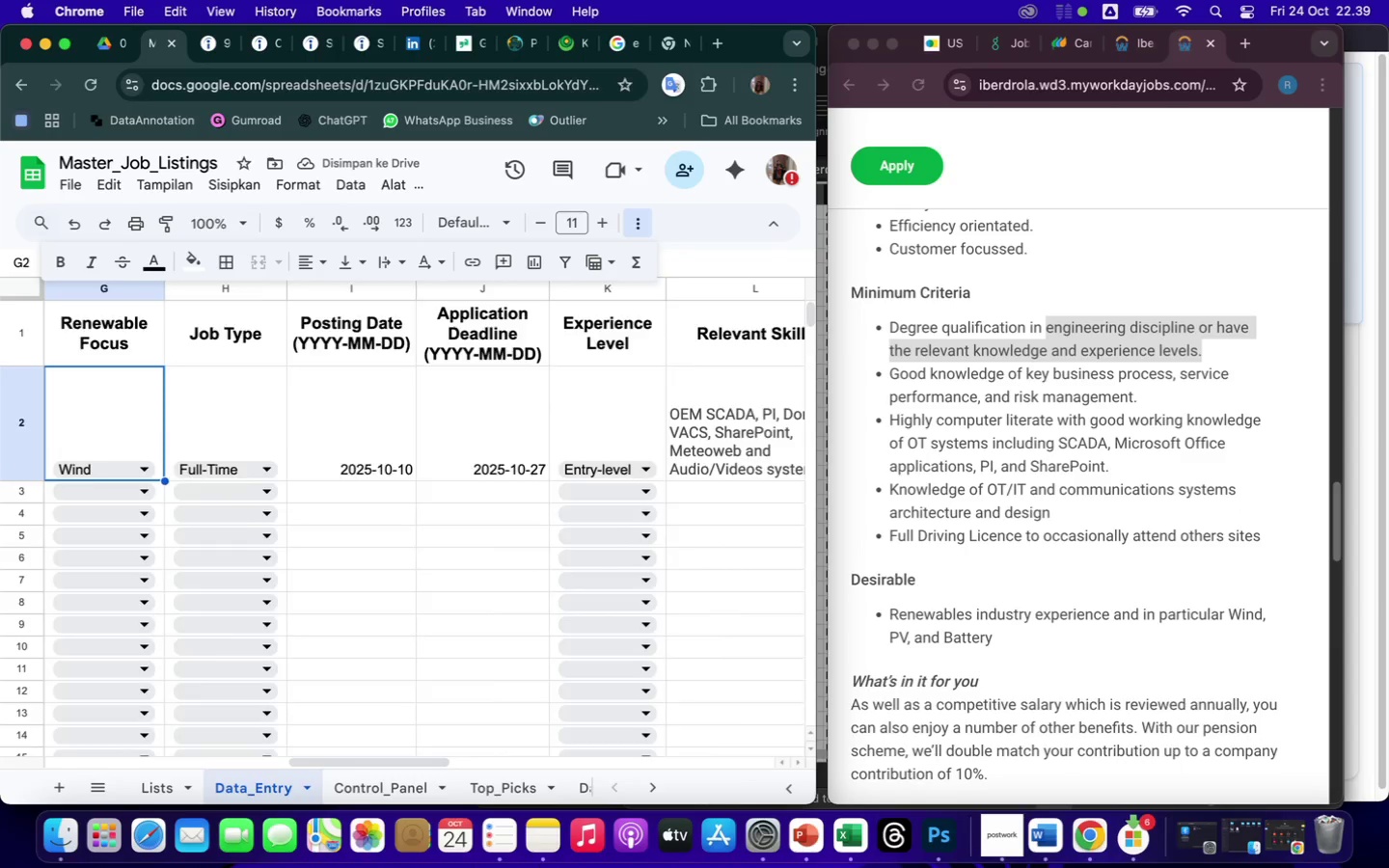 
key(ArrowLeft)
 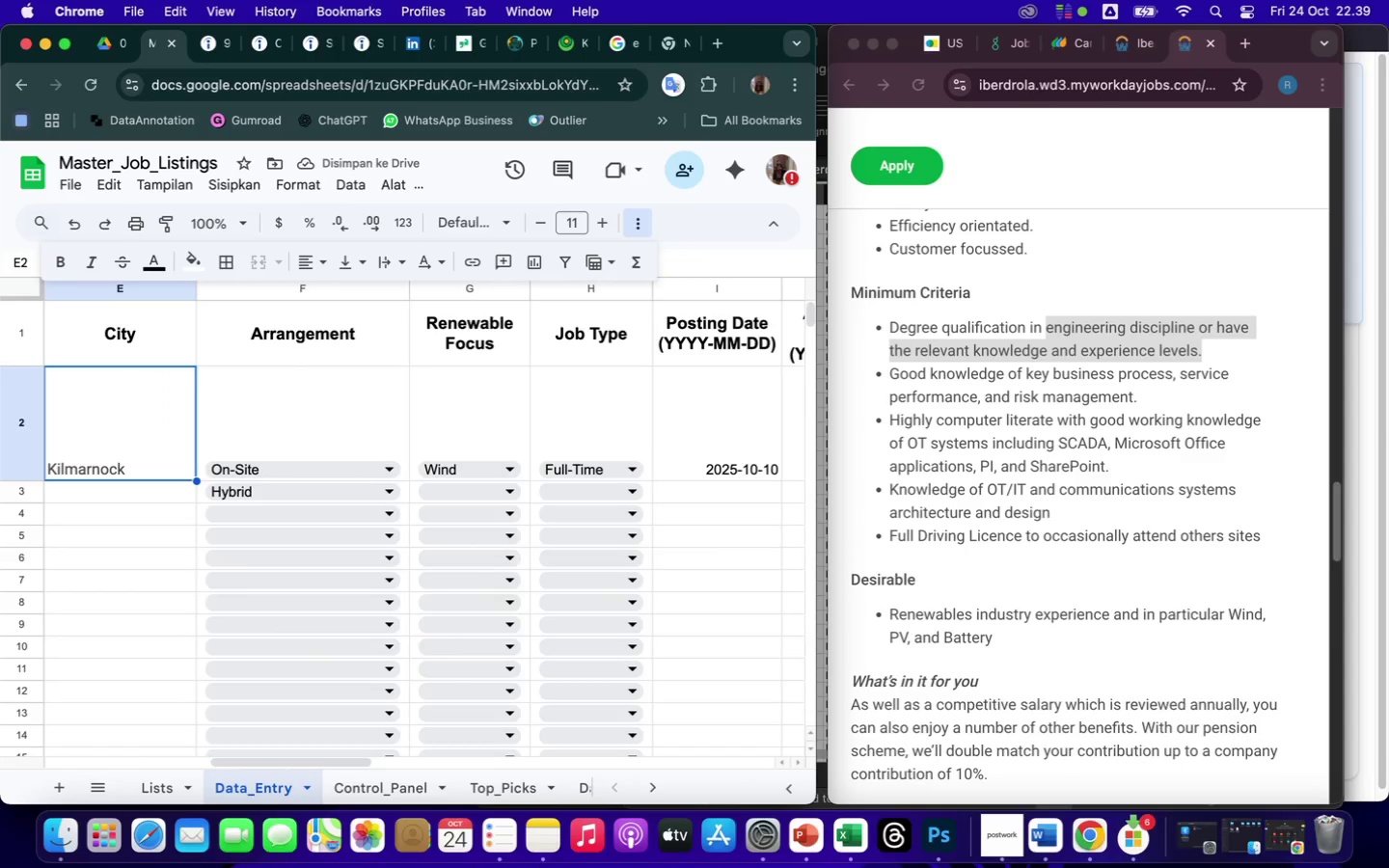 
key(ArrowLeft)
 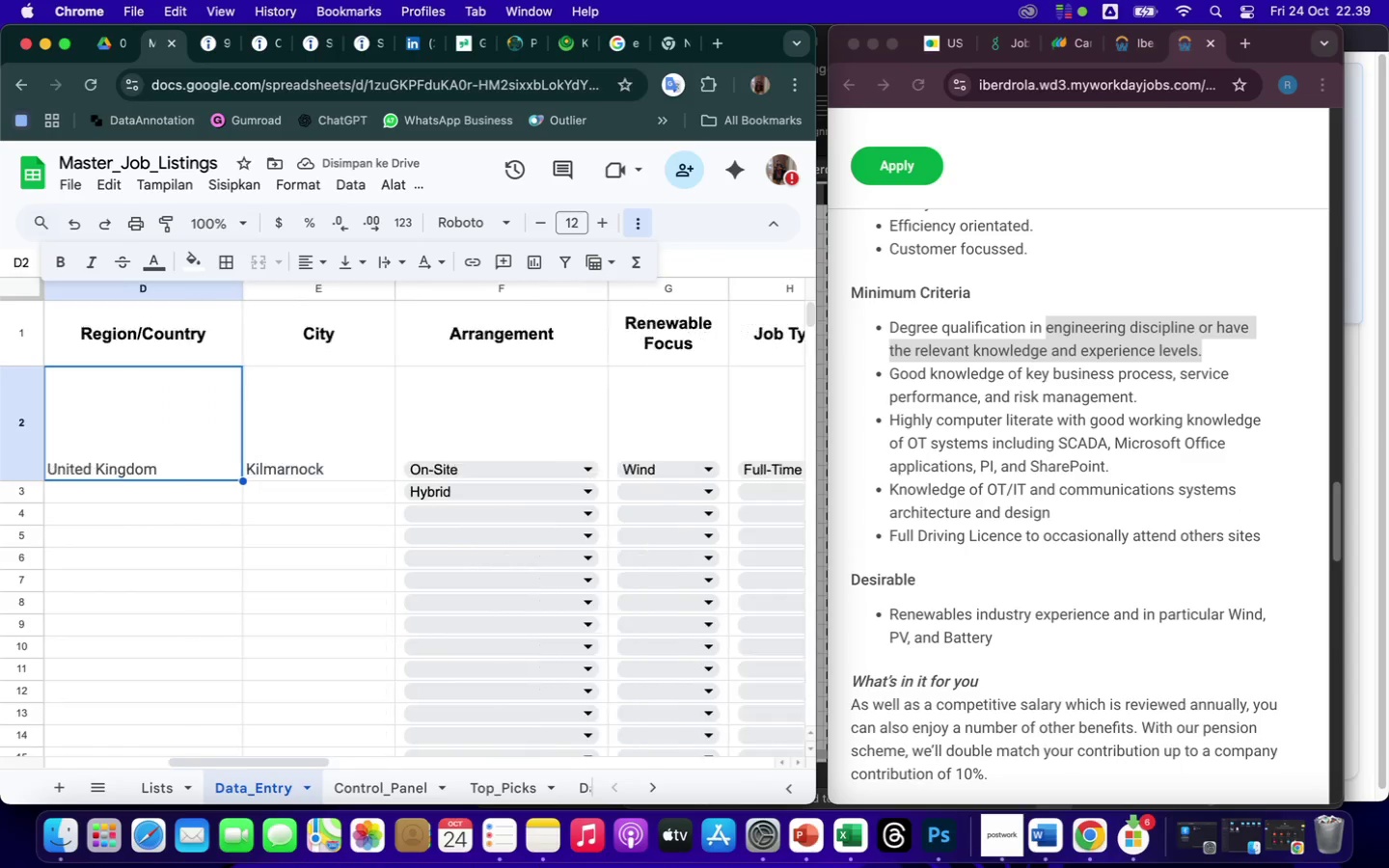 
key(ArrowLeft)
 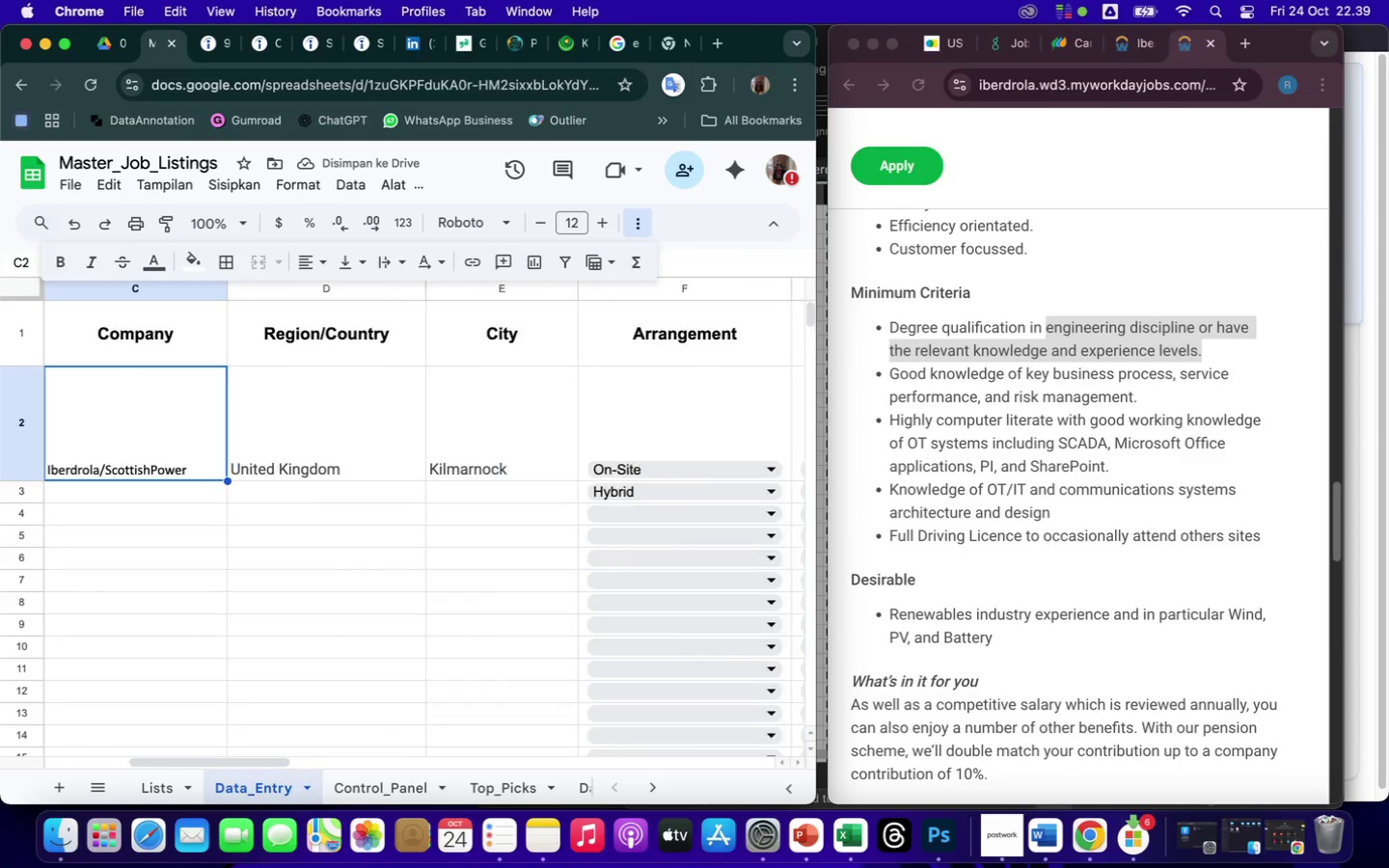 
key(ArrowLeft)
 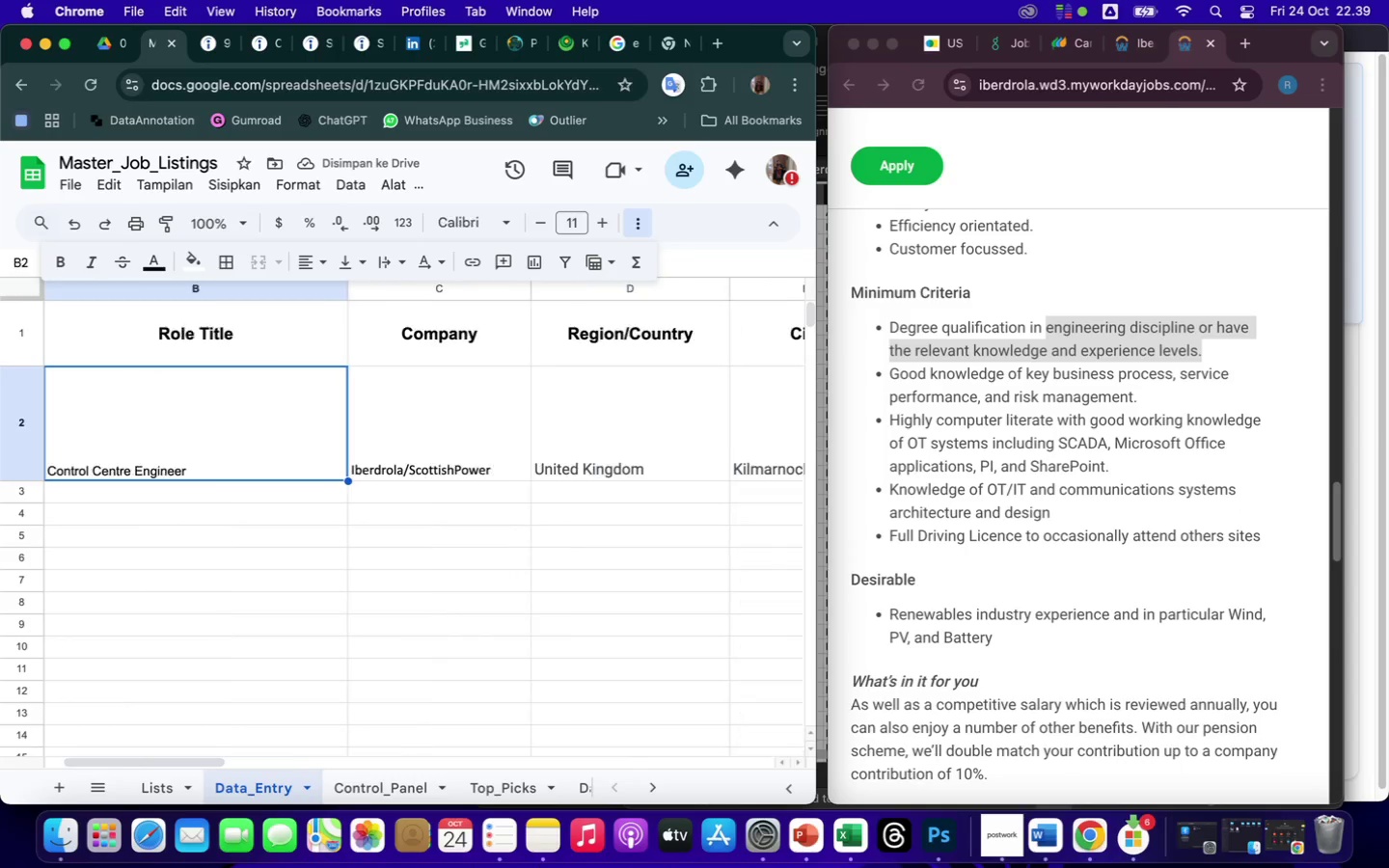 
key(ArrowLeft)
 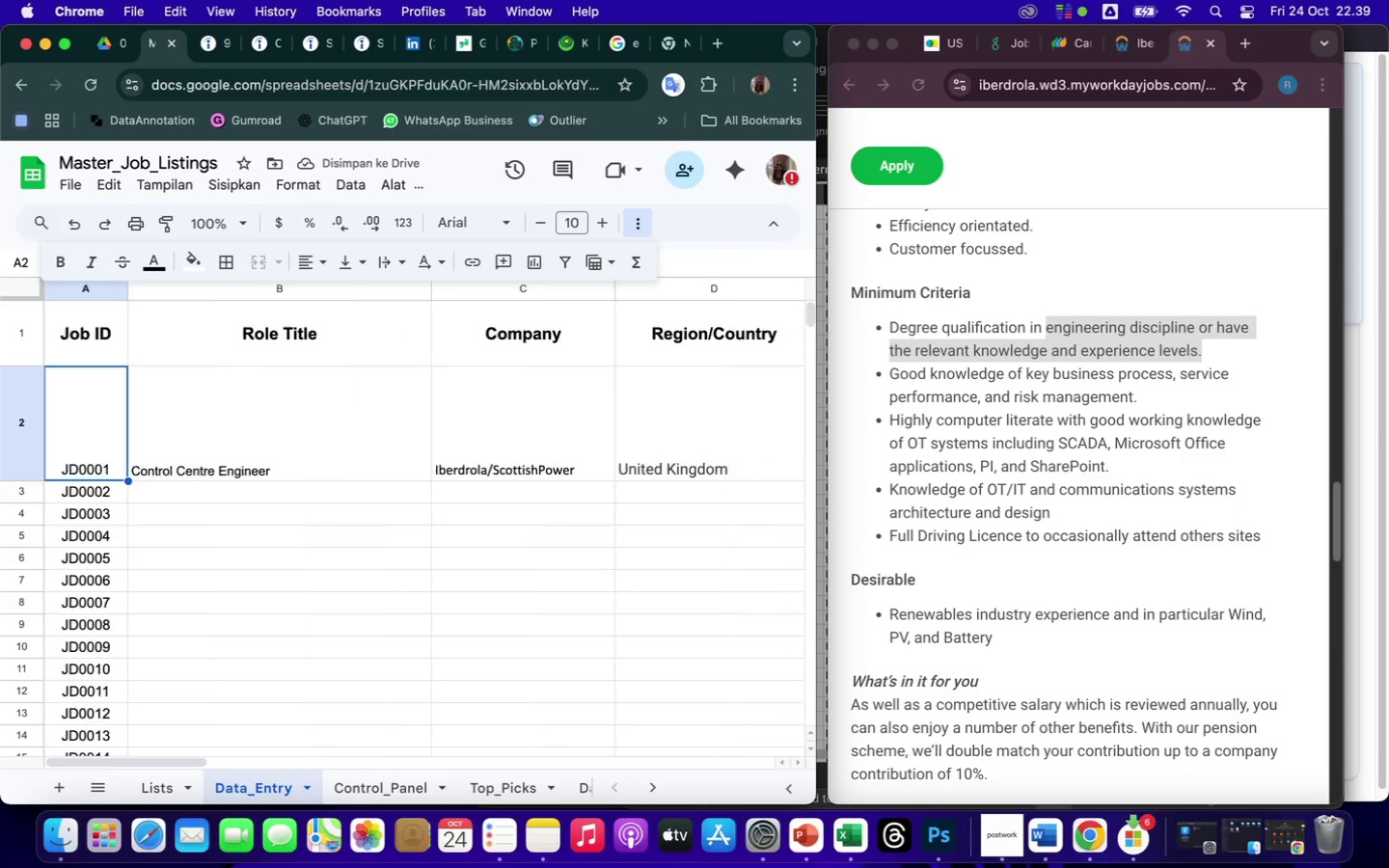 
key(ArrowLeft)
 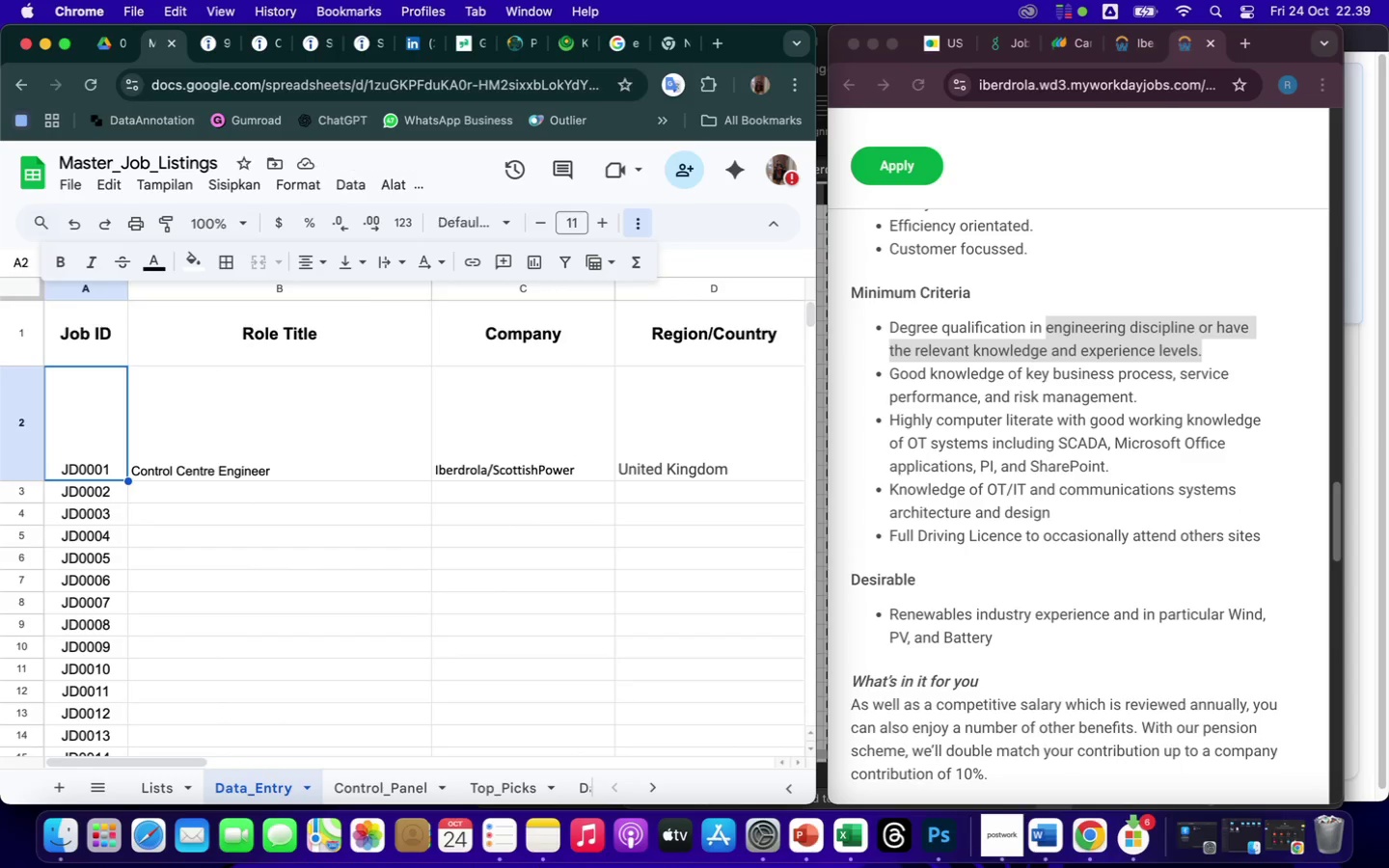 
key(ArrowLeft)
 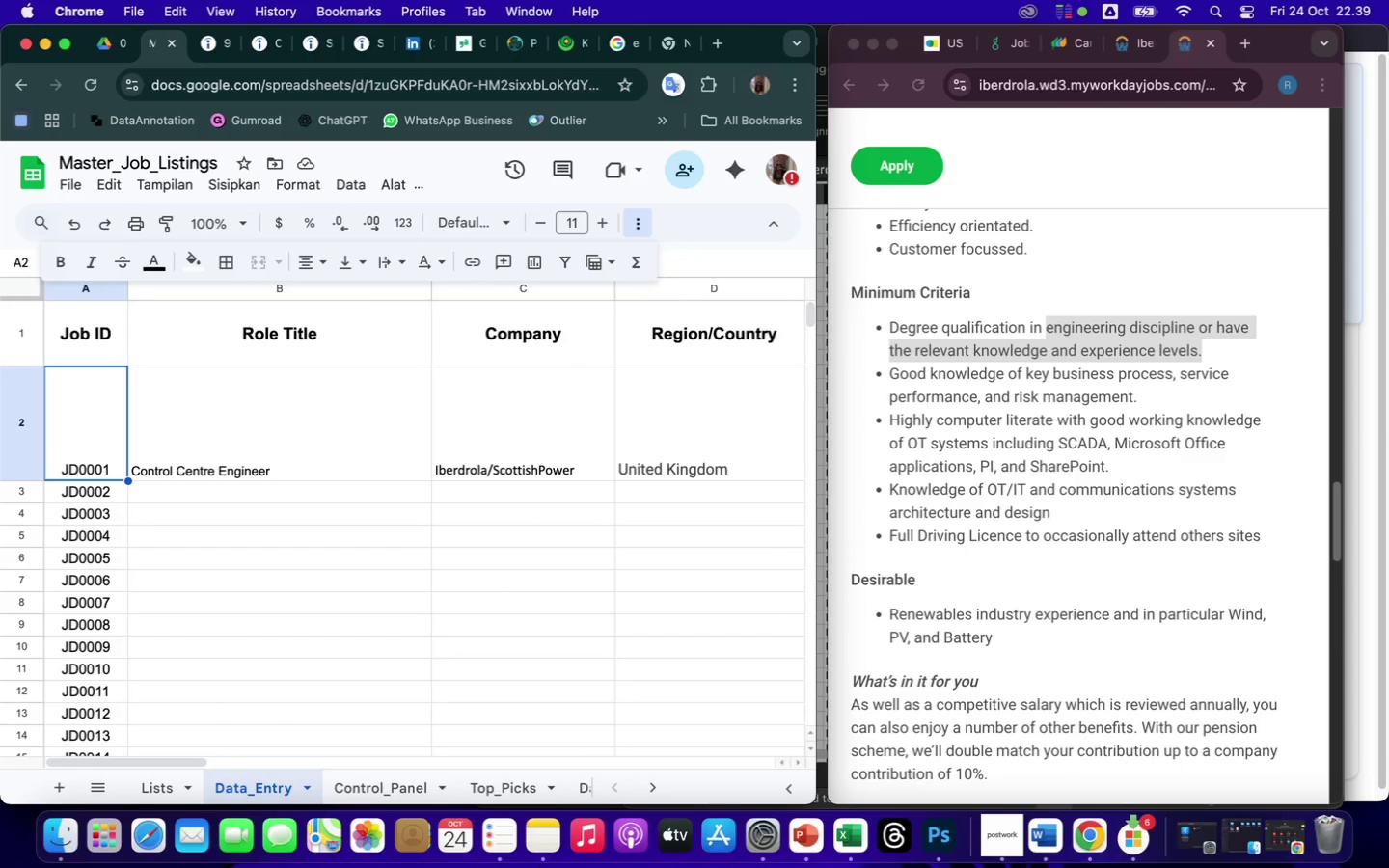 
key(ArrowLeft)
 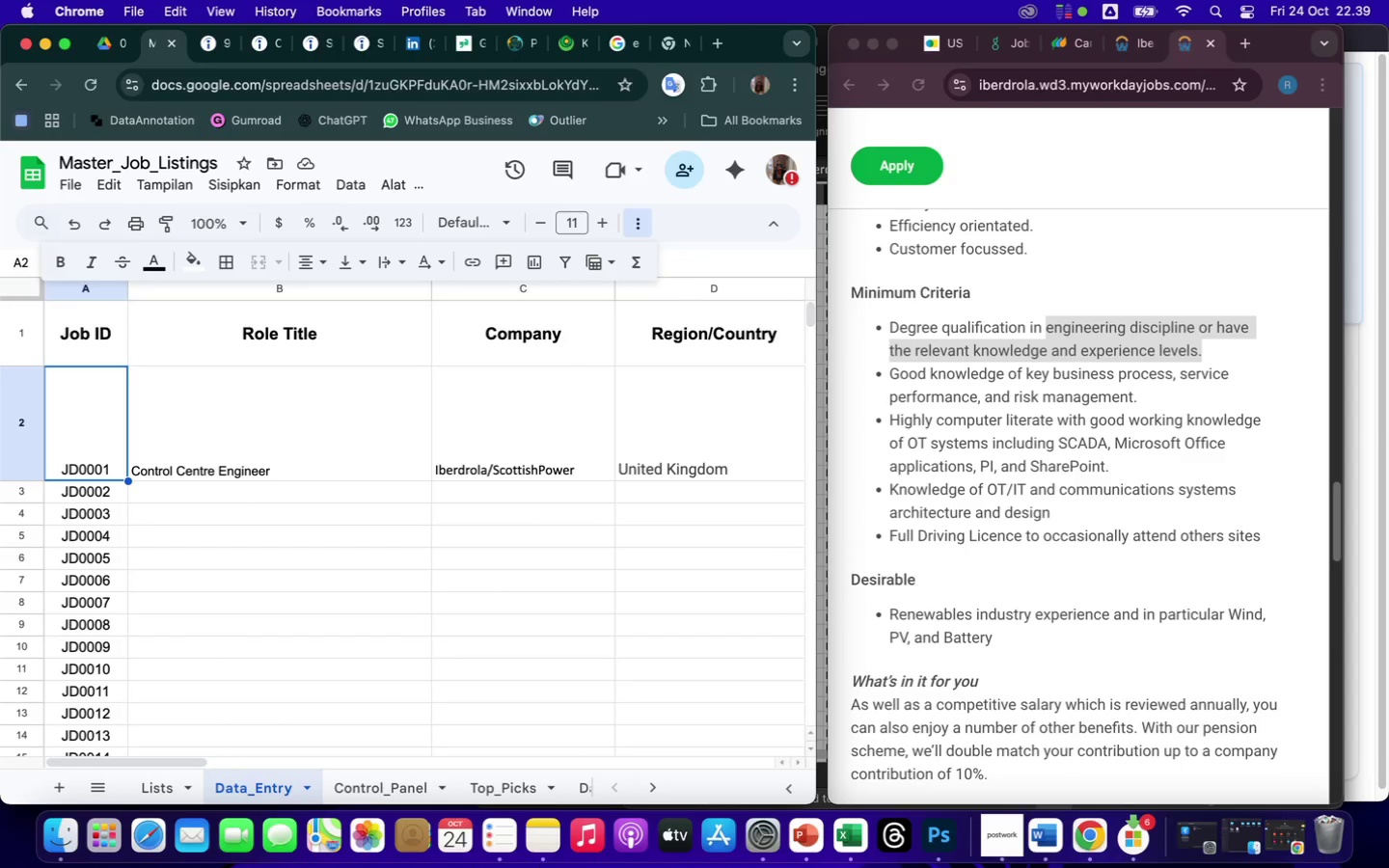 
key(ArrowRight)
 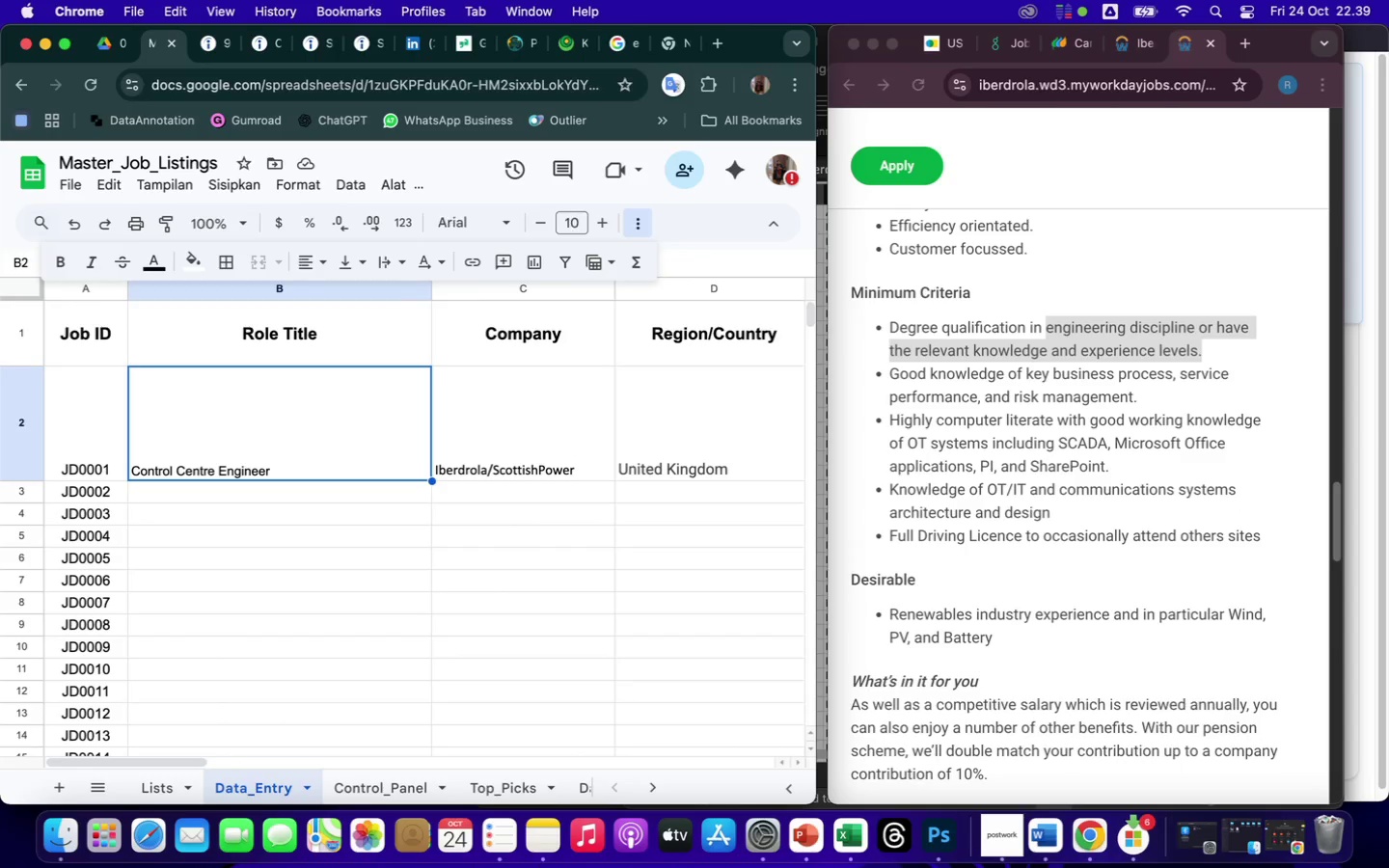 
key(ArrowRight)
 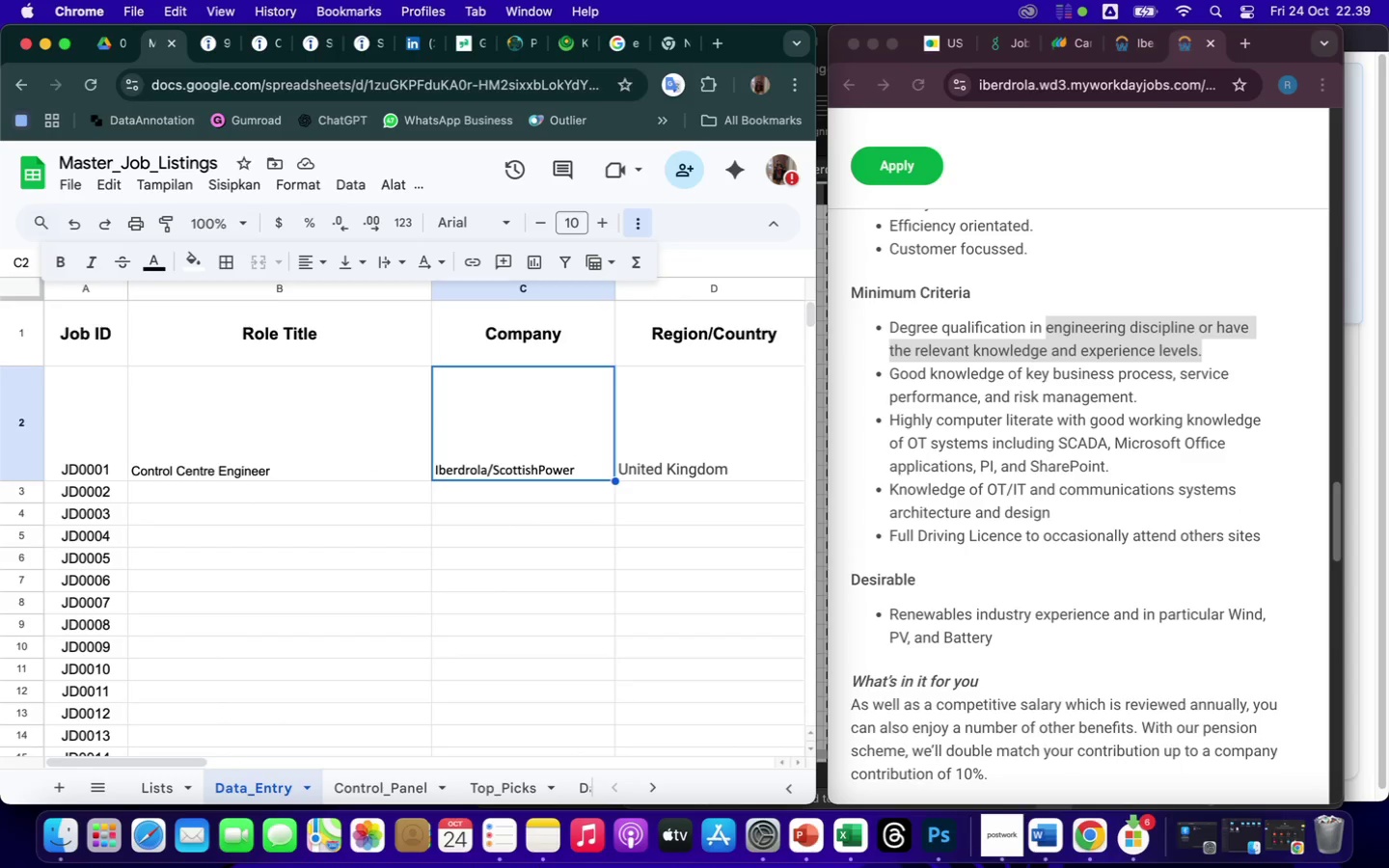 
key(ArrowRight)
 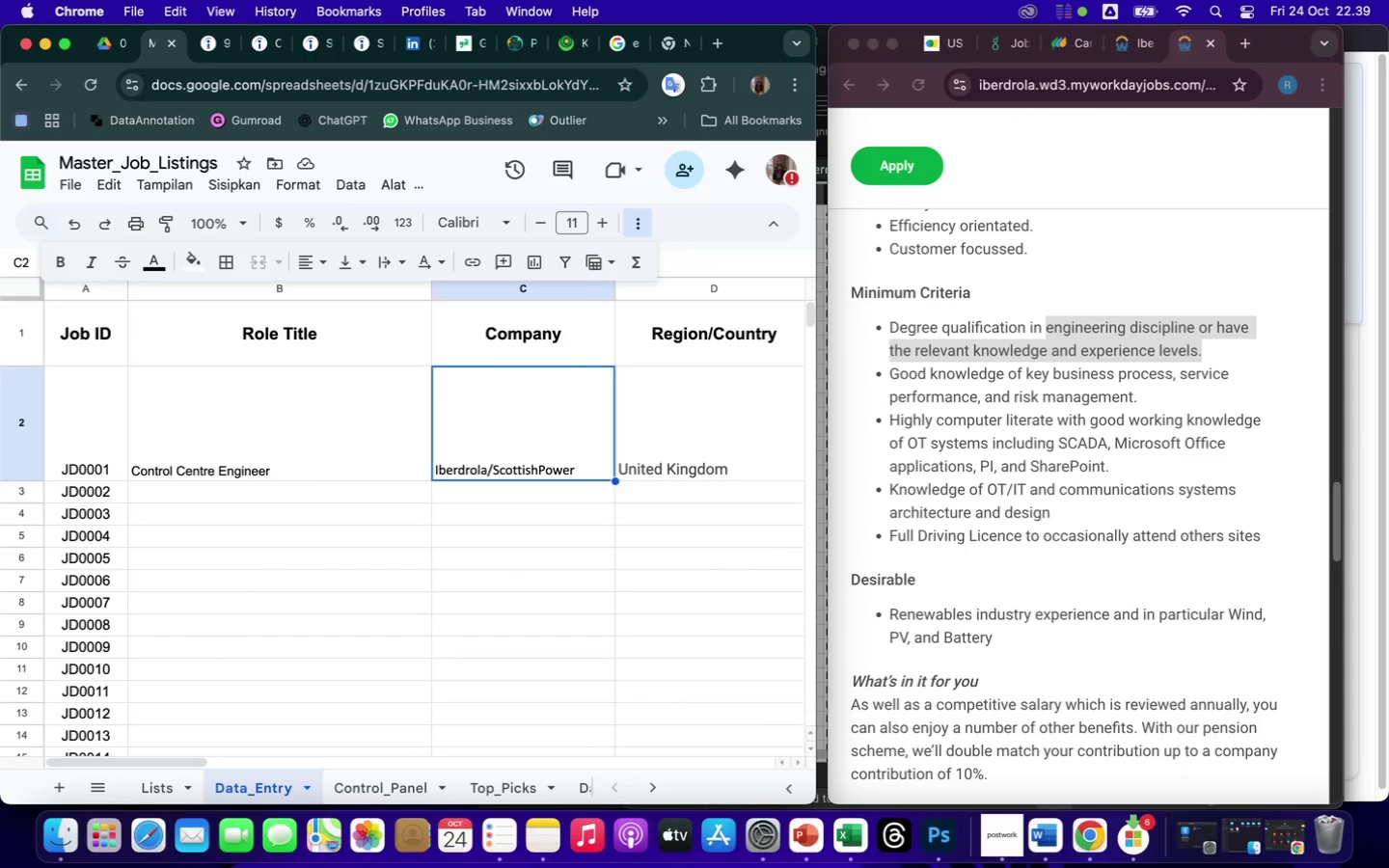 
key(ArrowRight)
 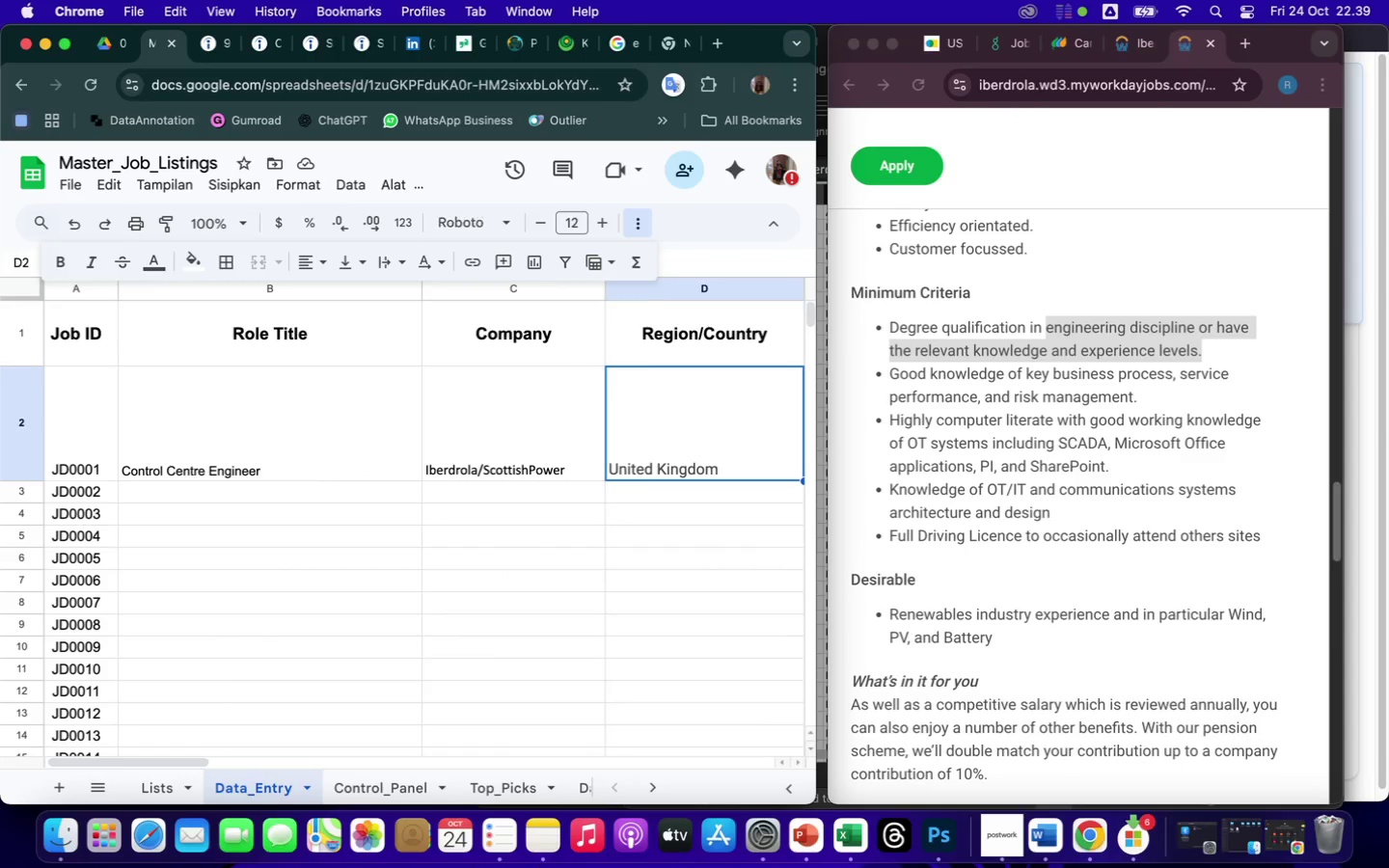 
key(ArrowRight)
 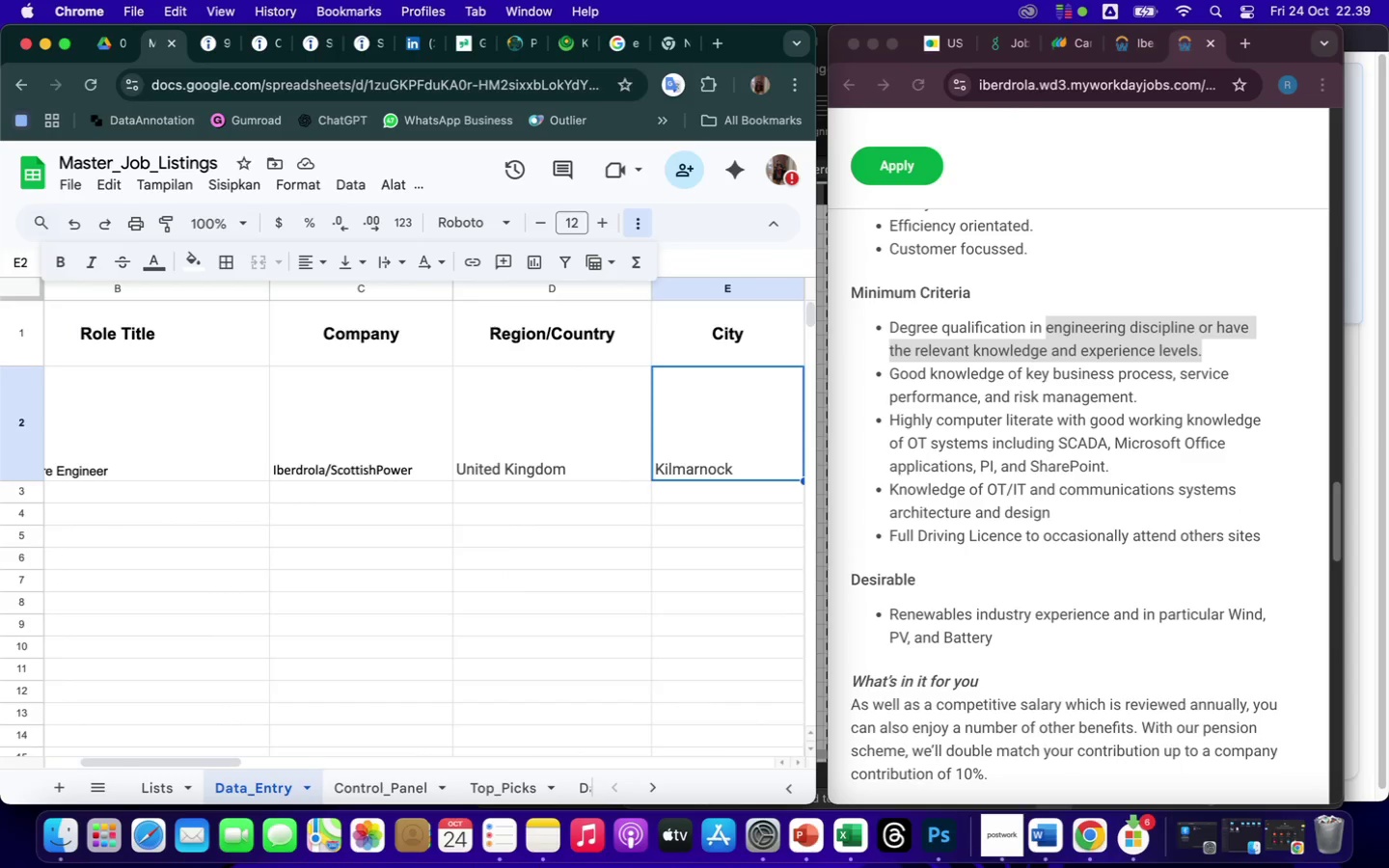 
key(ArrowRight)
 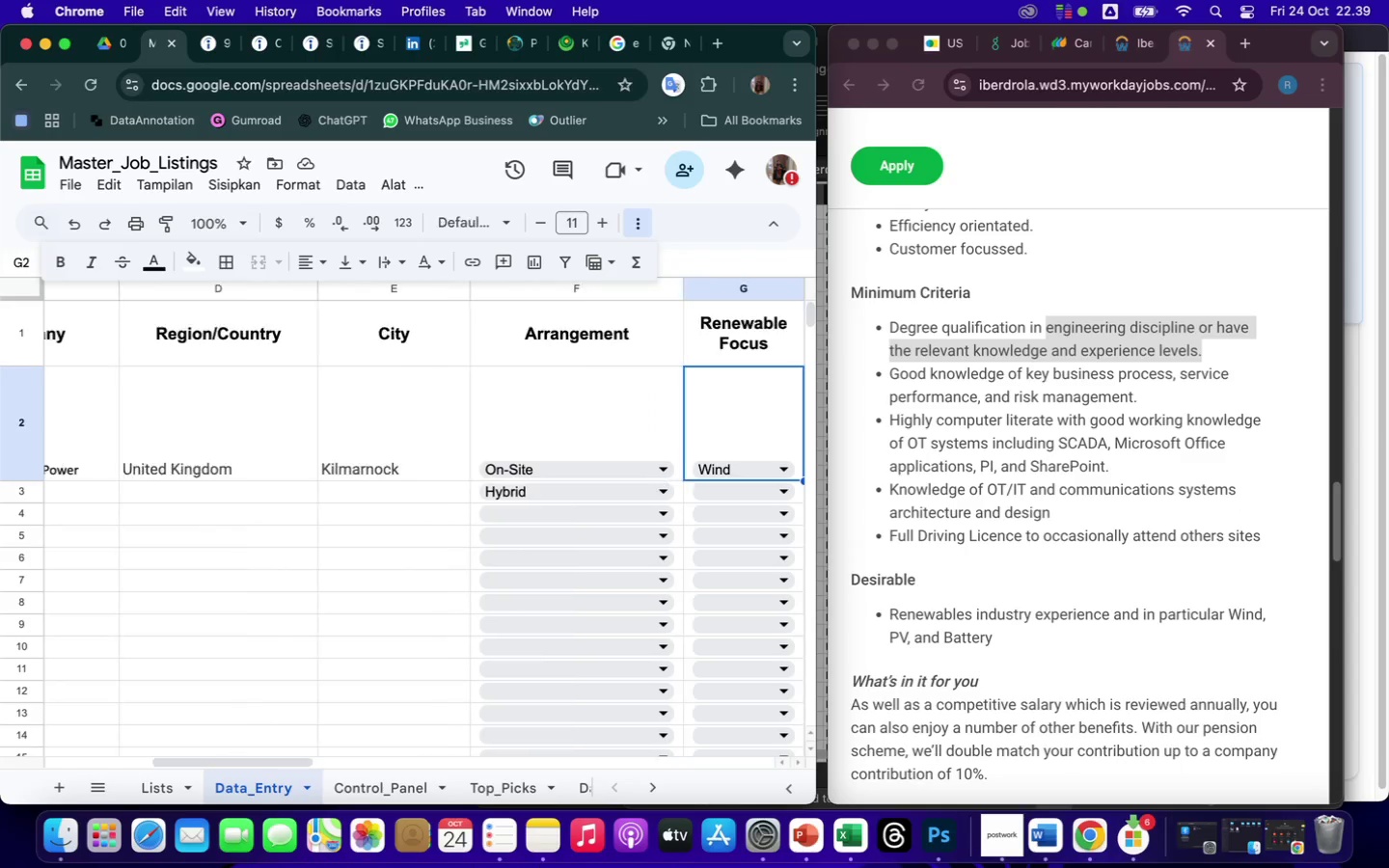 
key(ArrowRight)
 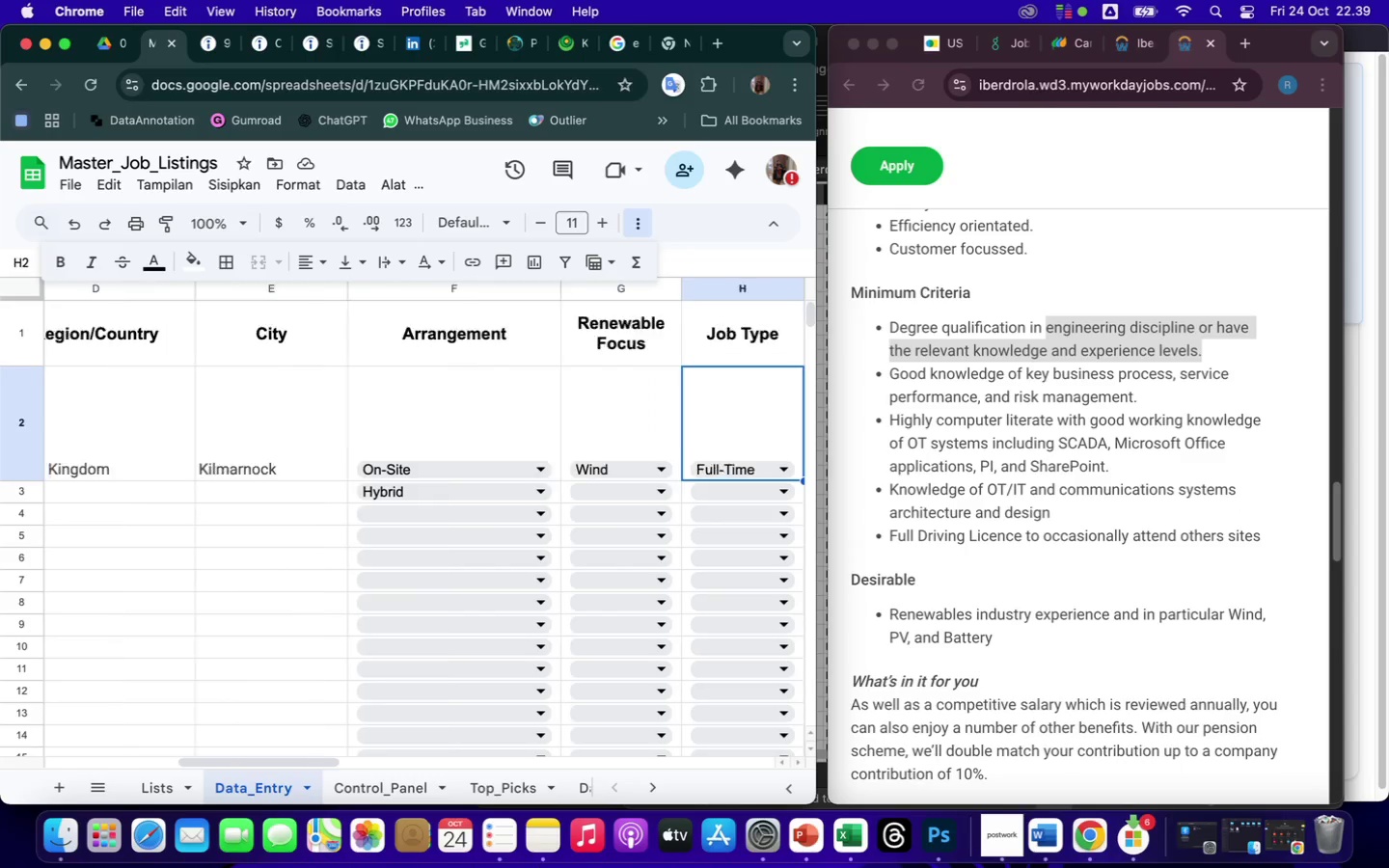 
key(ArrowRight)
 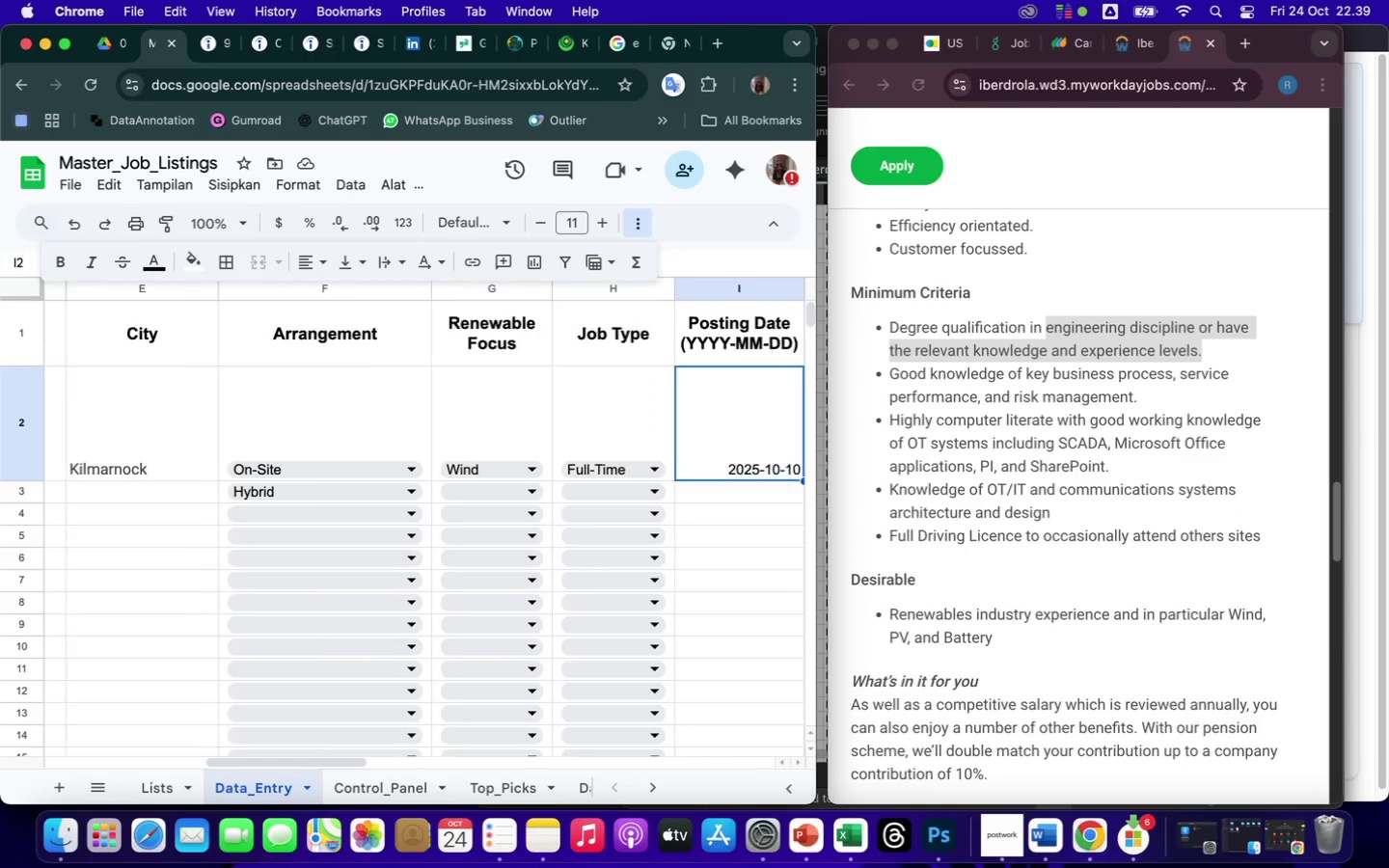 
key(ArrowRight)
 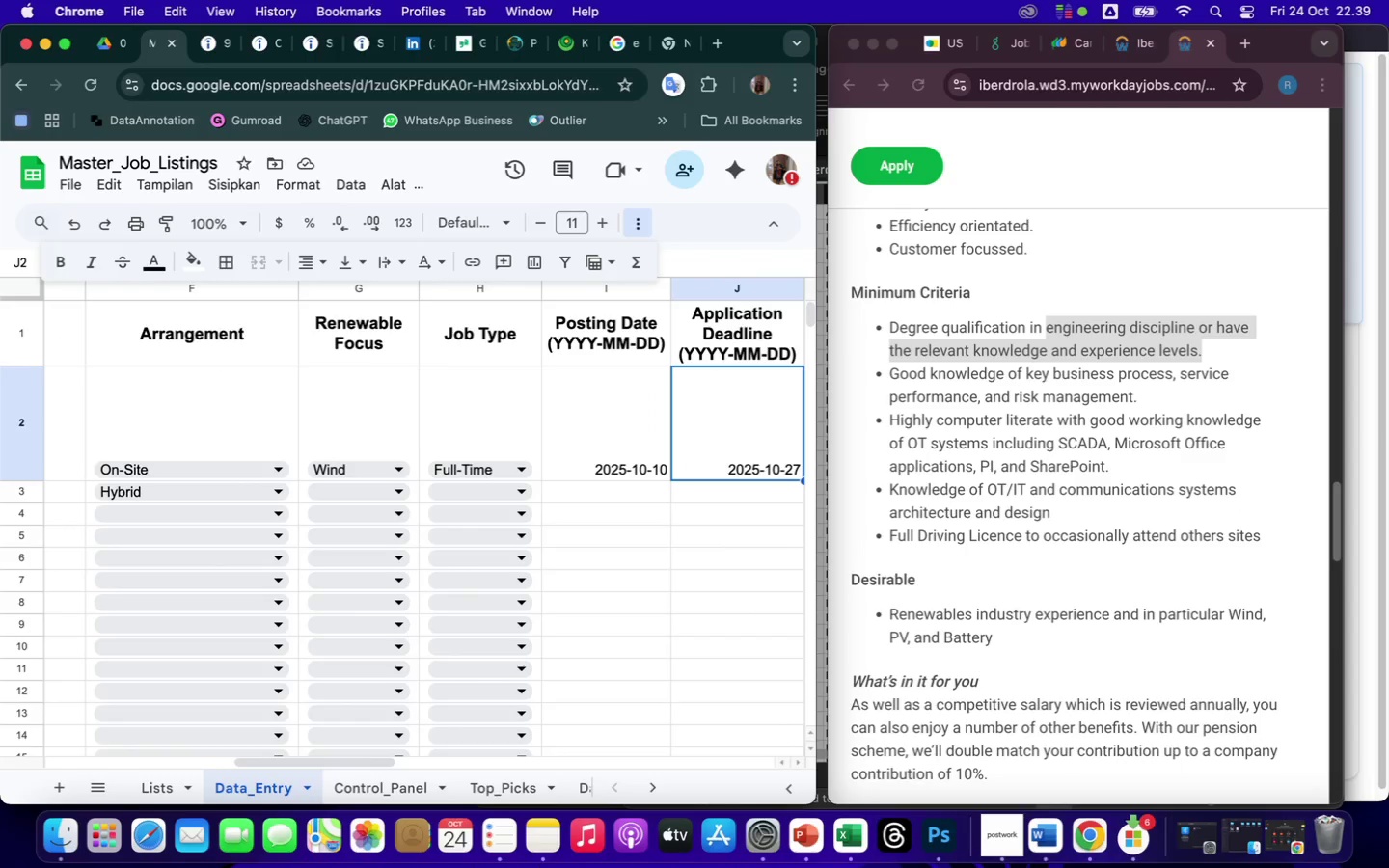 
key(ArrowRight)
 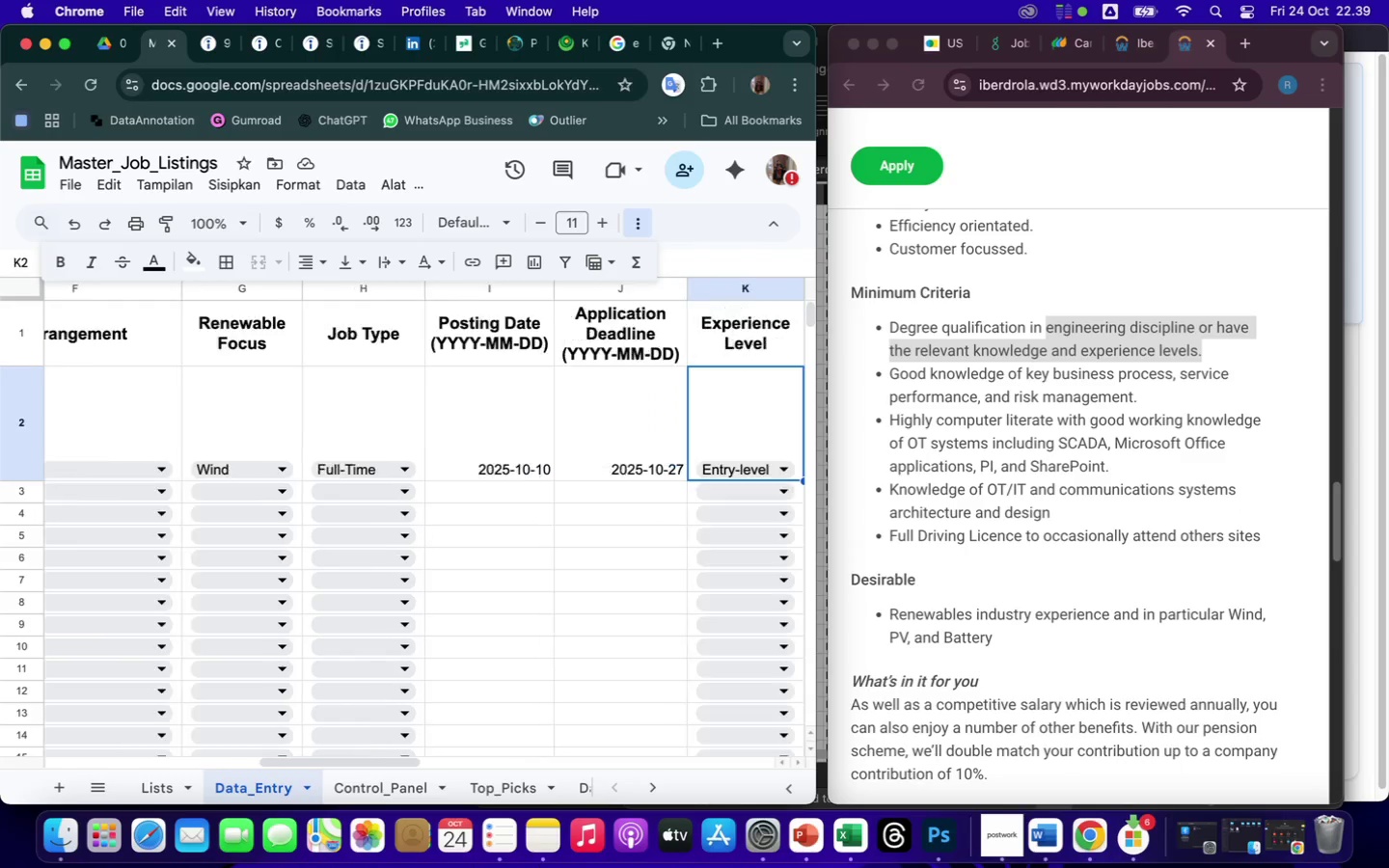 
key(ArrowRight)
 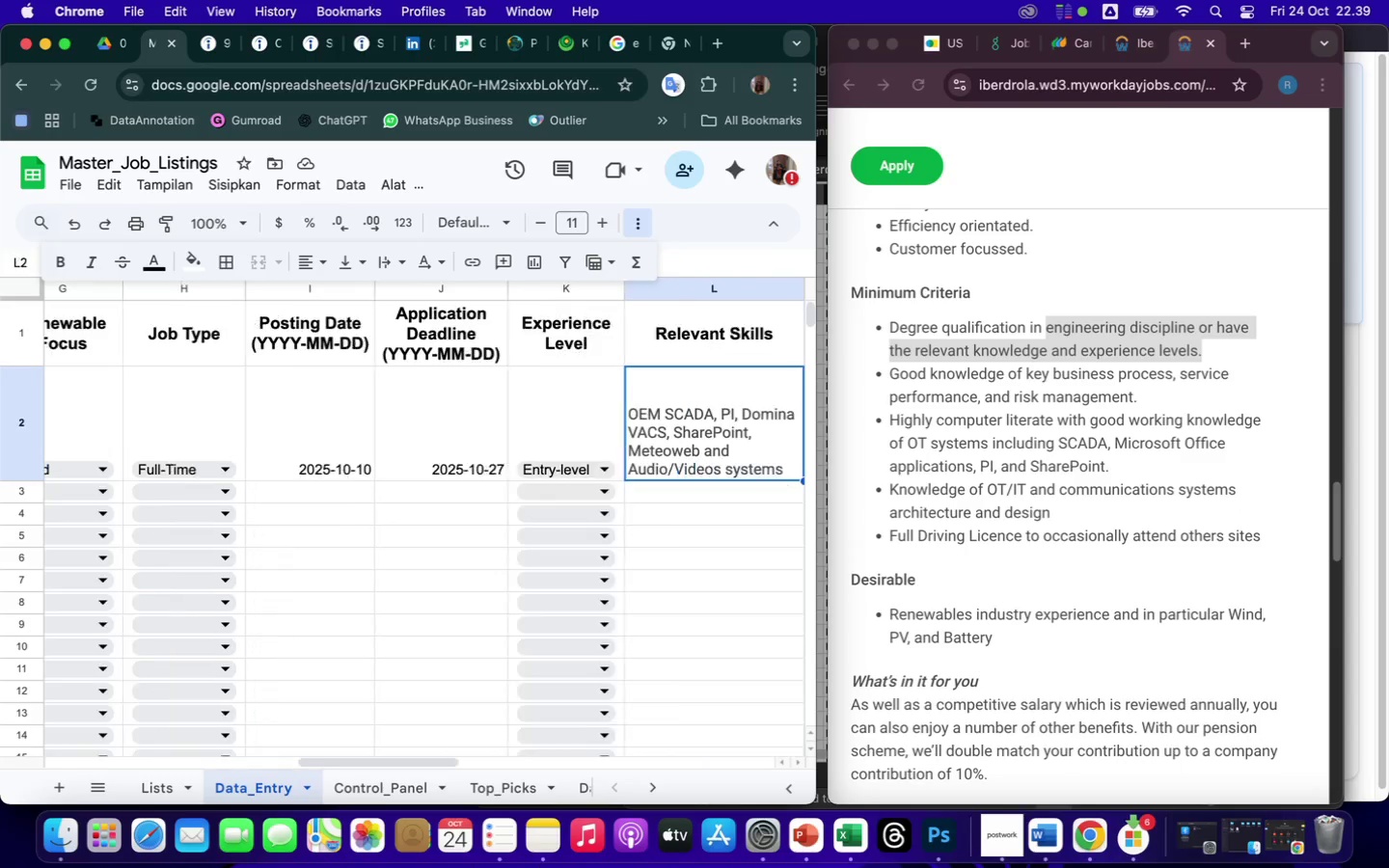 
key(ArrowRight)
 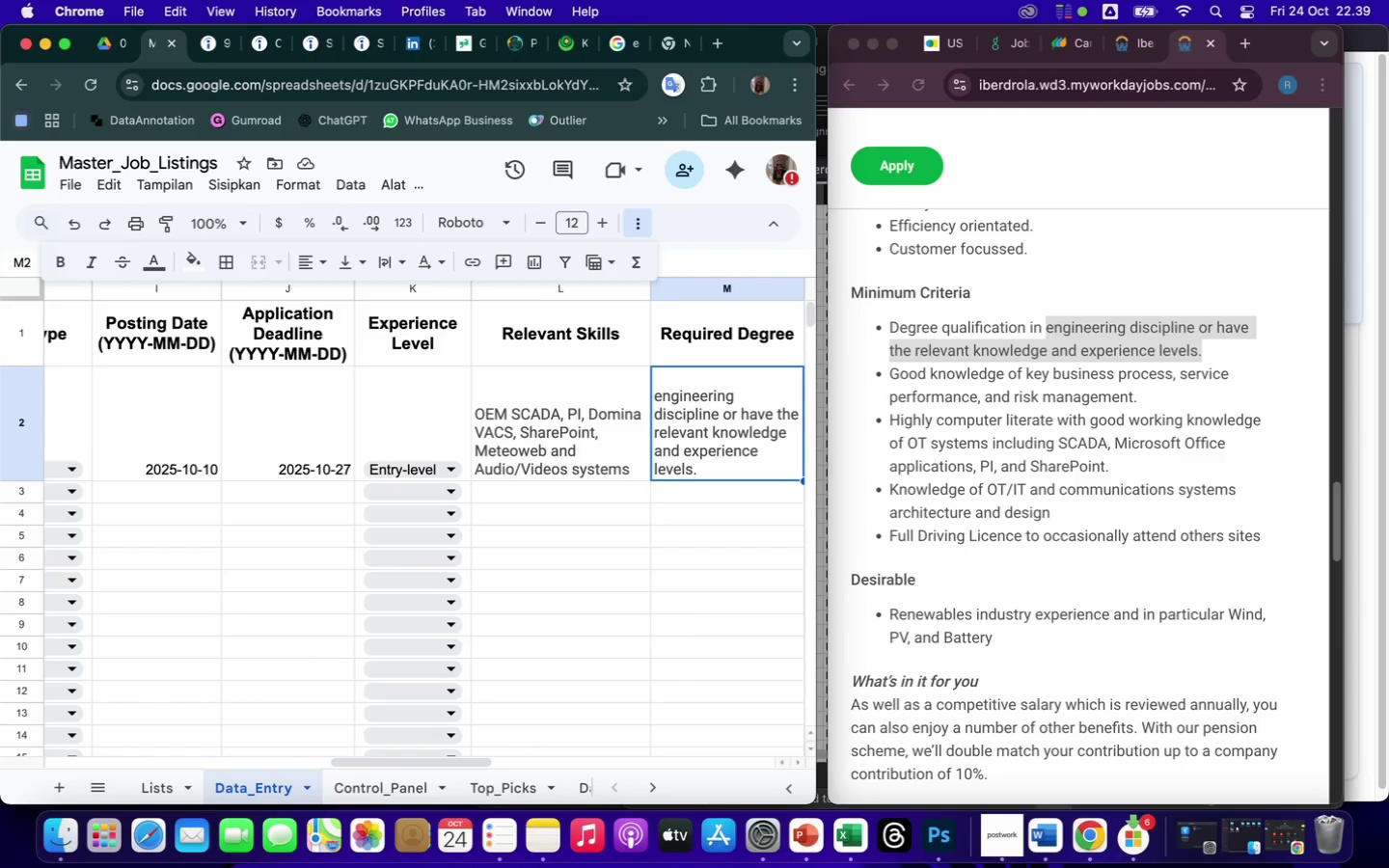 
key(ArrowRight)
 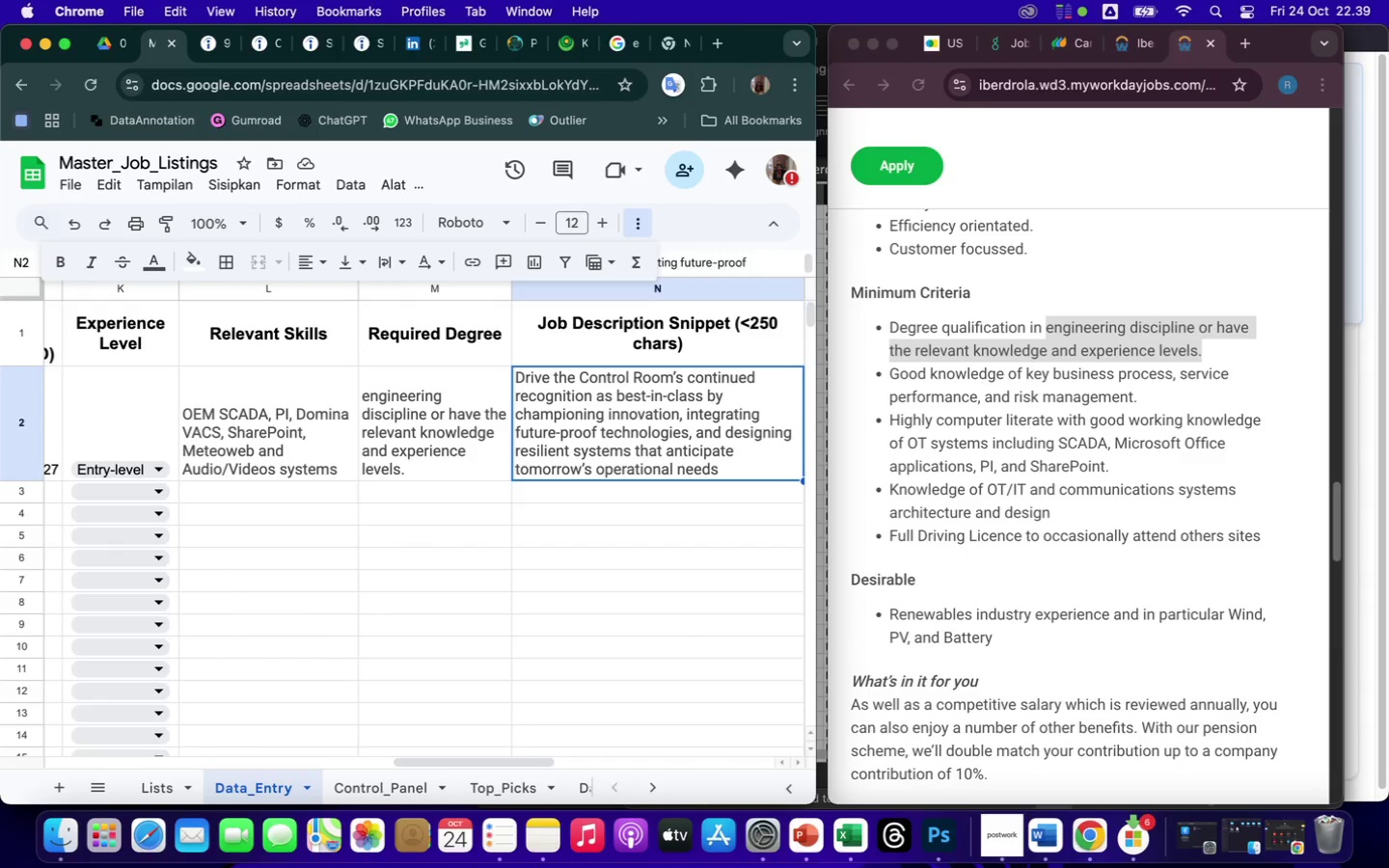 
key(ArrowRight)
 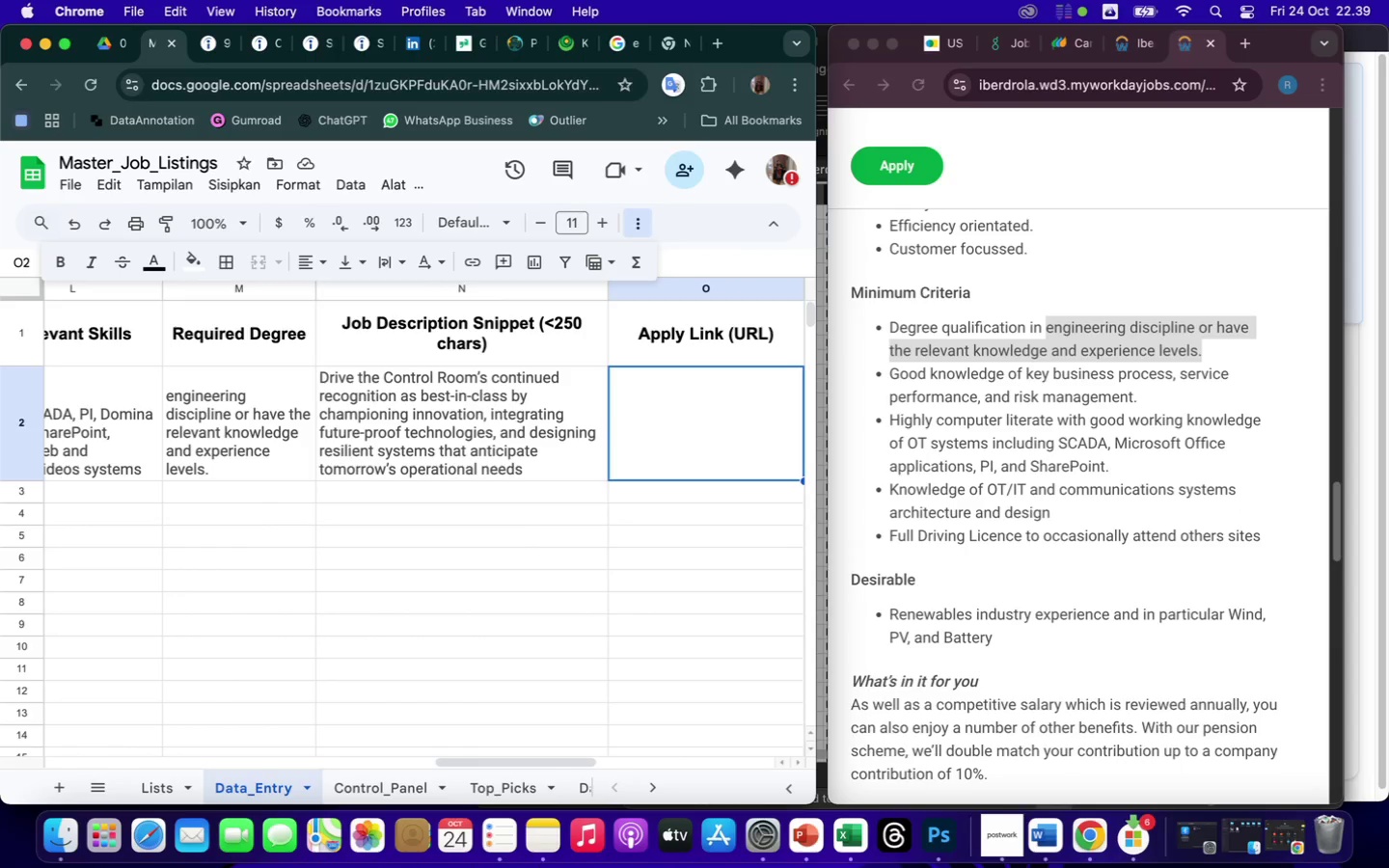 
key(ArrowRight)
 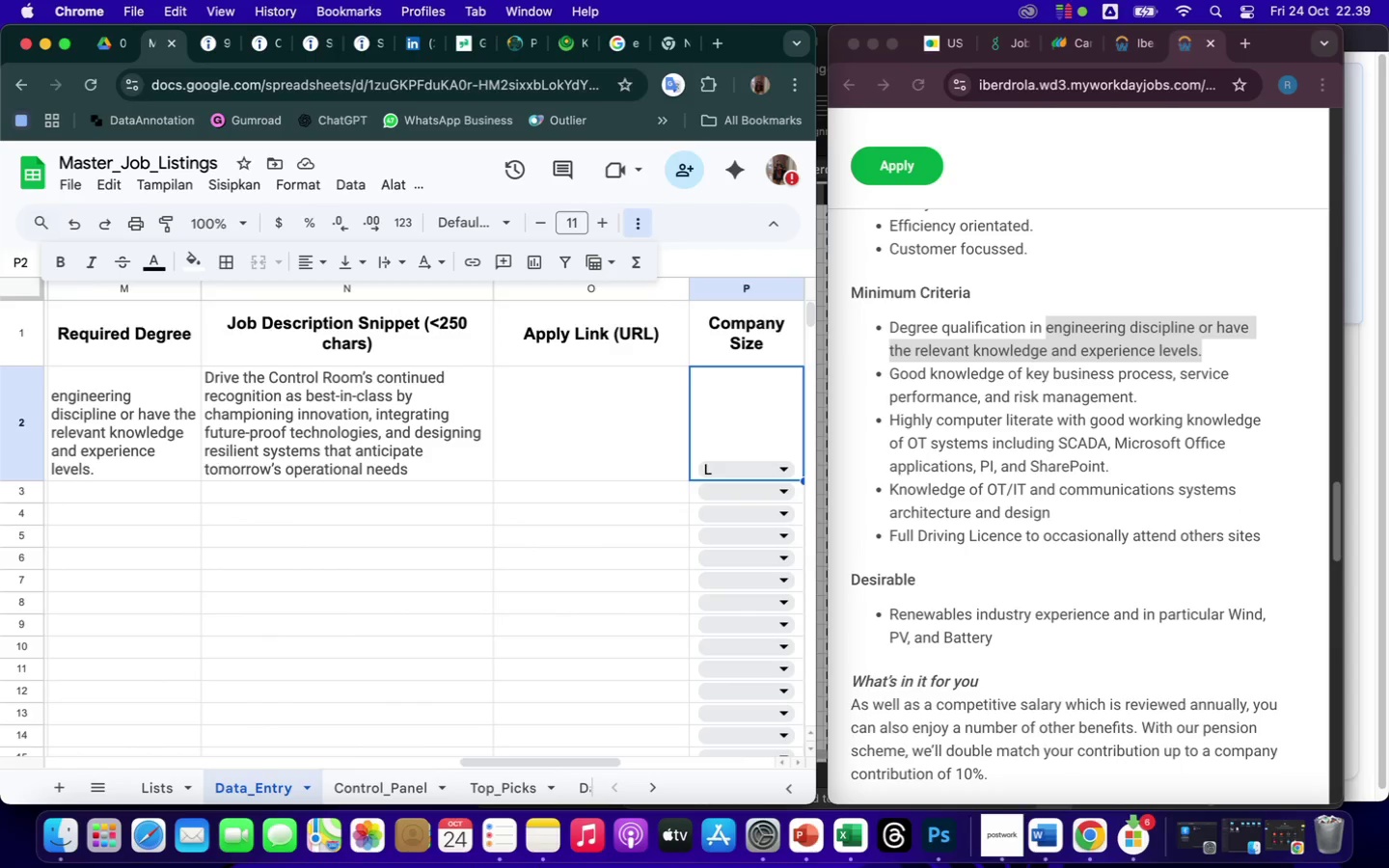 
key(ArrowRight)
 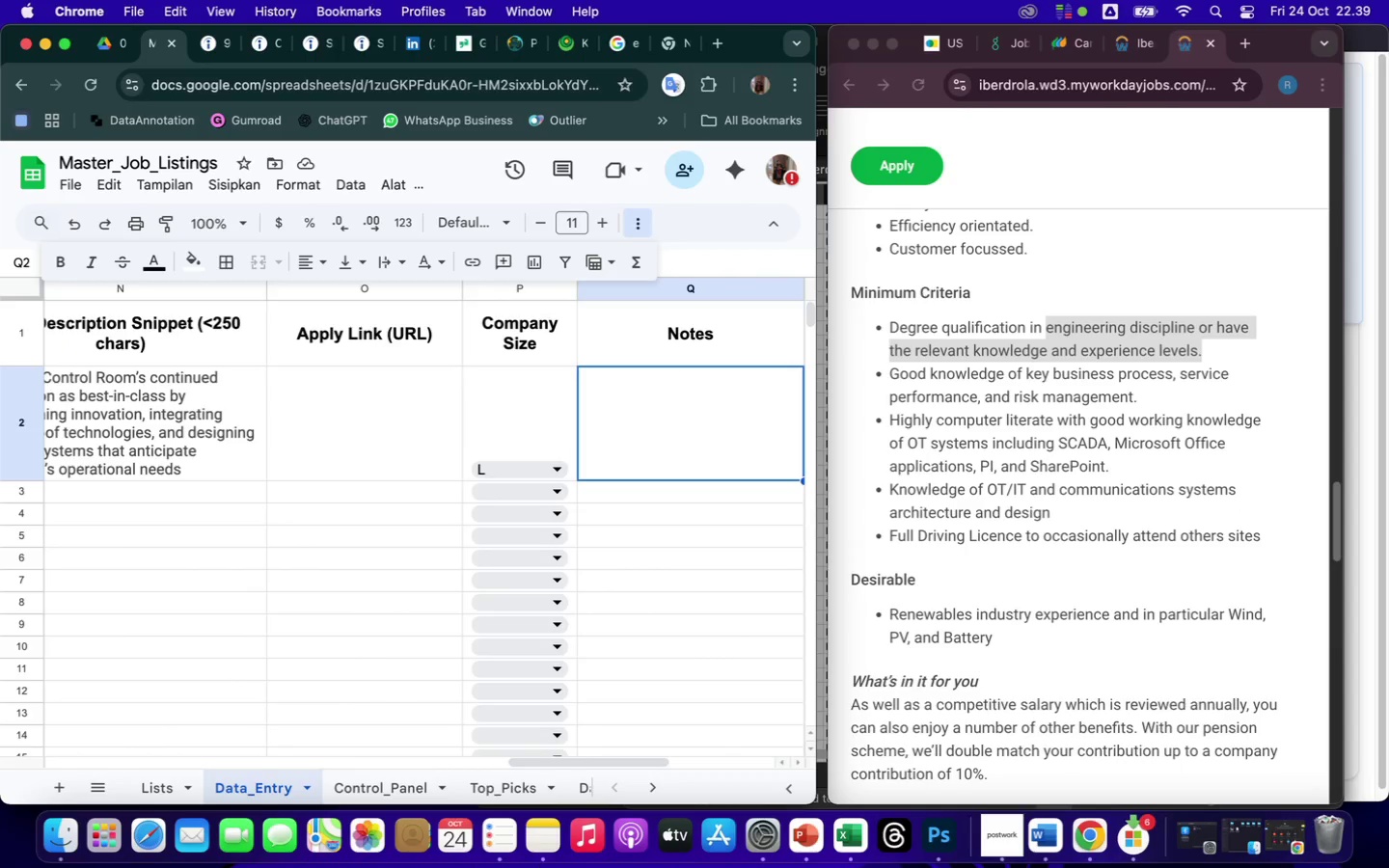 
key(ArrowLeft)
 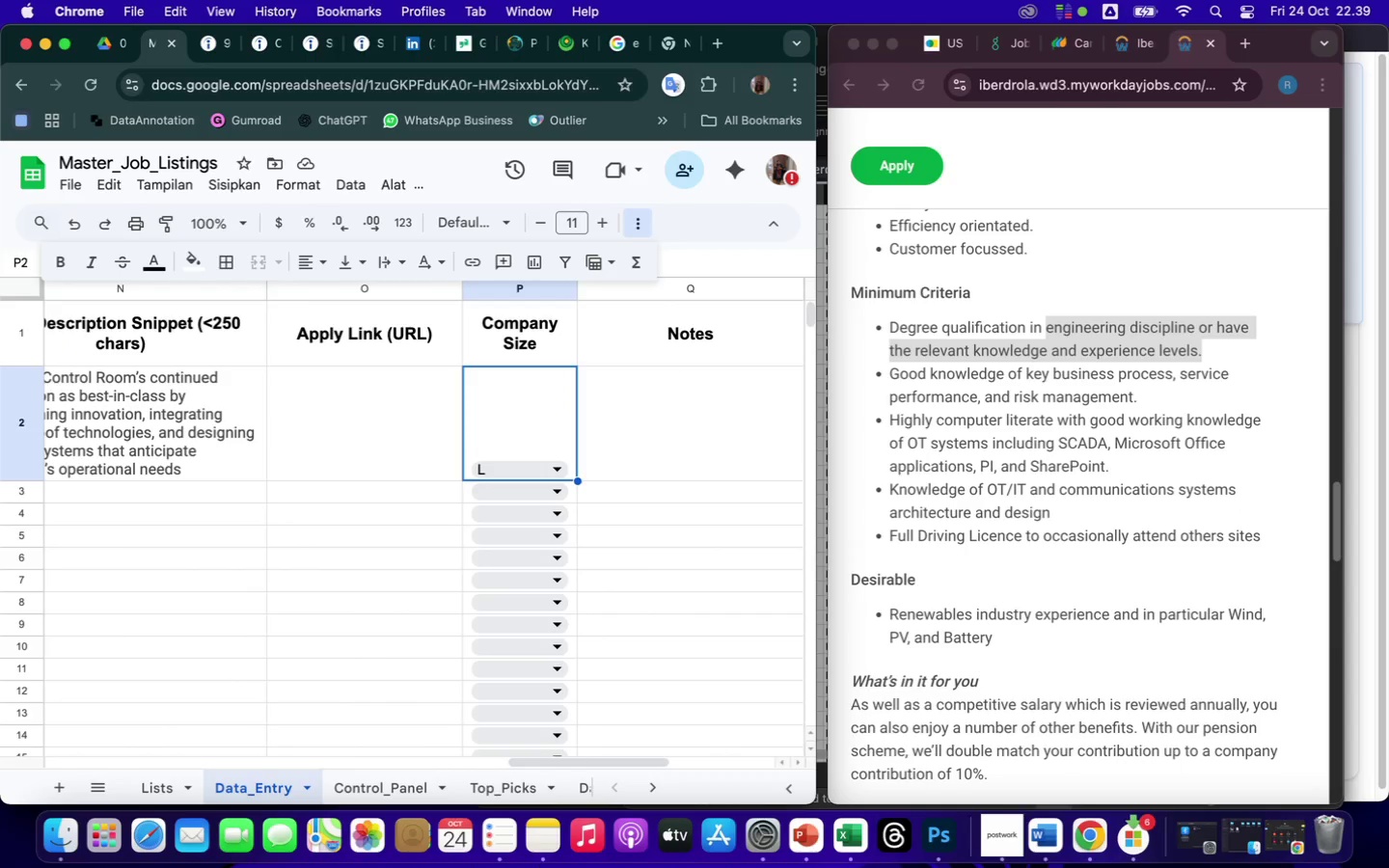 
key(ArrowLeft)
 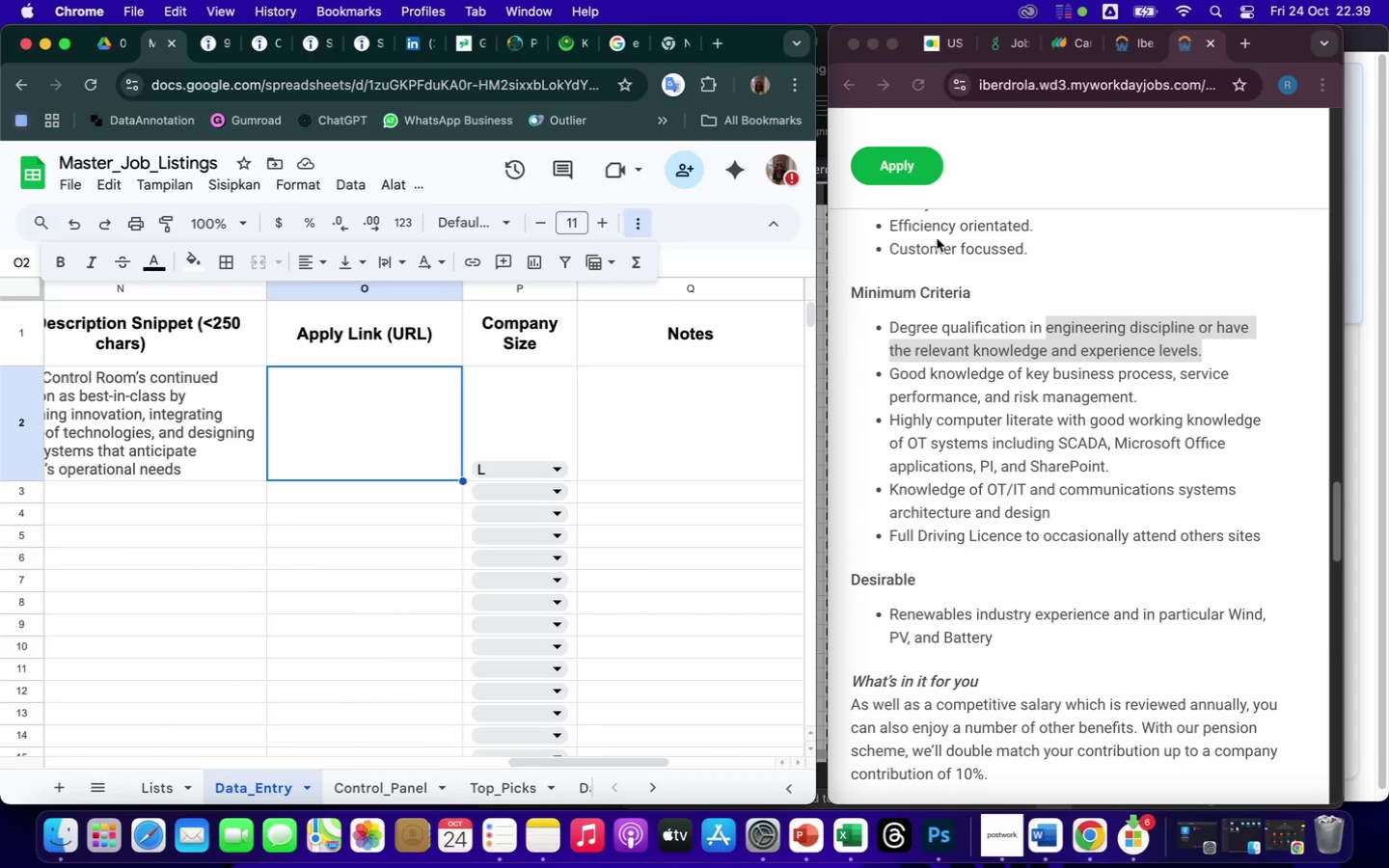 
left_click([908, 175])
 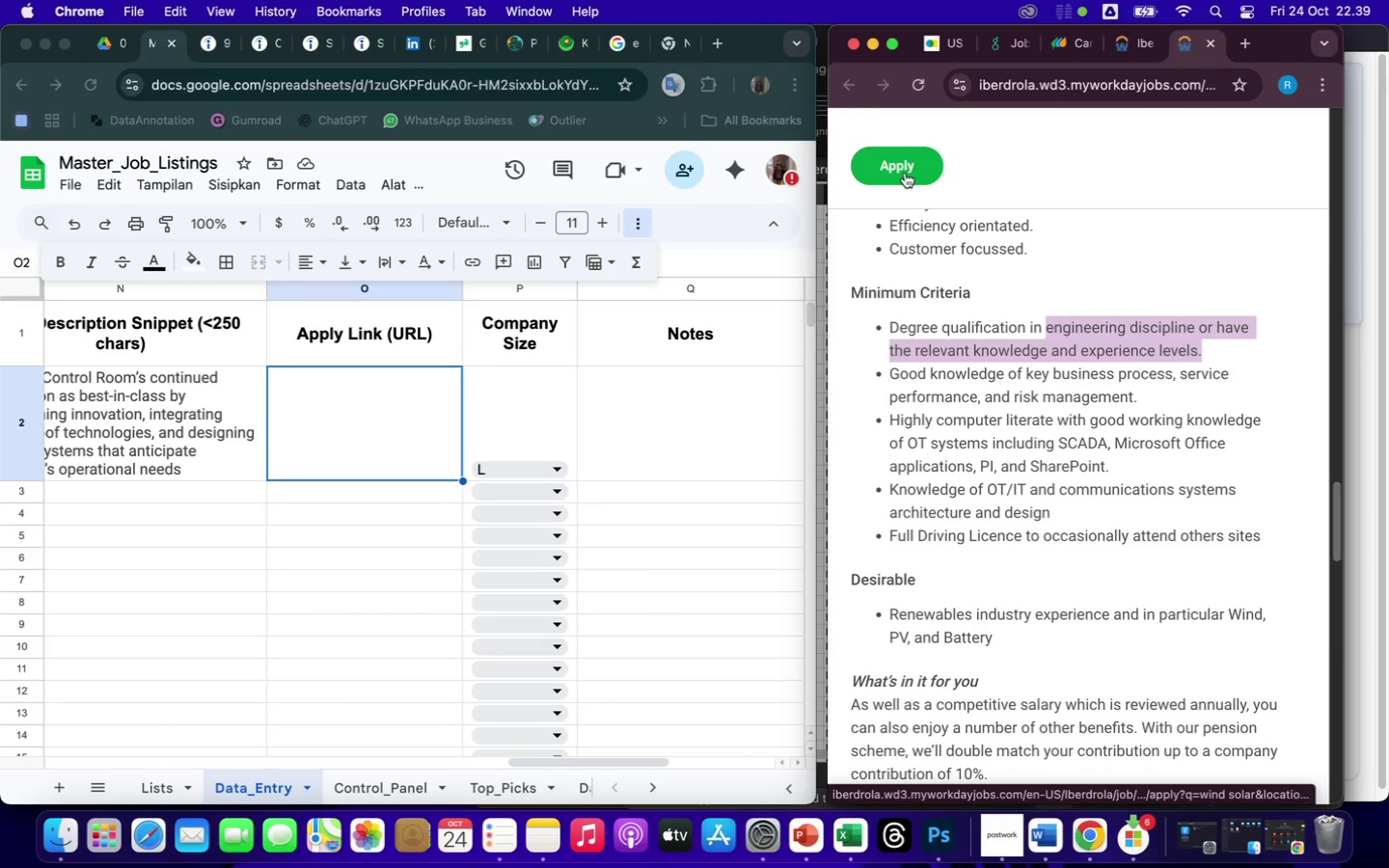 
wait(8.65)
 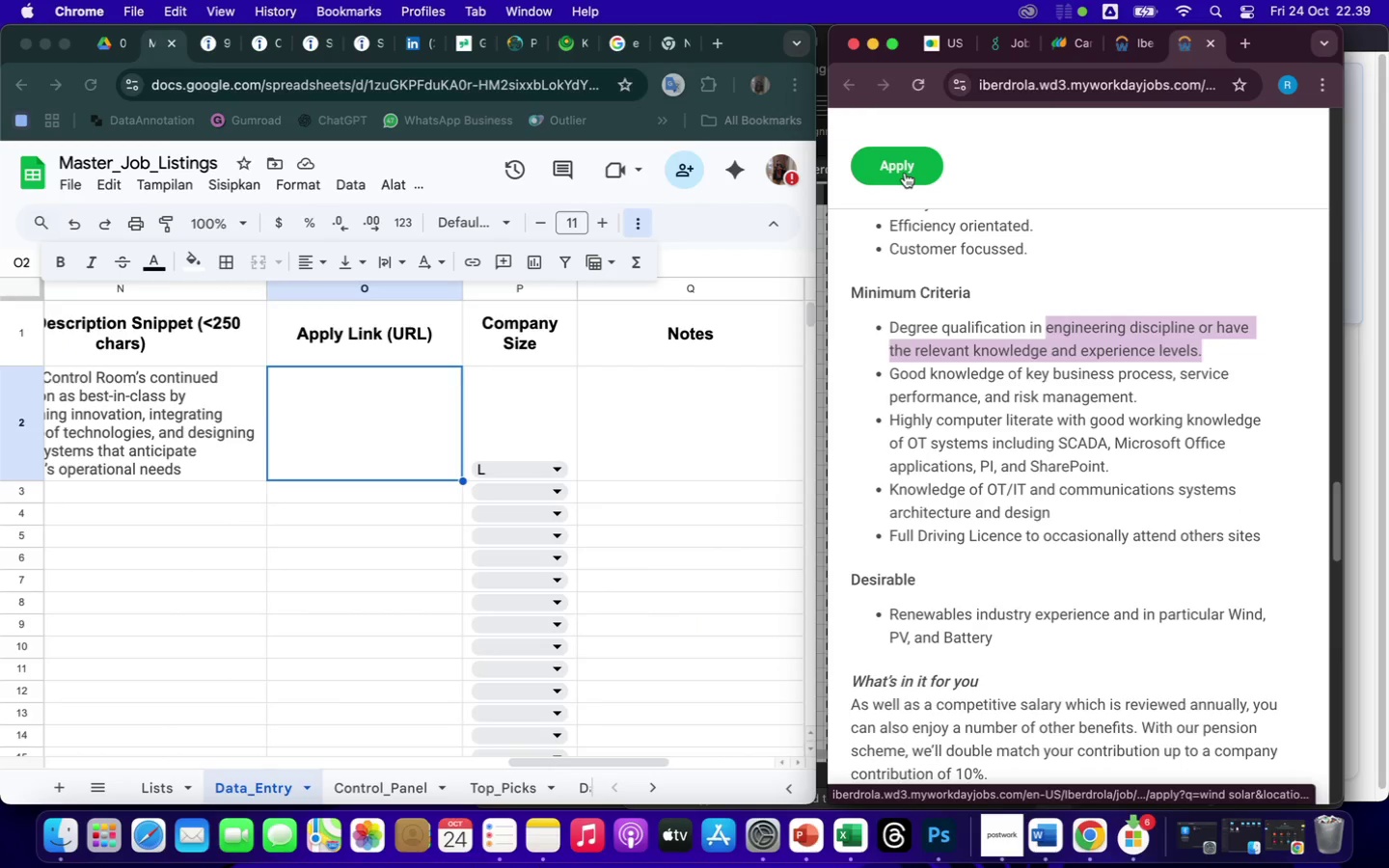 
scroll: coordinate [1021, 406], scroll_direction: up, amount: 80.0
 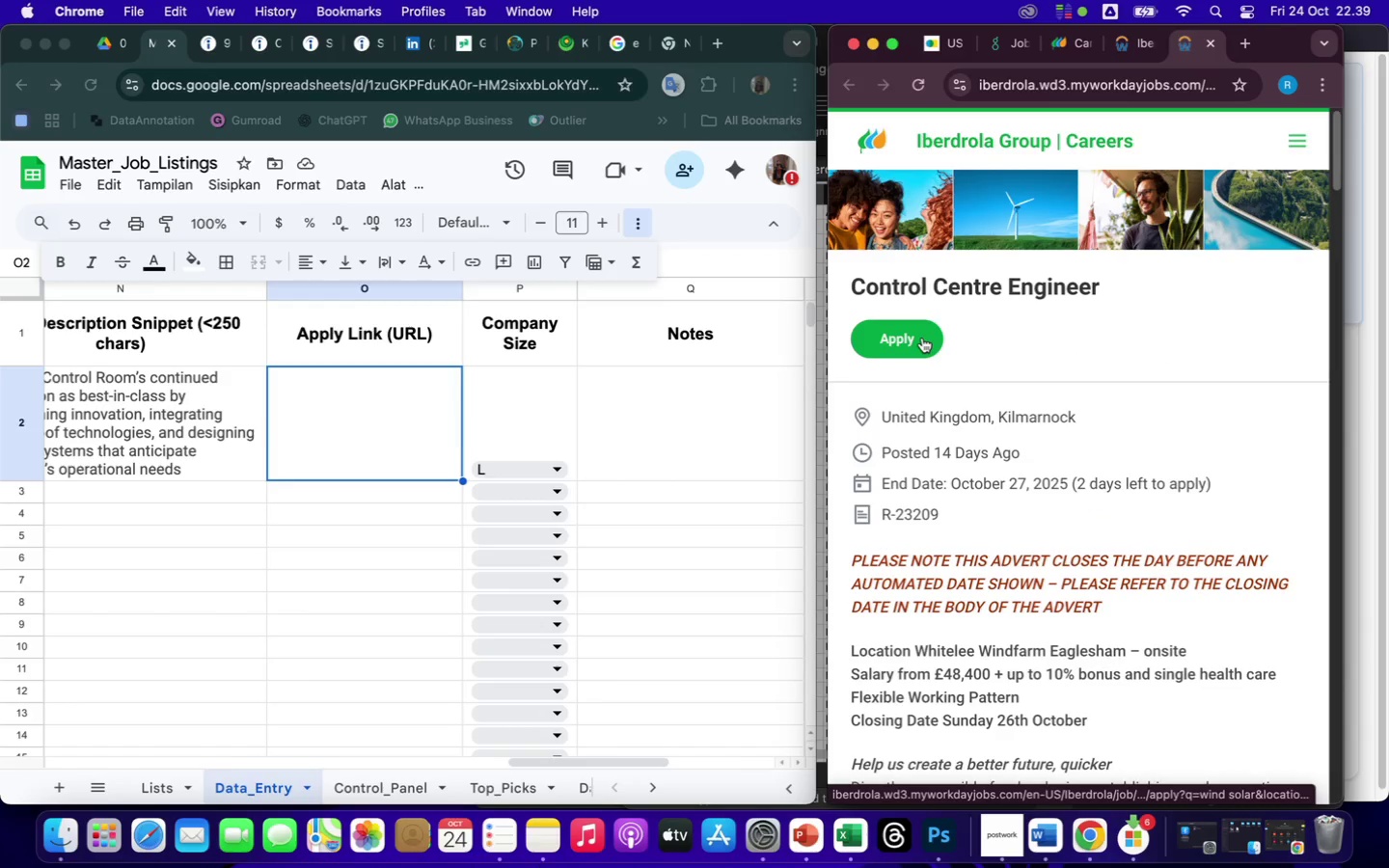 
wait(8.75)
 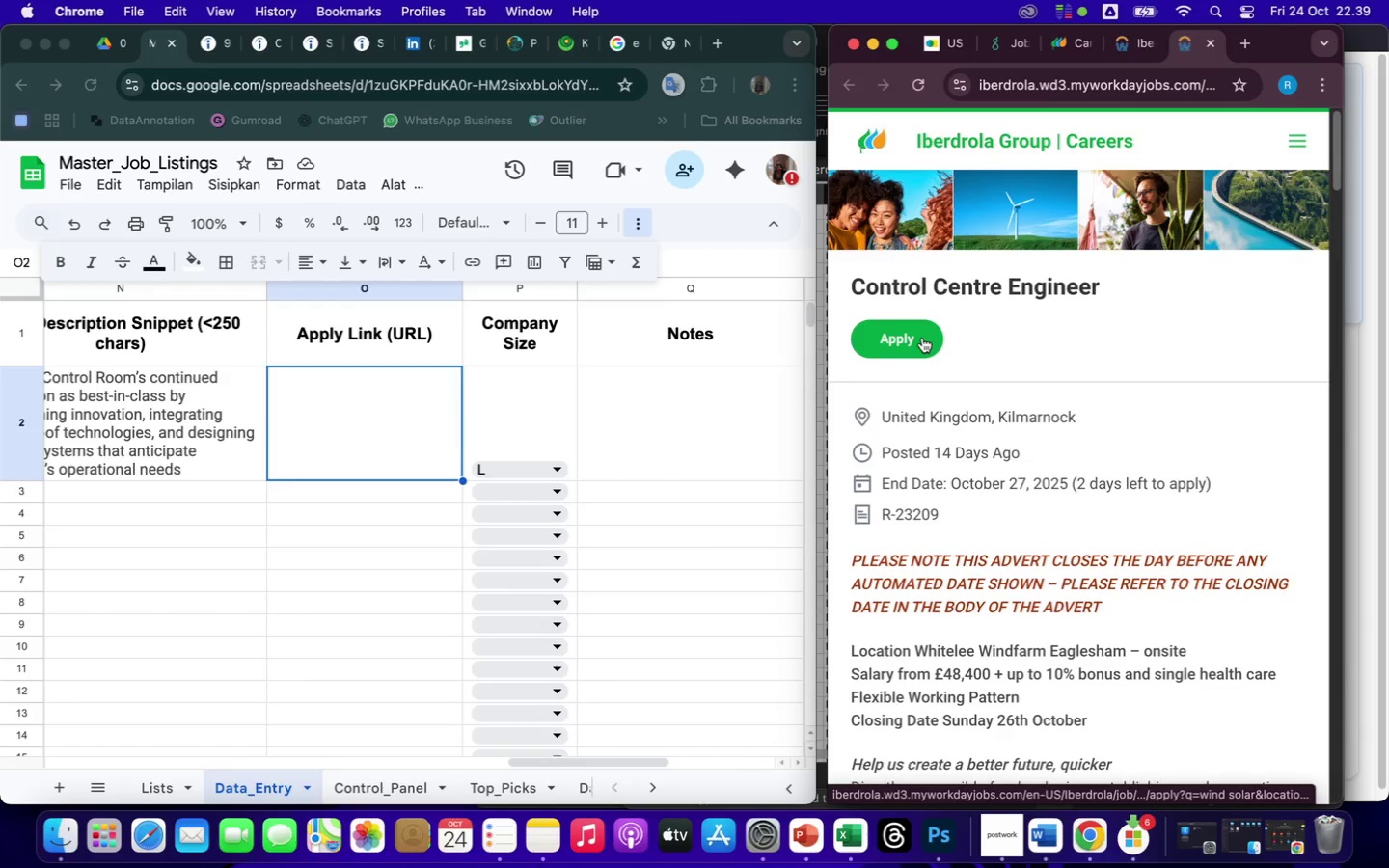 
left_click([1016, 88])
 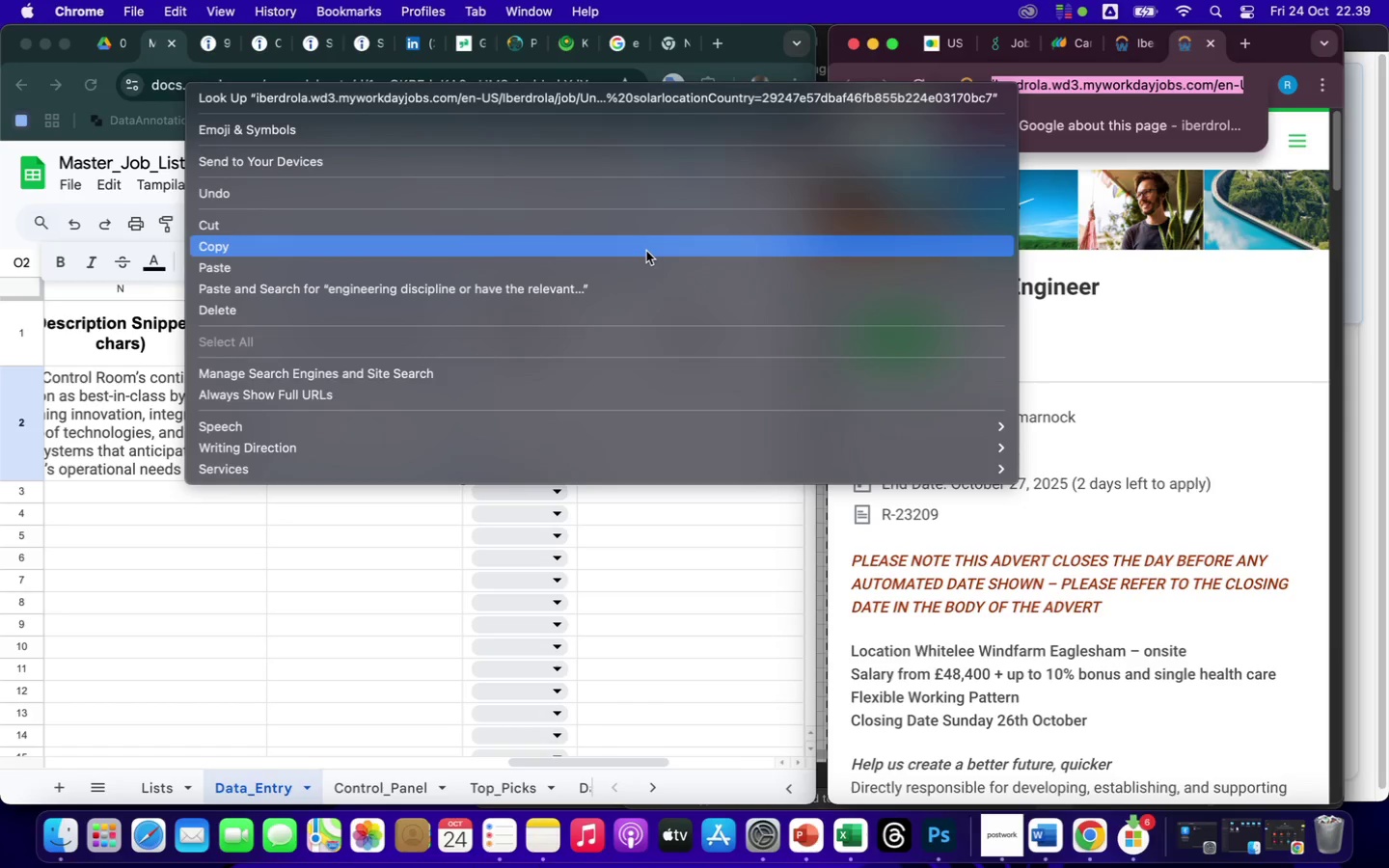 
left_click([646, 250])
 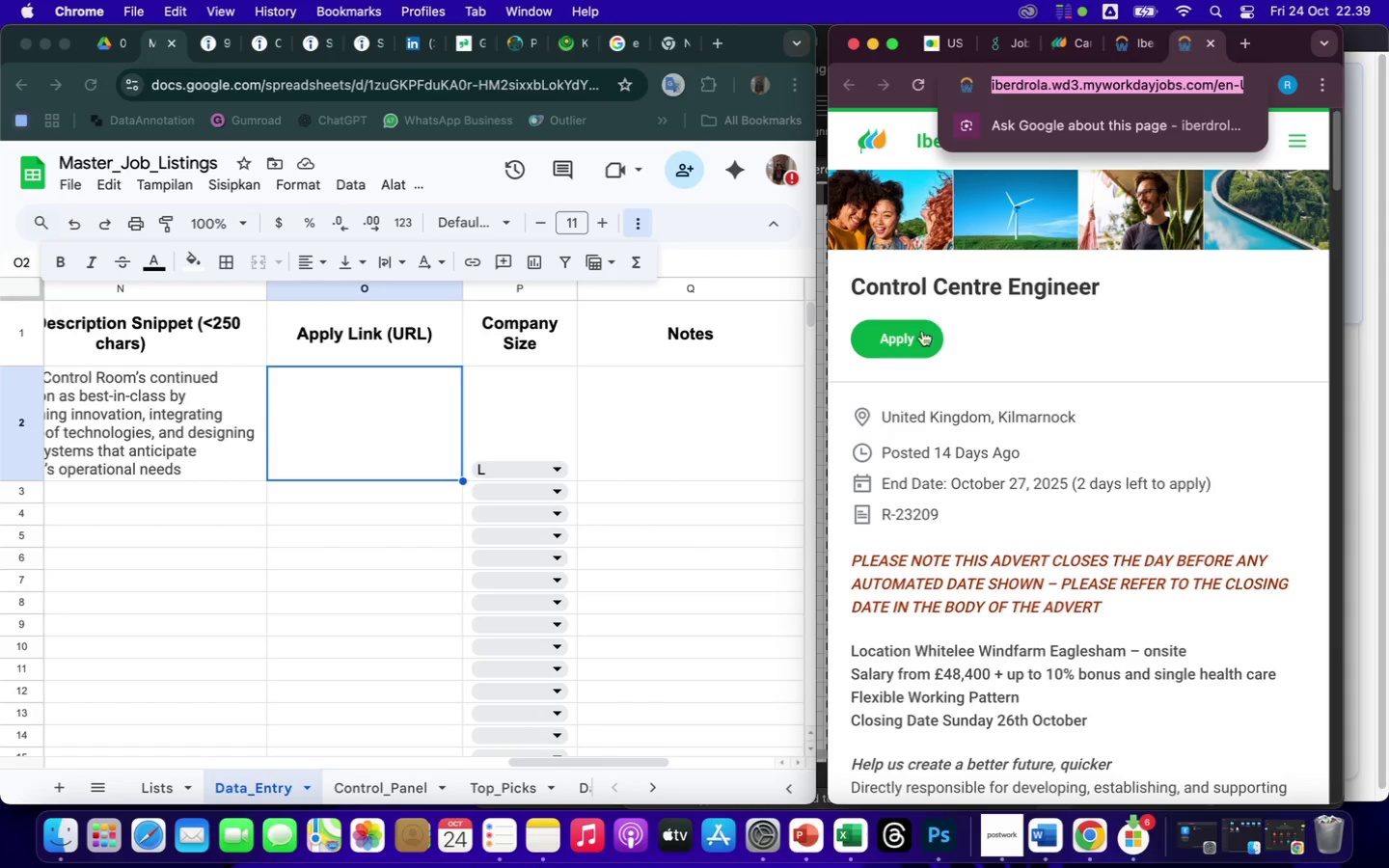 
left_click([898, 346])
 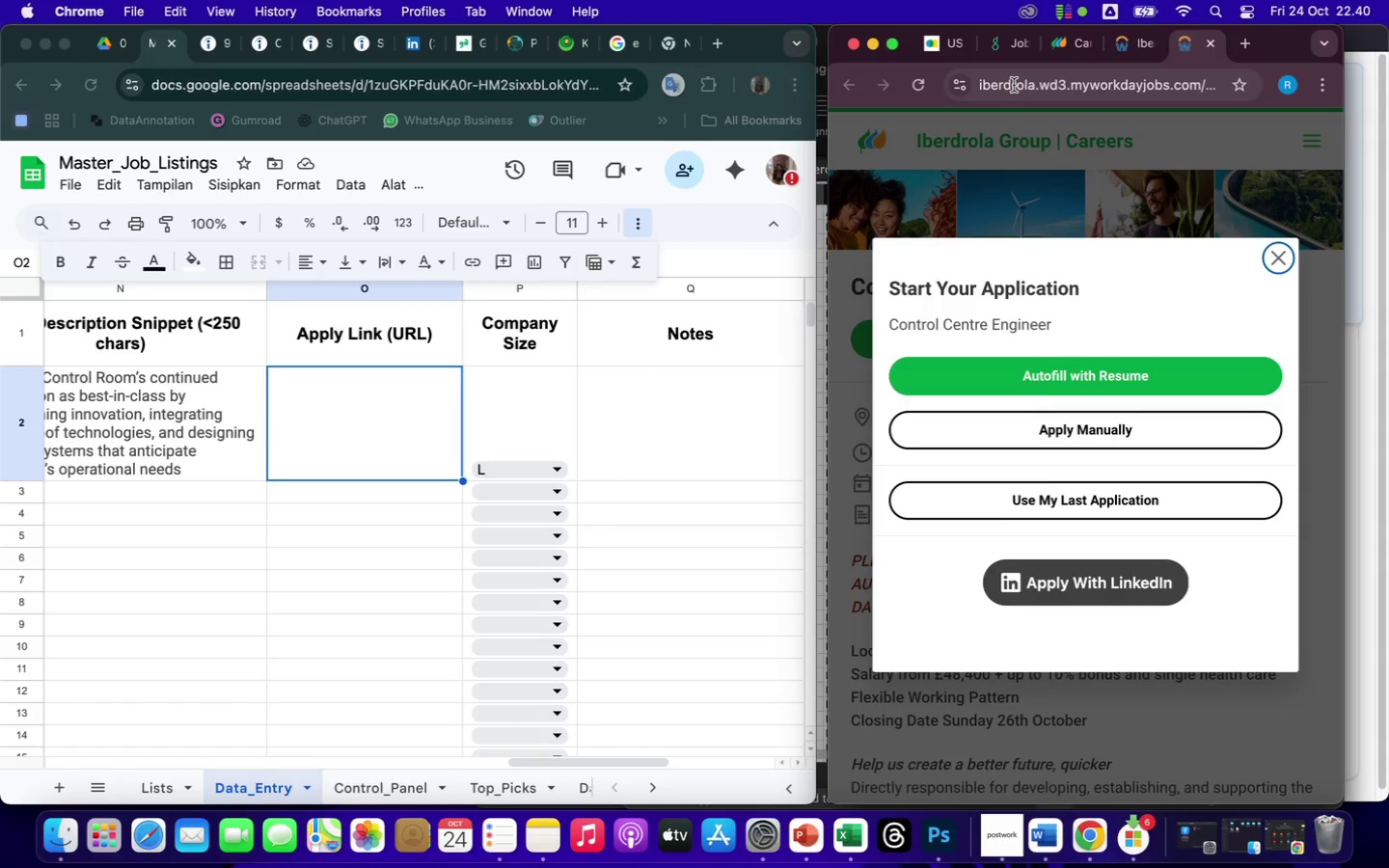 
wait(7.05)
 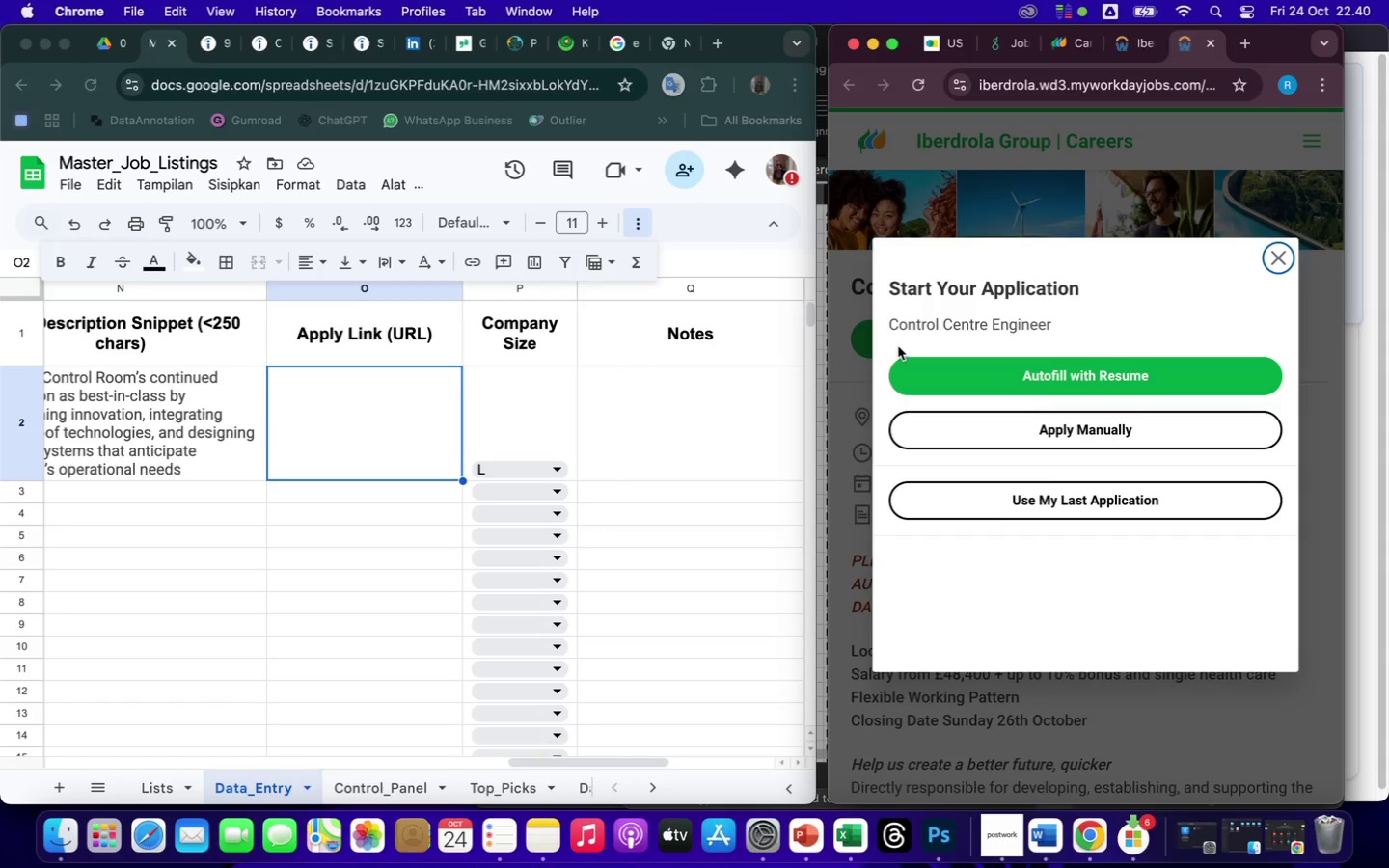 
left_click([1024, 92])
 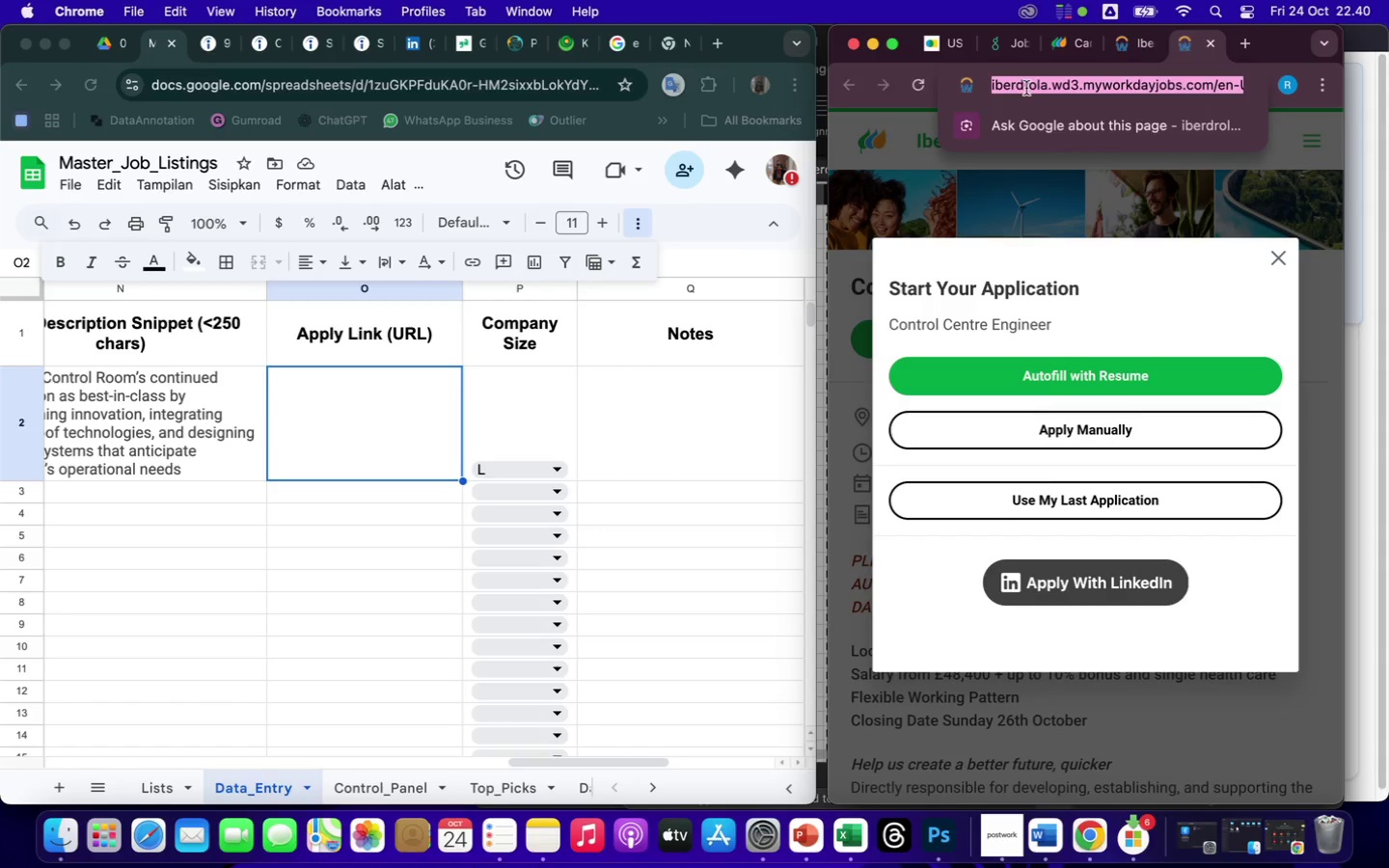 
right_click([1026, 86])
 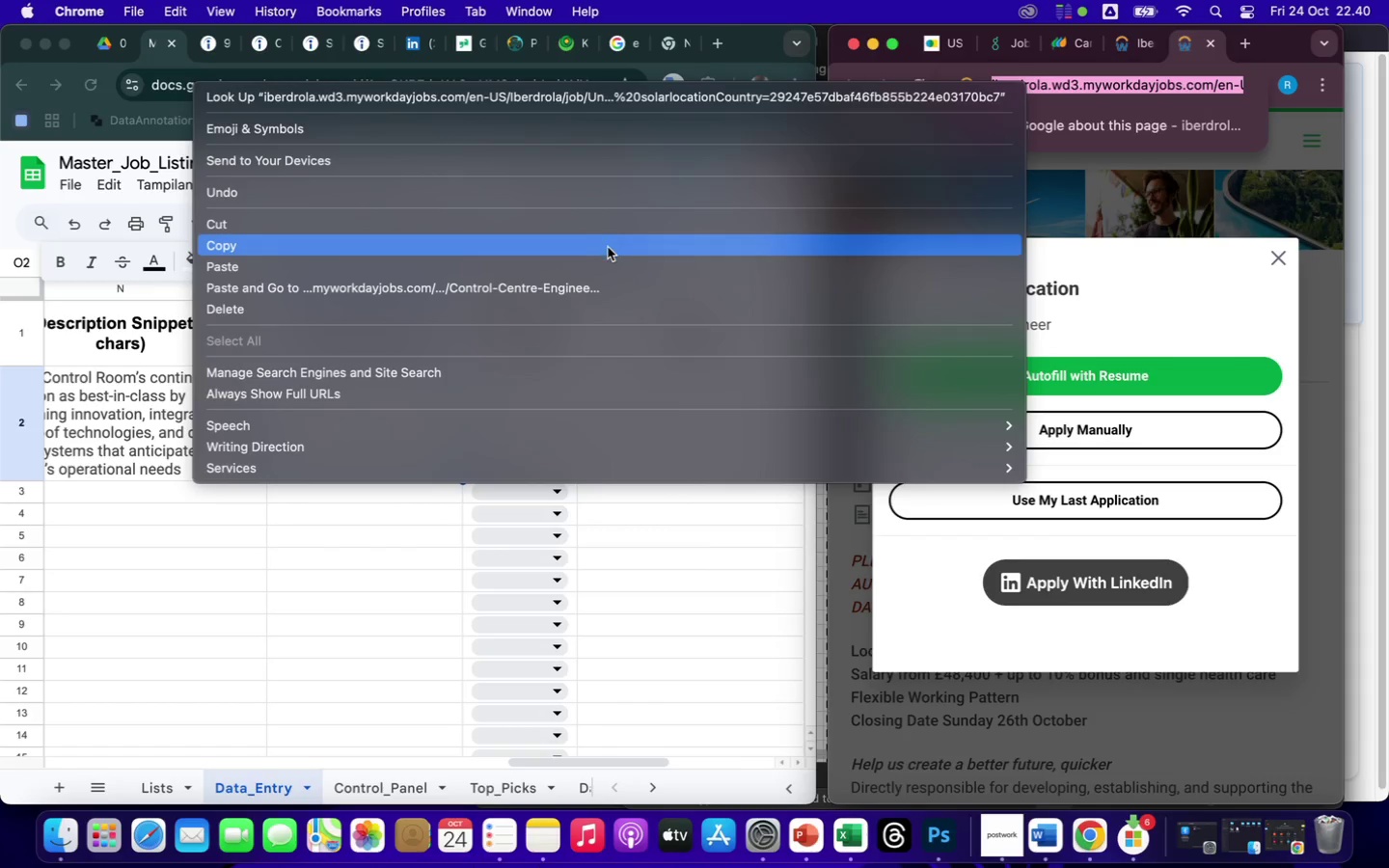 
left_click([608, 247])
 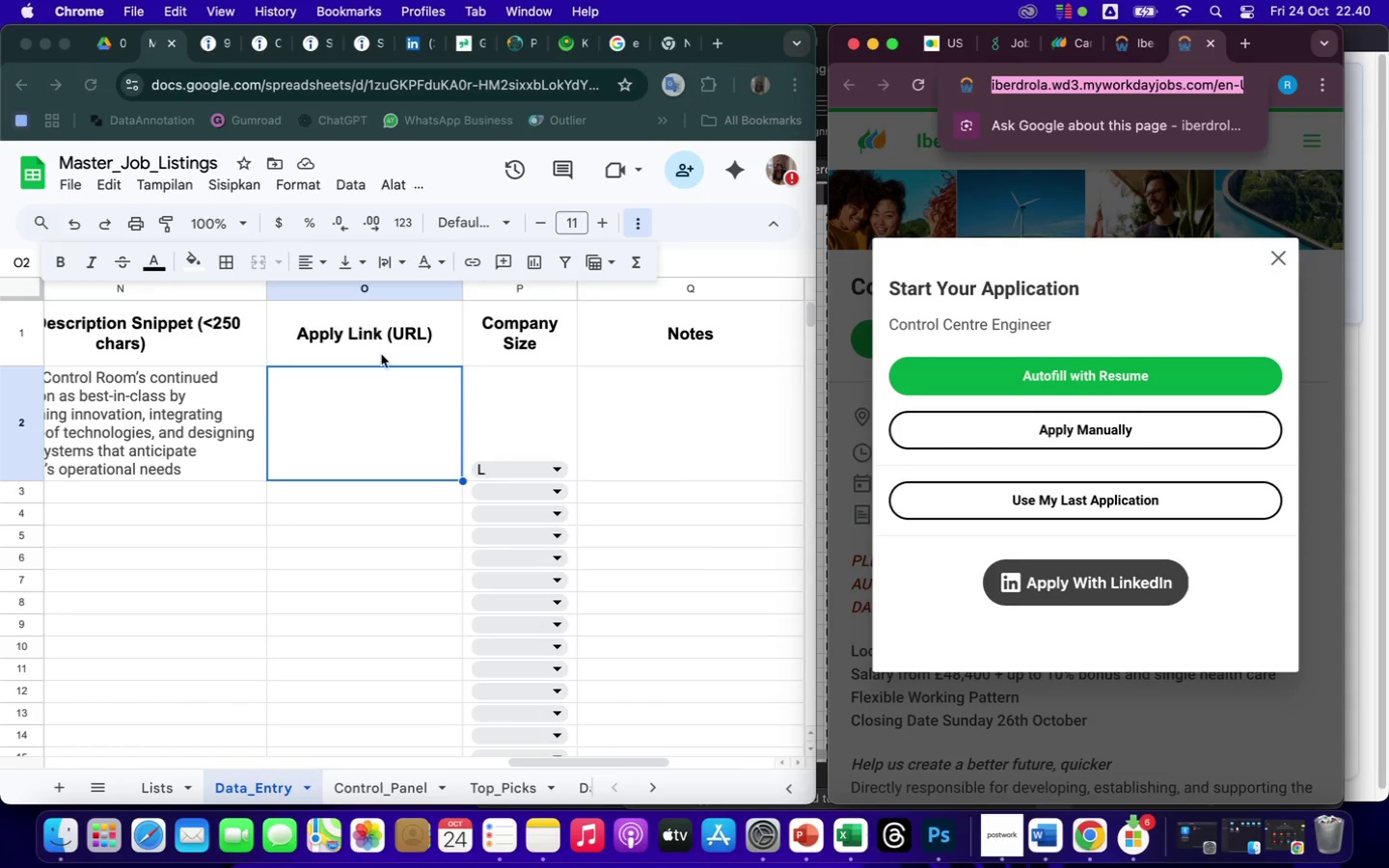 
left_click([384, 398])
 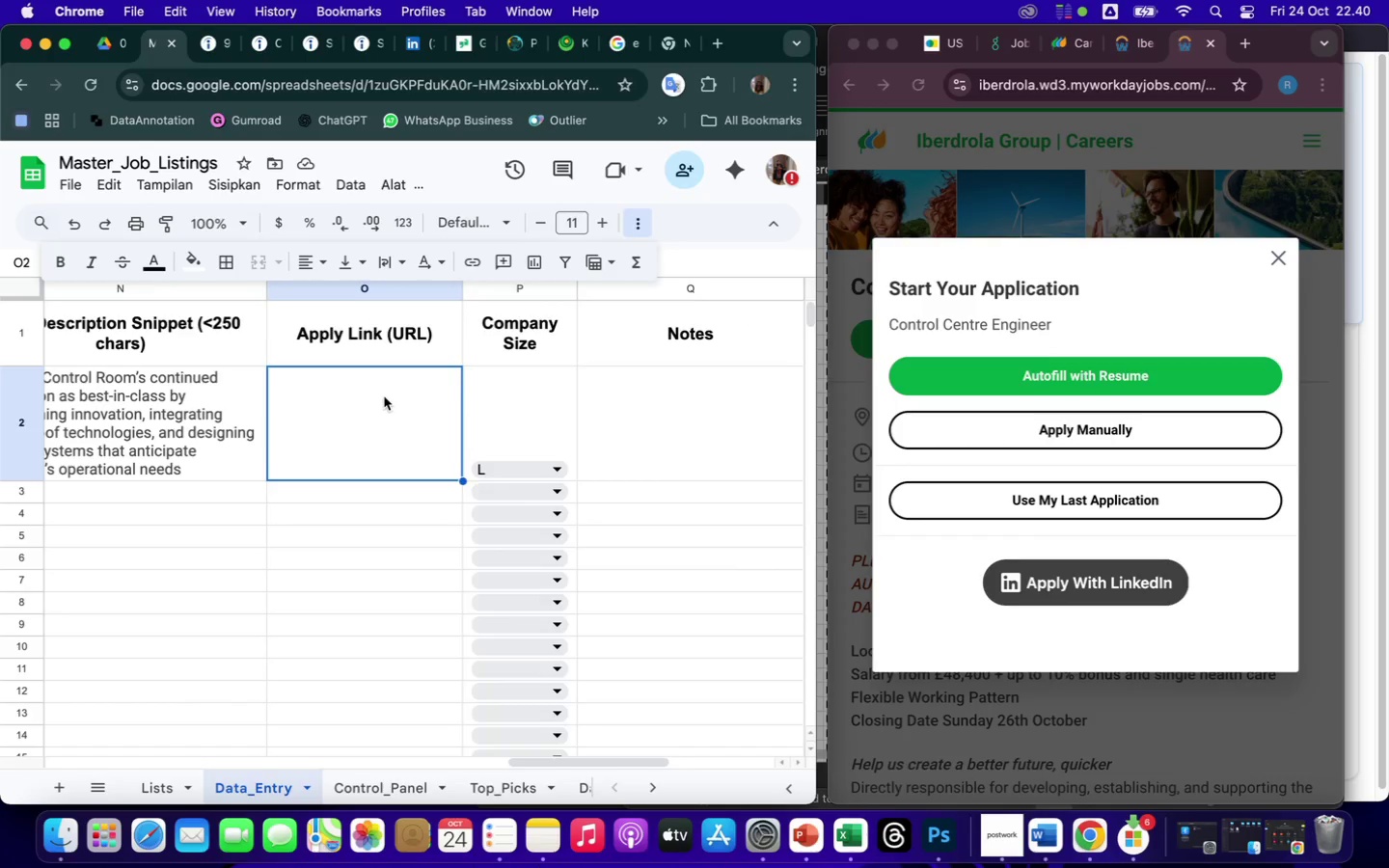 
right_click([384, 396])
 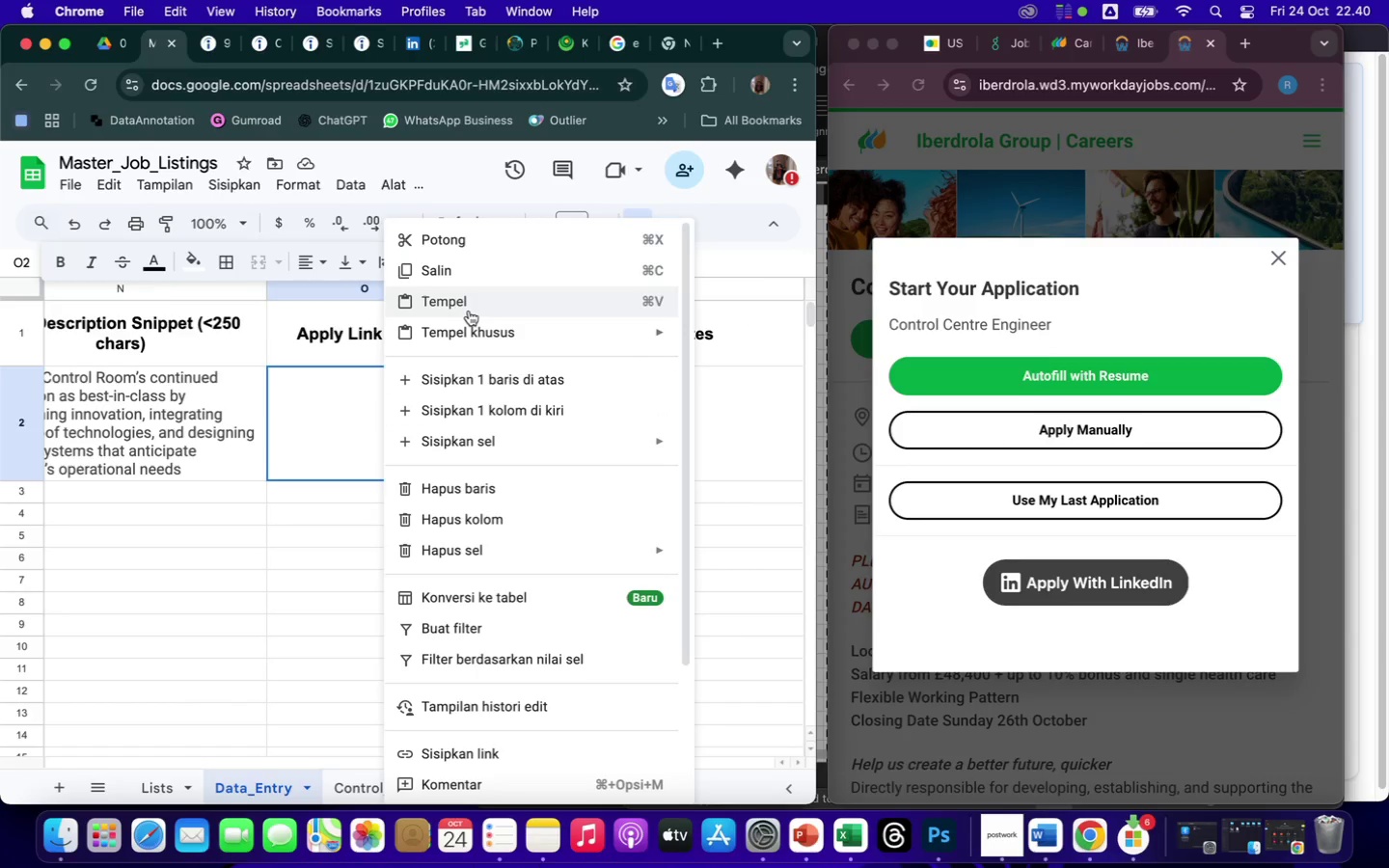 
left_click([468, 308])
 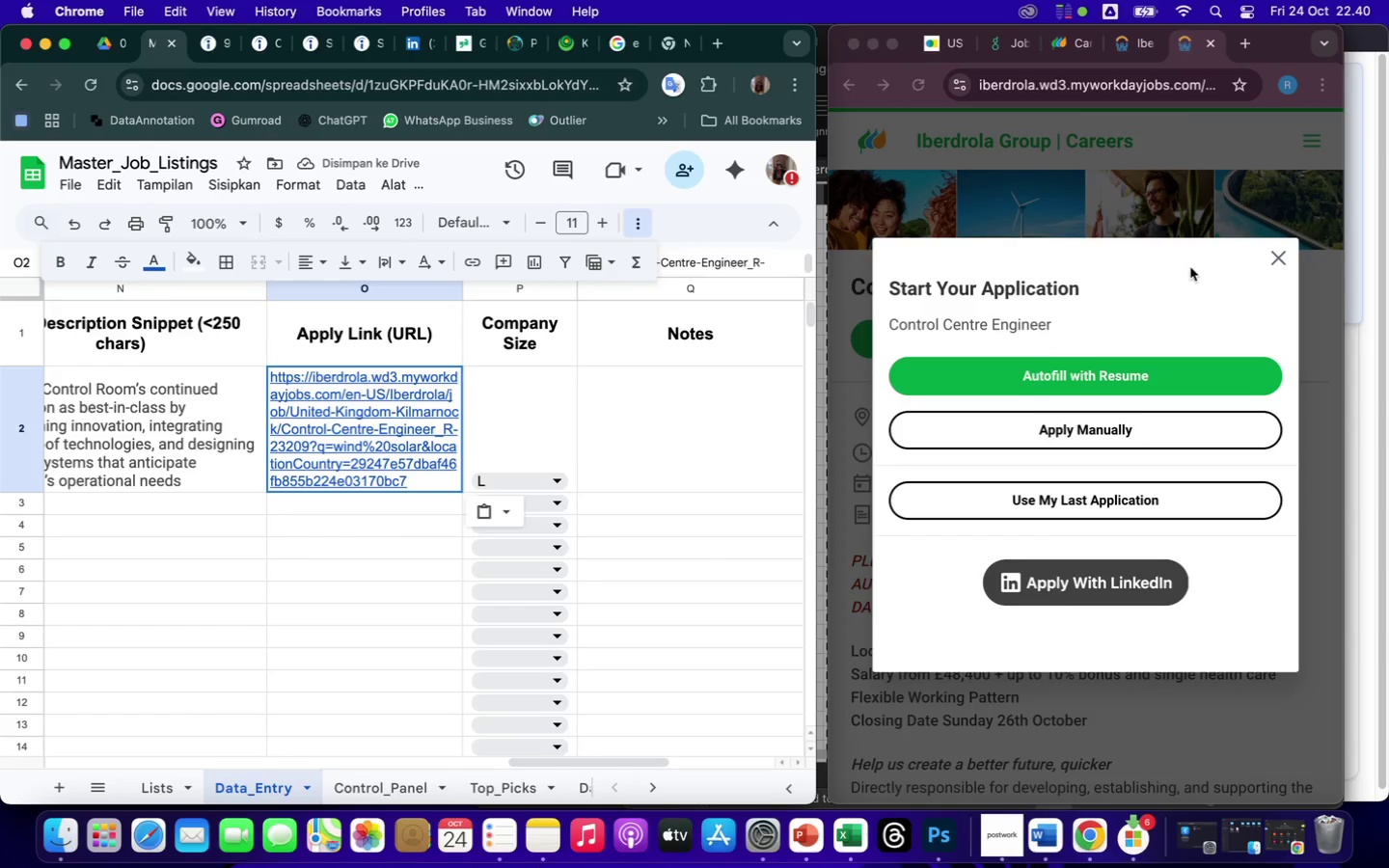 
left_click([1278, 257])
 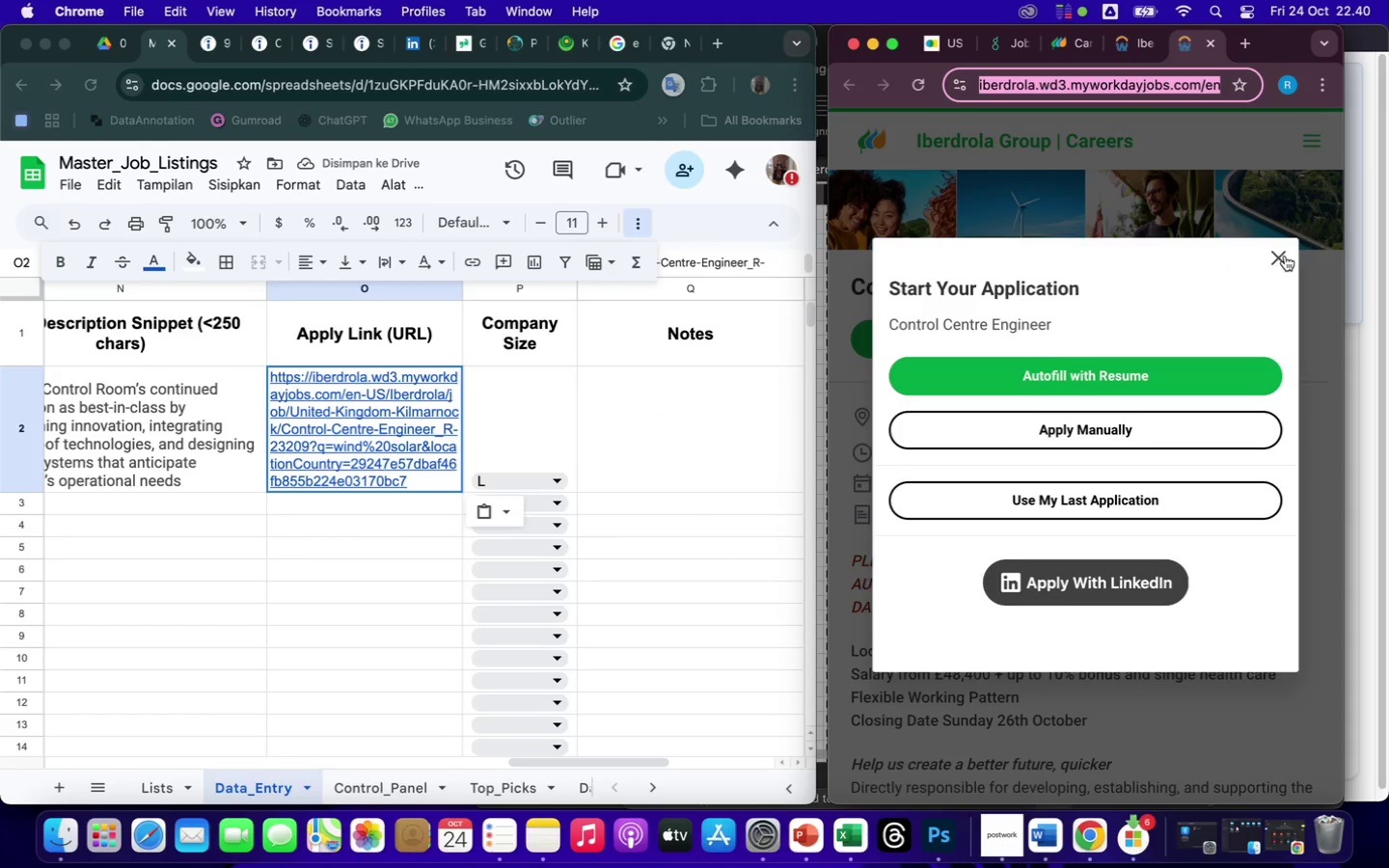 
left_click([1279, 259])
 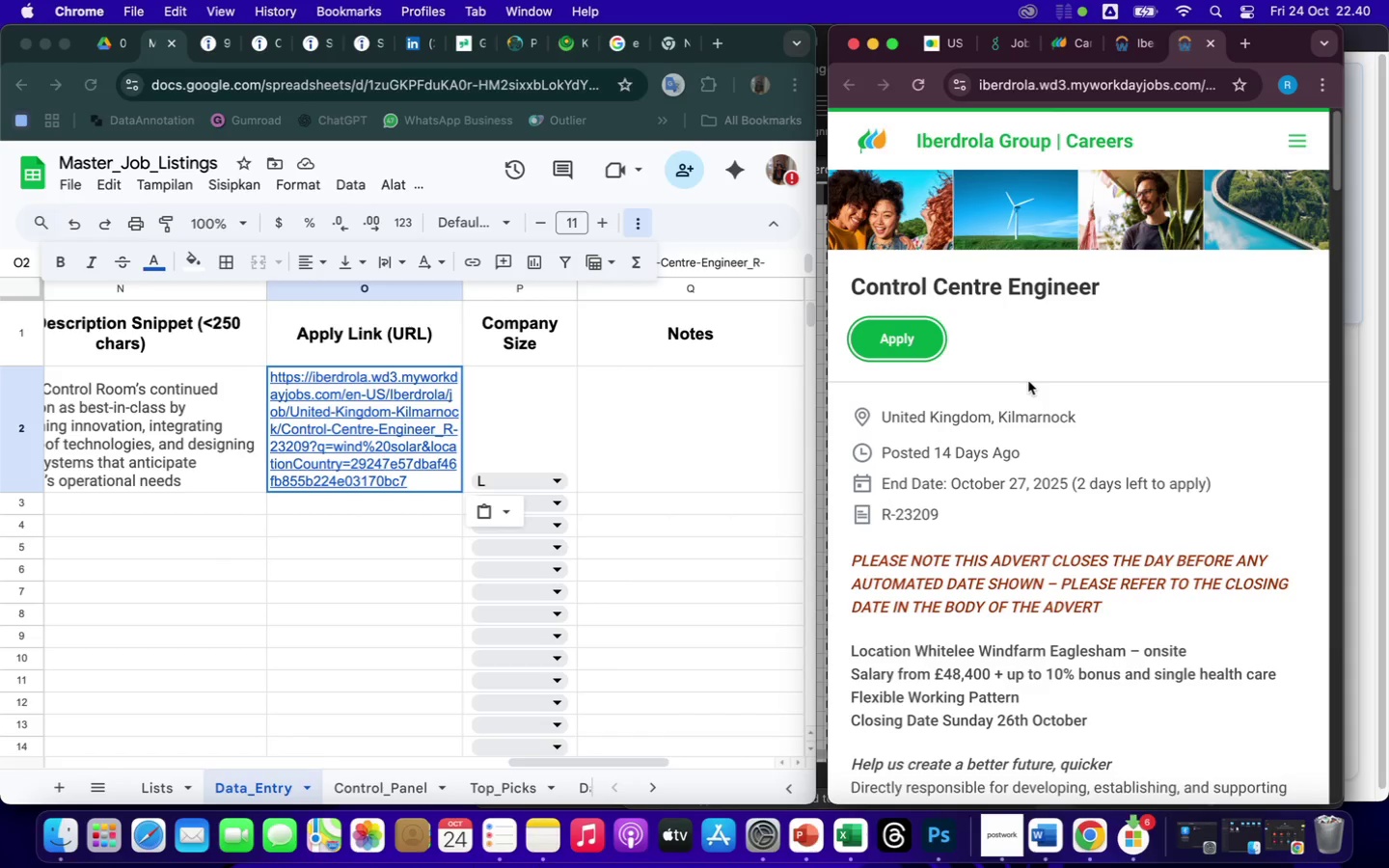 
wait(5.14)
 